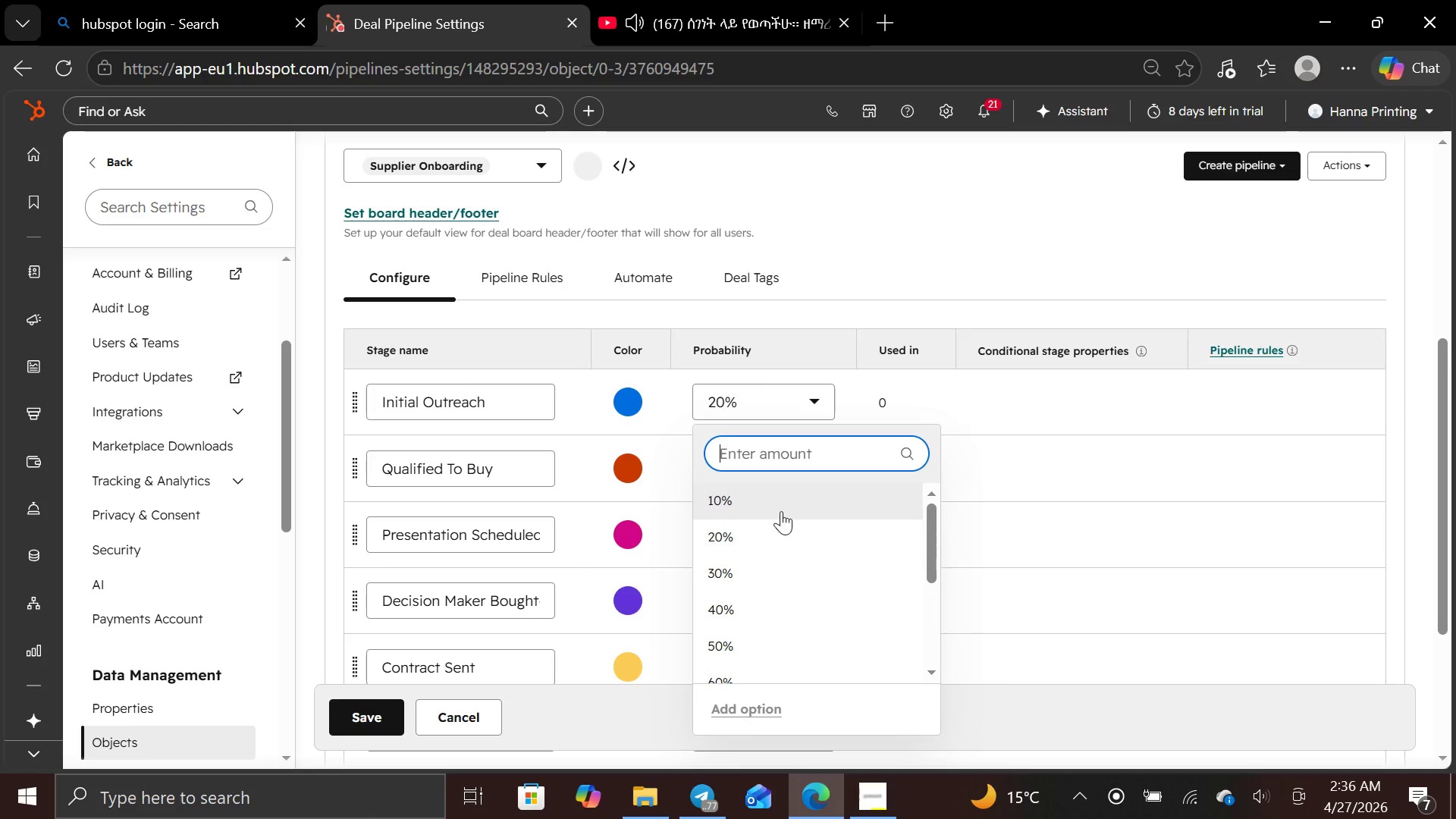 
left_click([786, 505])
 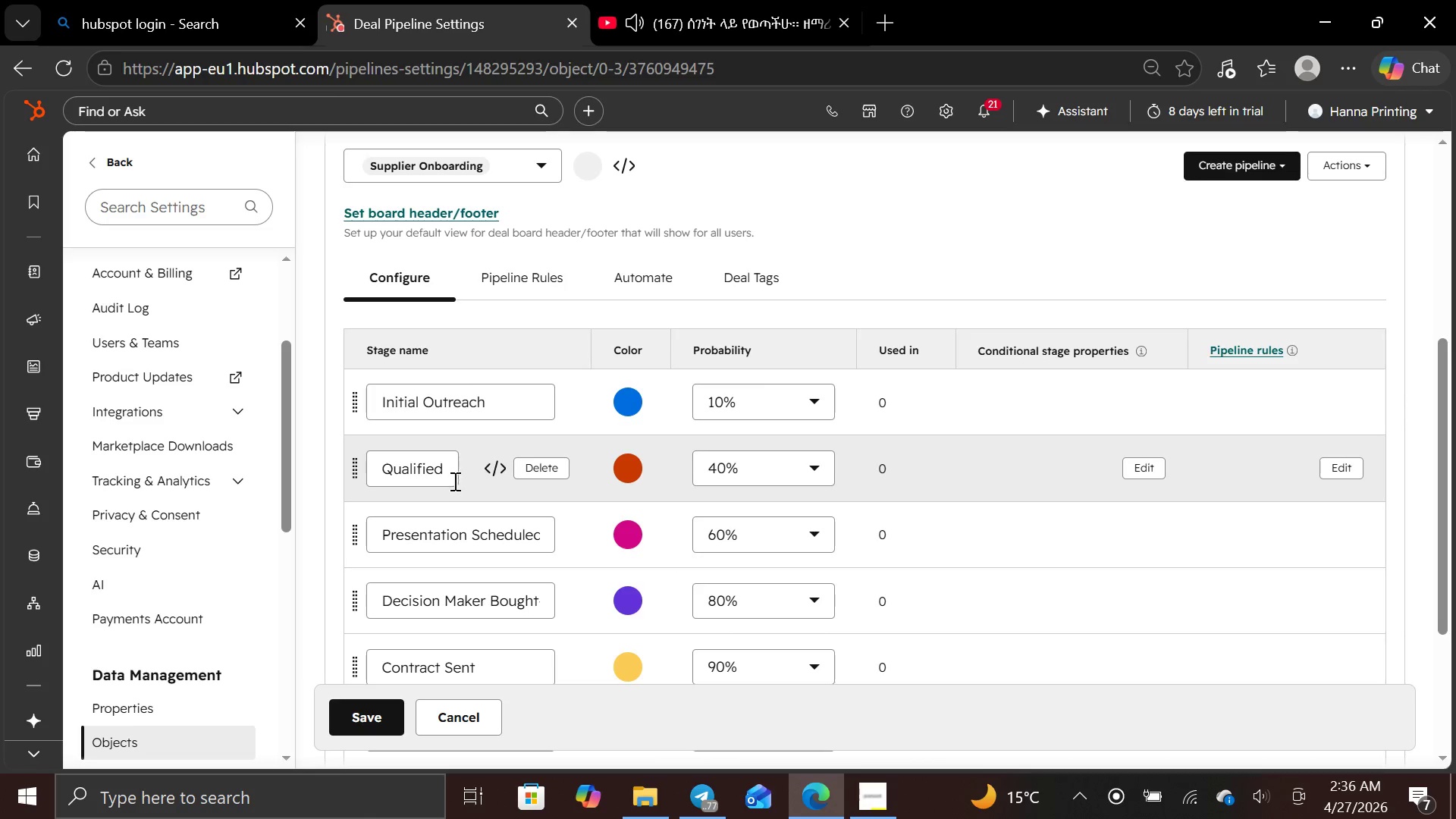 
left_click([448, 472])
 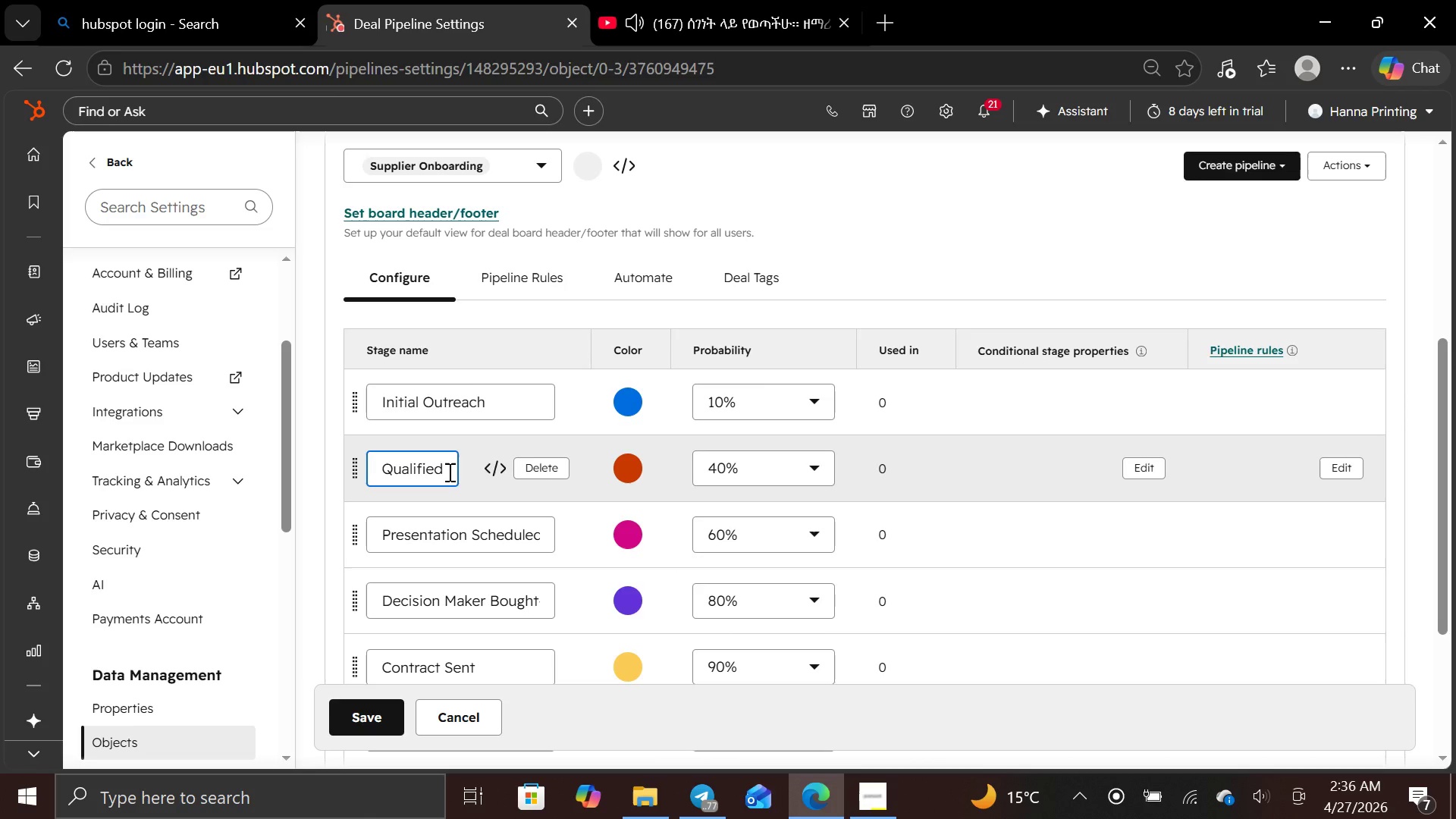 
hold_key(key=Backspace, duration=1.08)
 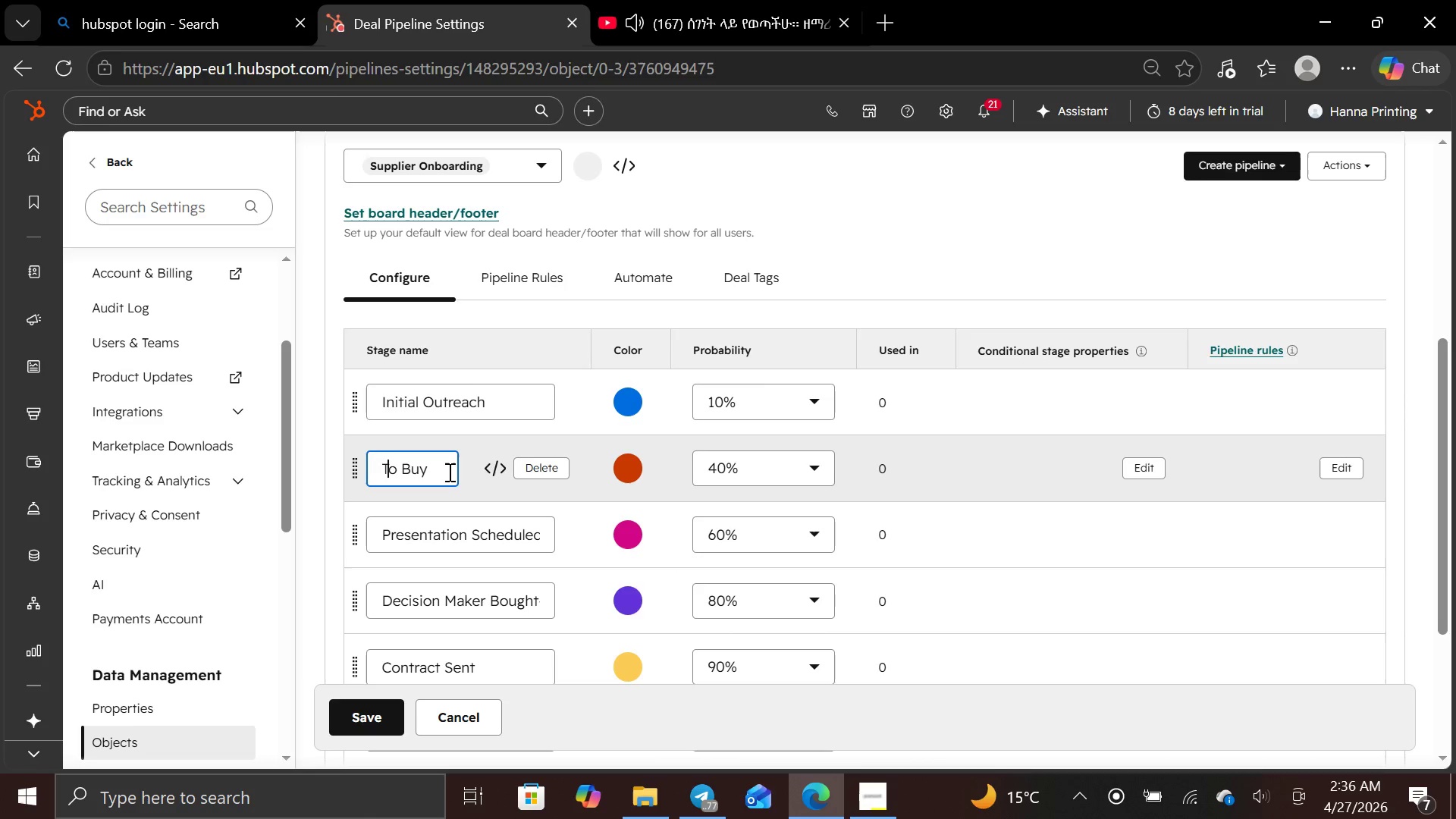 
hold_key(key=ArrowRight, duration=0.75)
 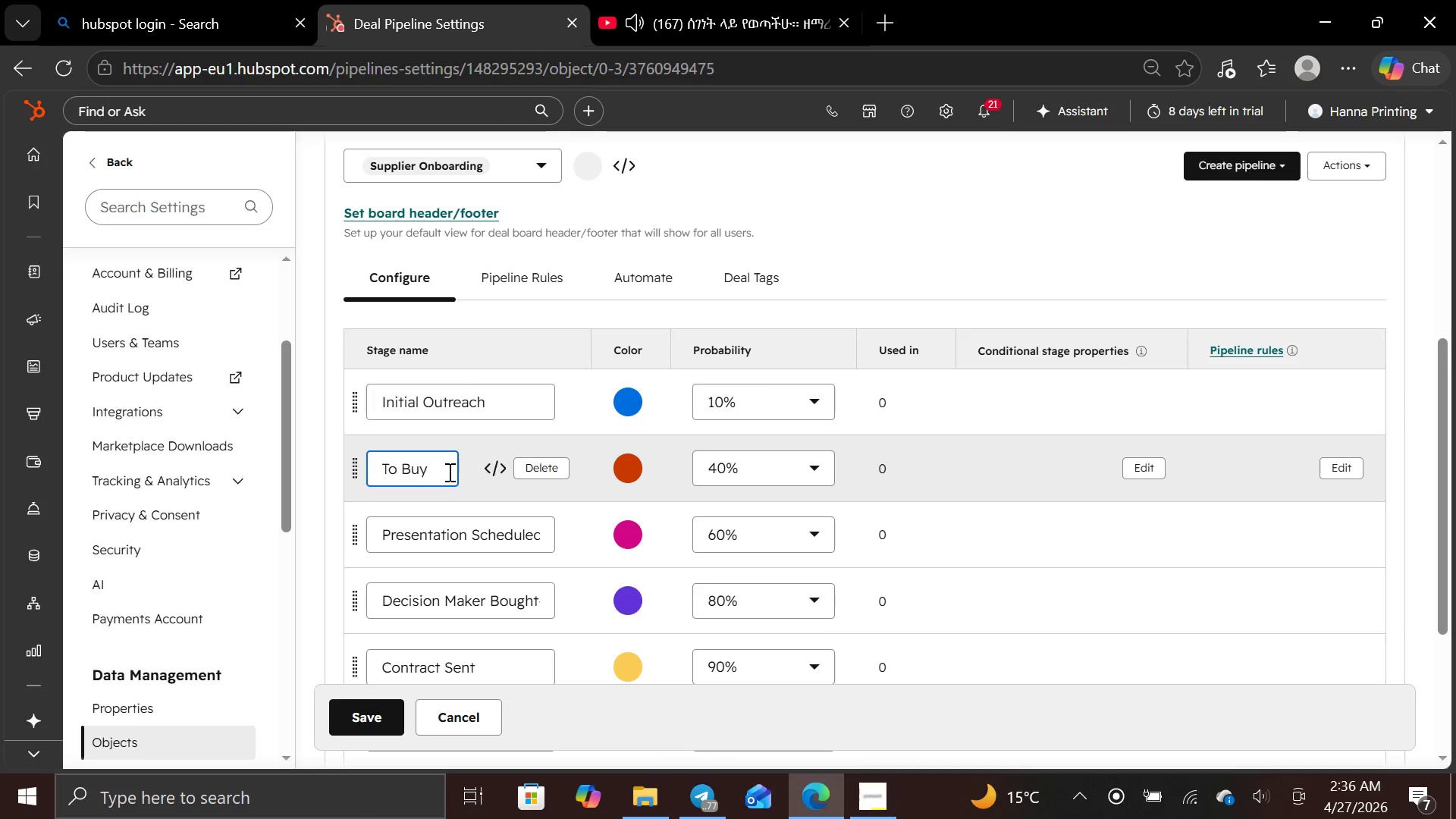 
hold_key(key=Backspace, duration=0.86)
 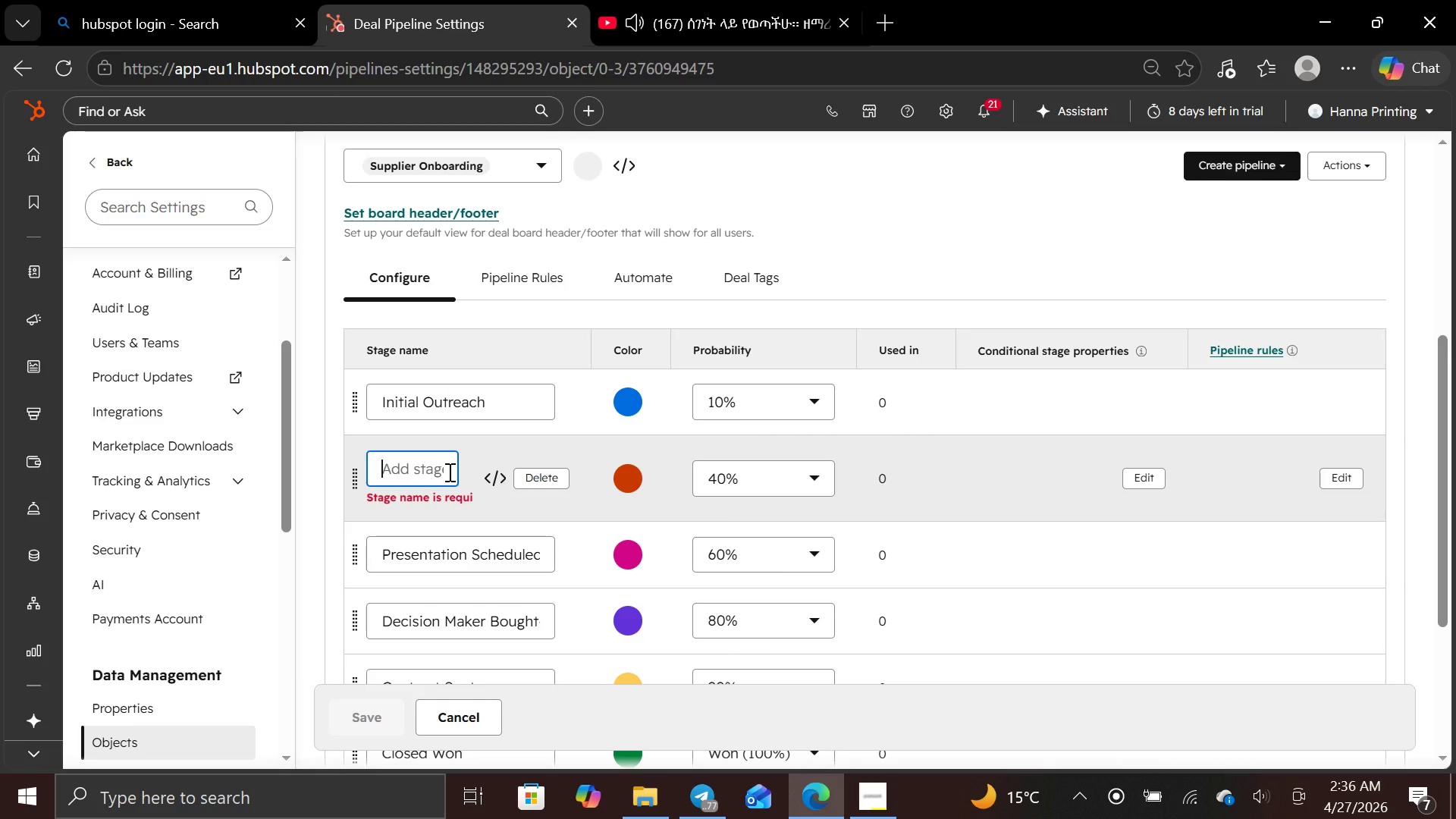 
type(Sample Tasting/)
 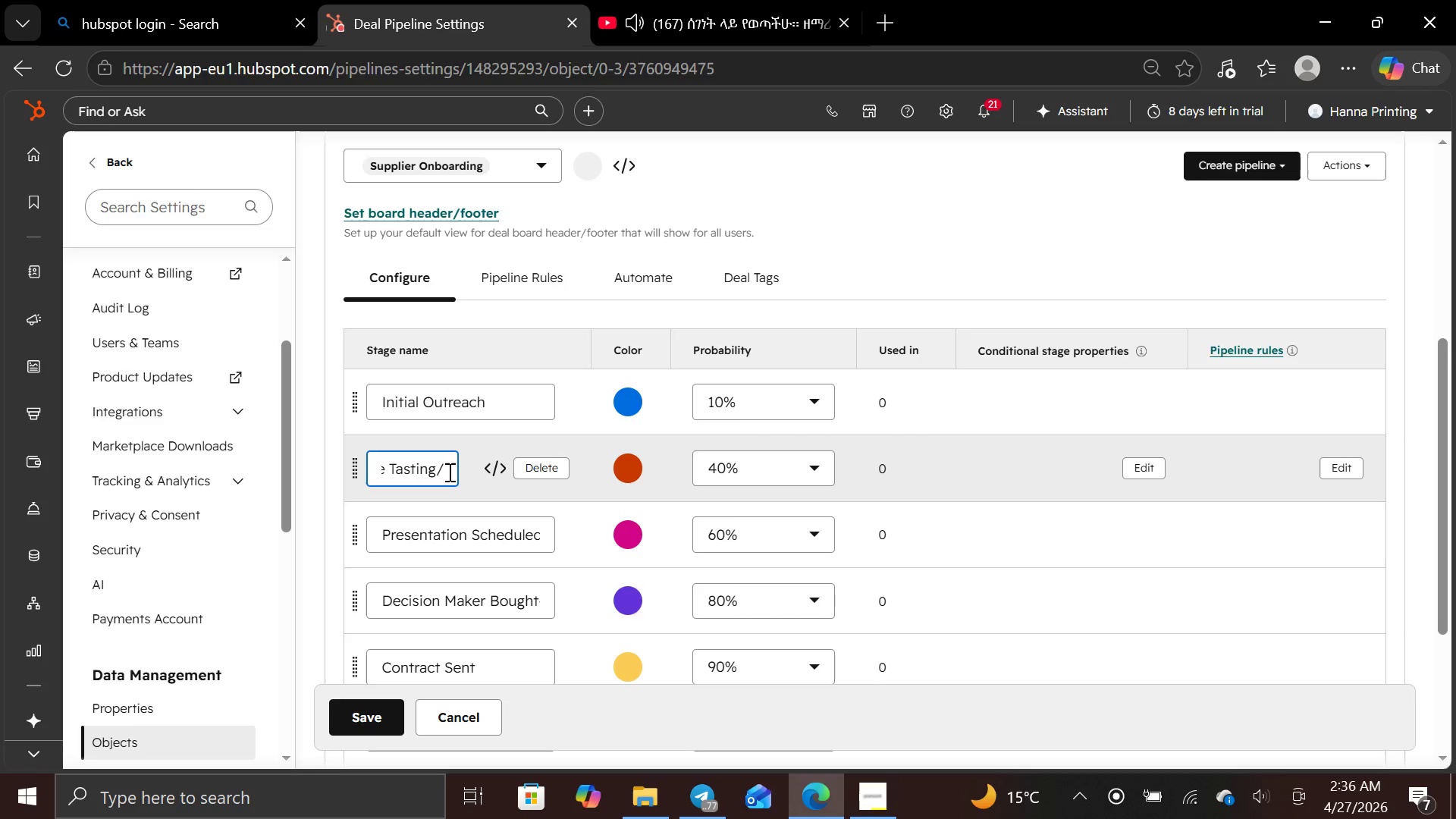 
type(Quality c)
key(Backspace)
type(Check)
 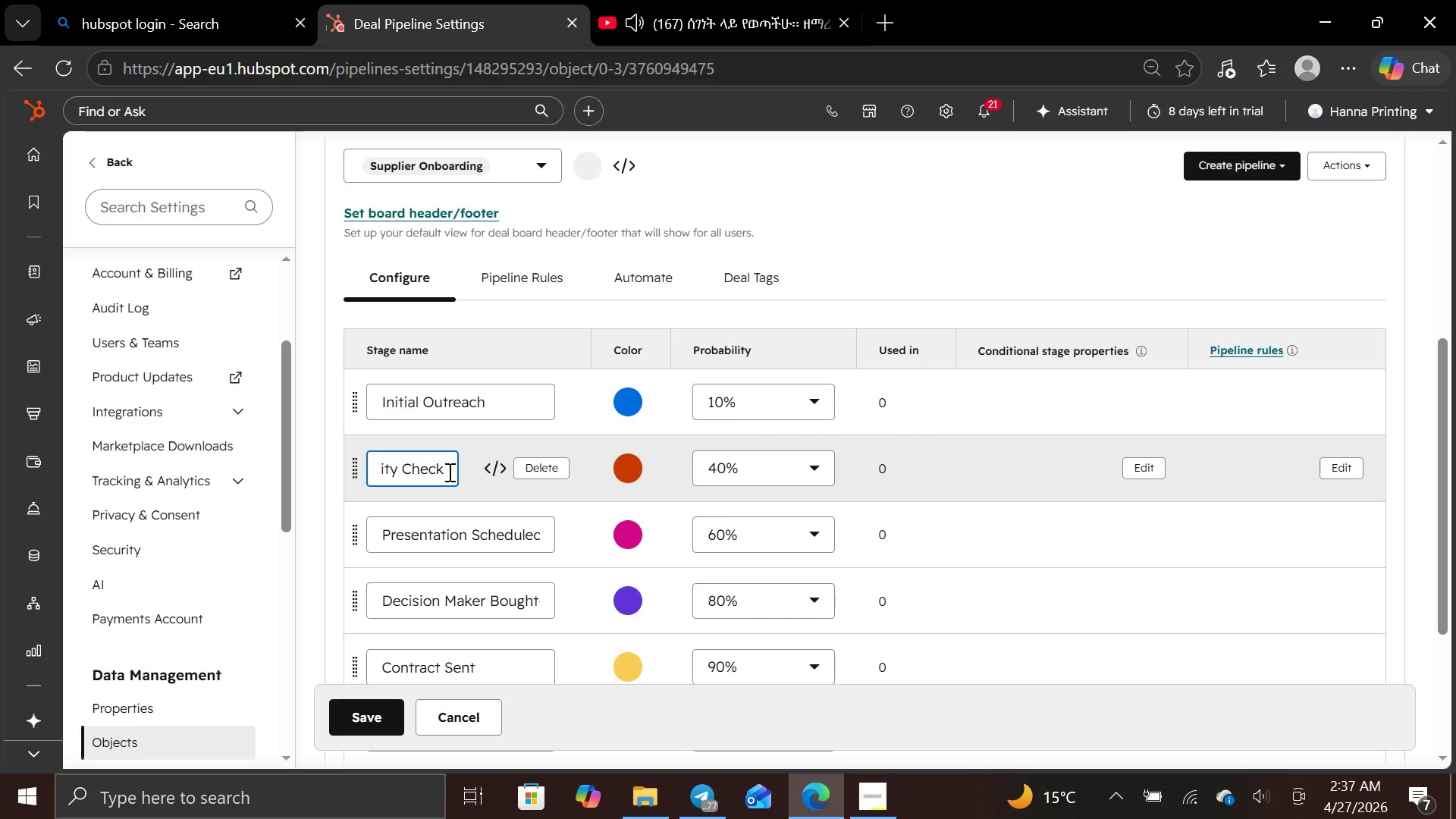 
wait(8.05)
 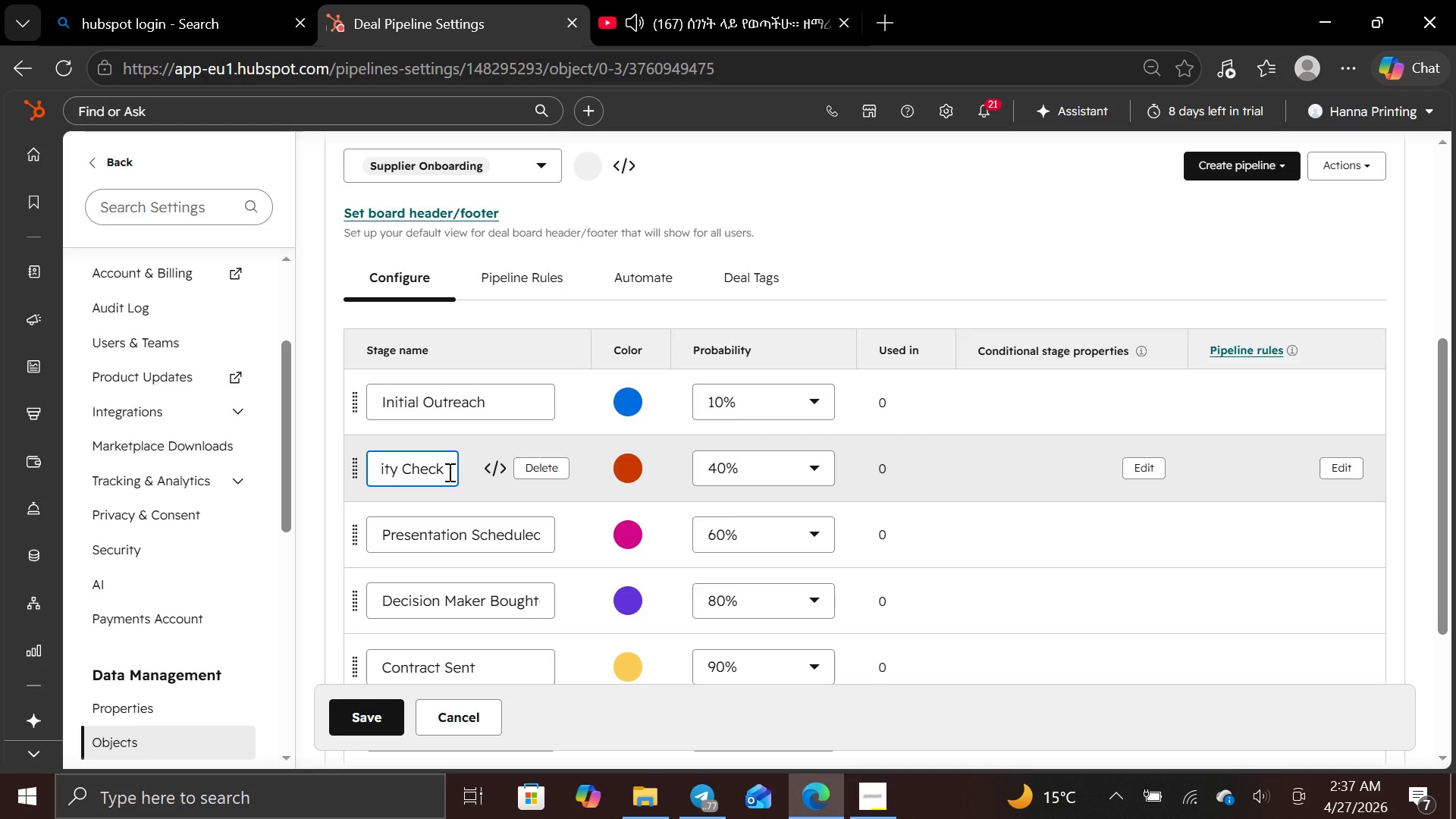 
left_click([808, 464])
 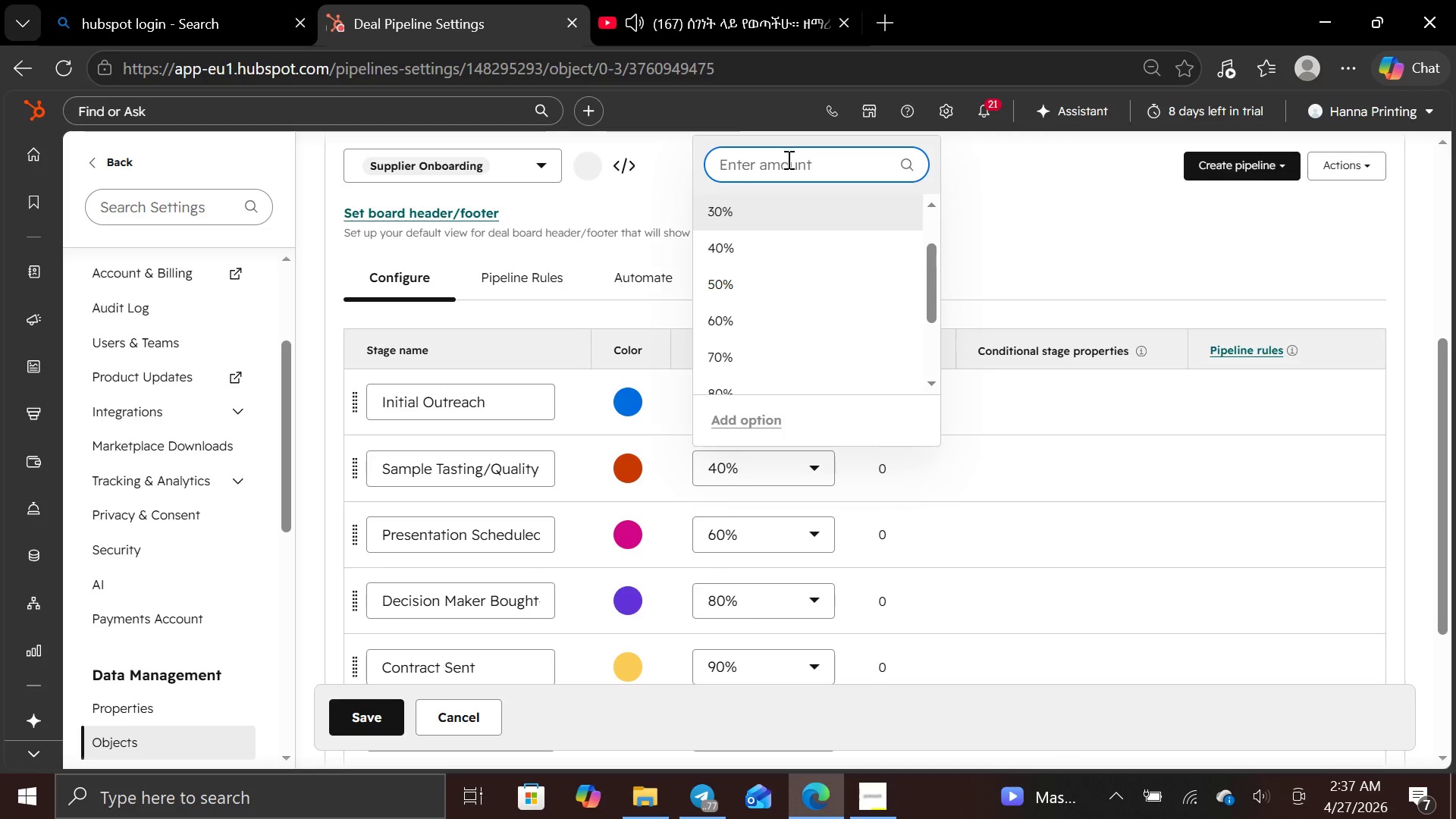 
type(25)
 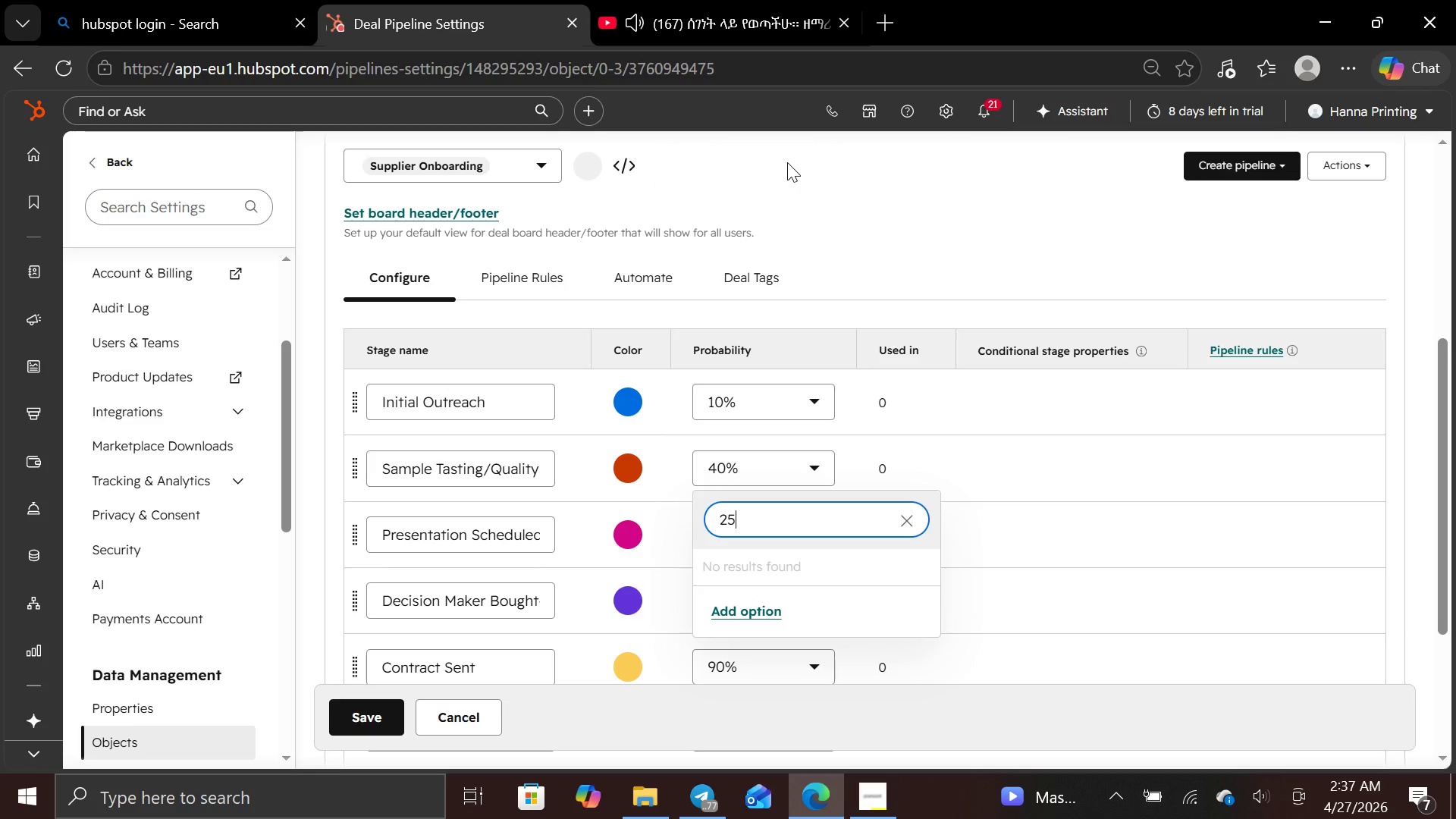 
key(Enter)
 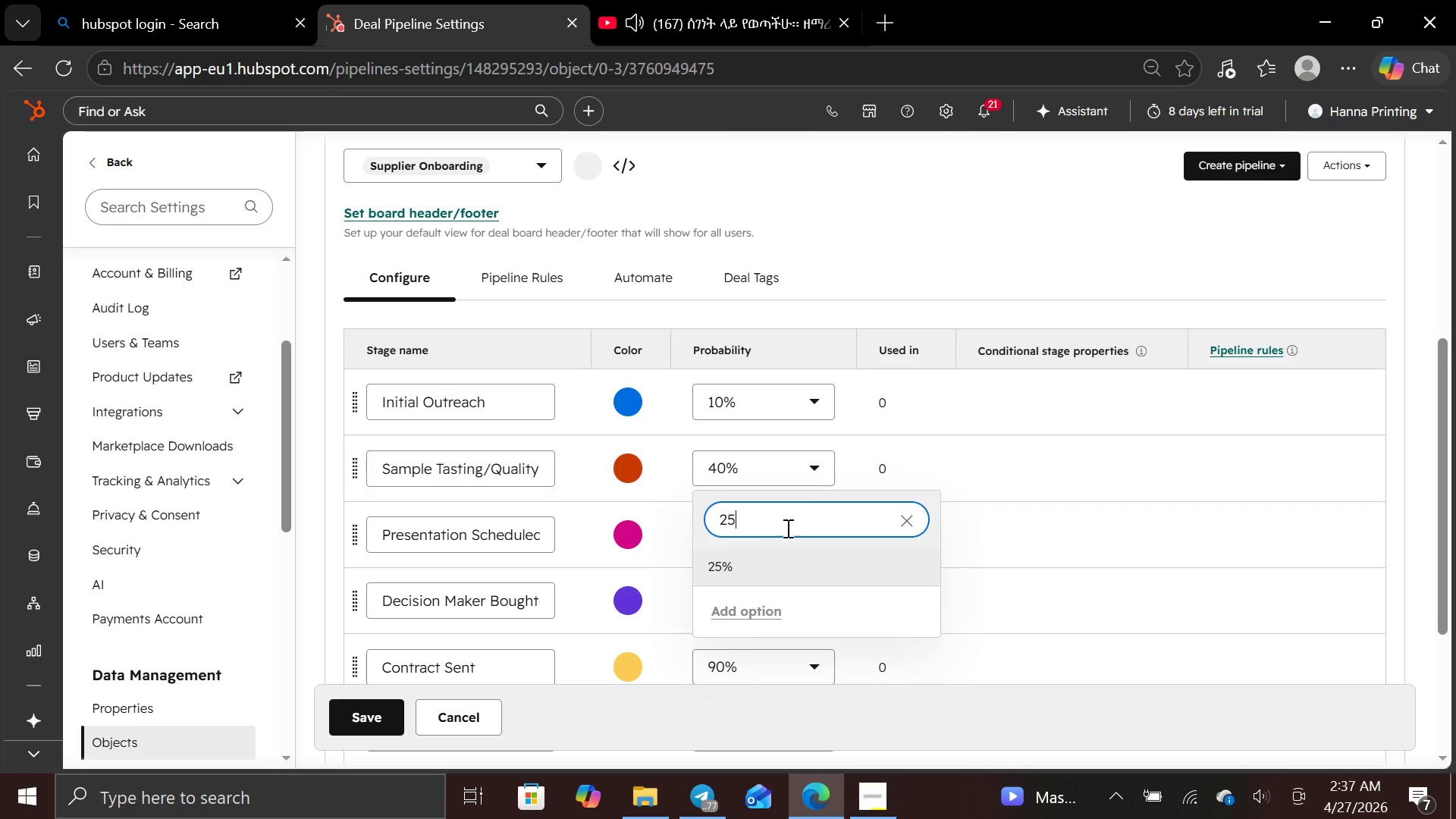 
left_click([778, 563])
 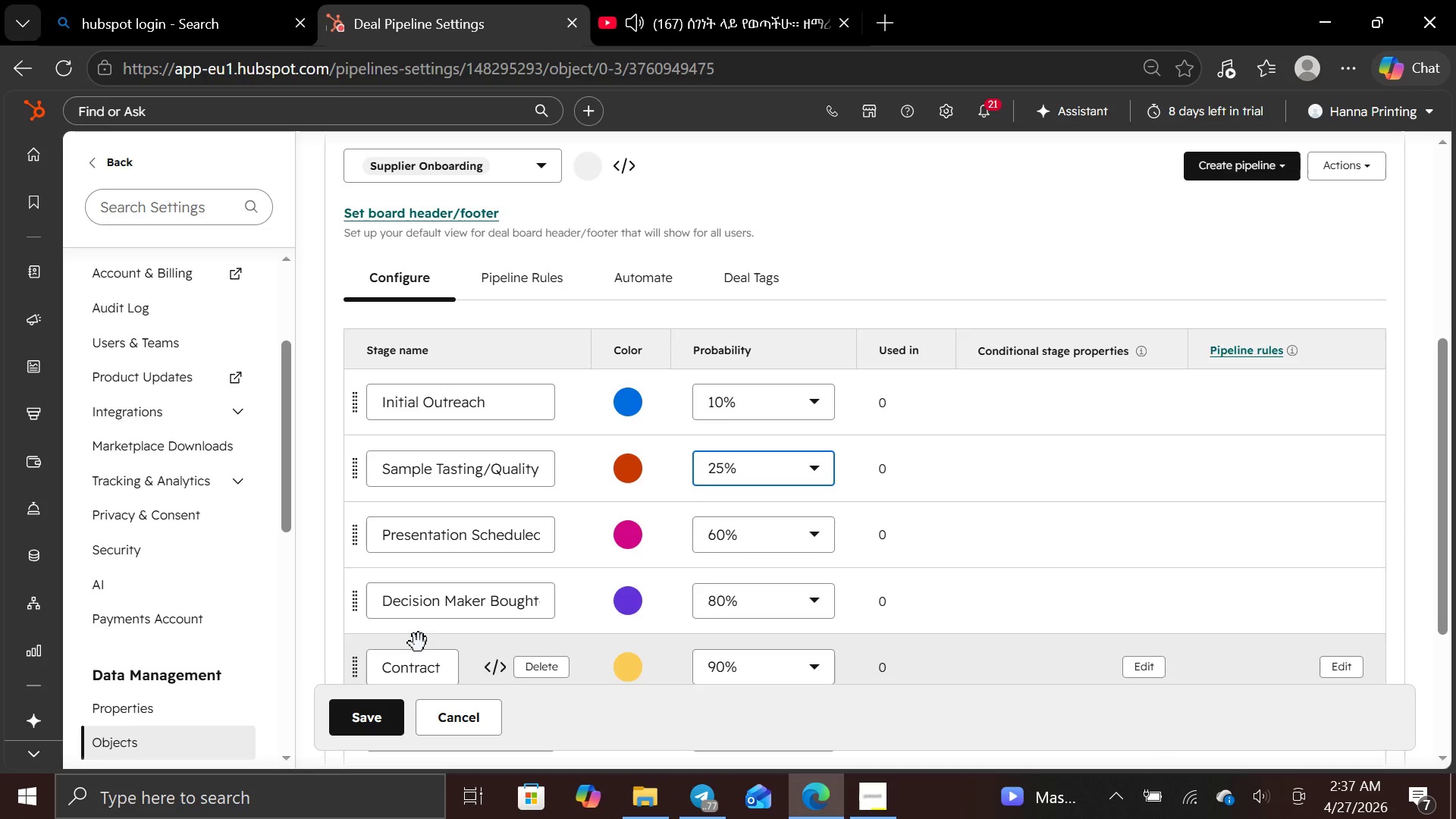 
wait(7.73)
 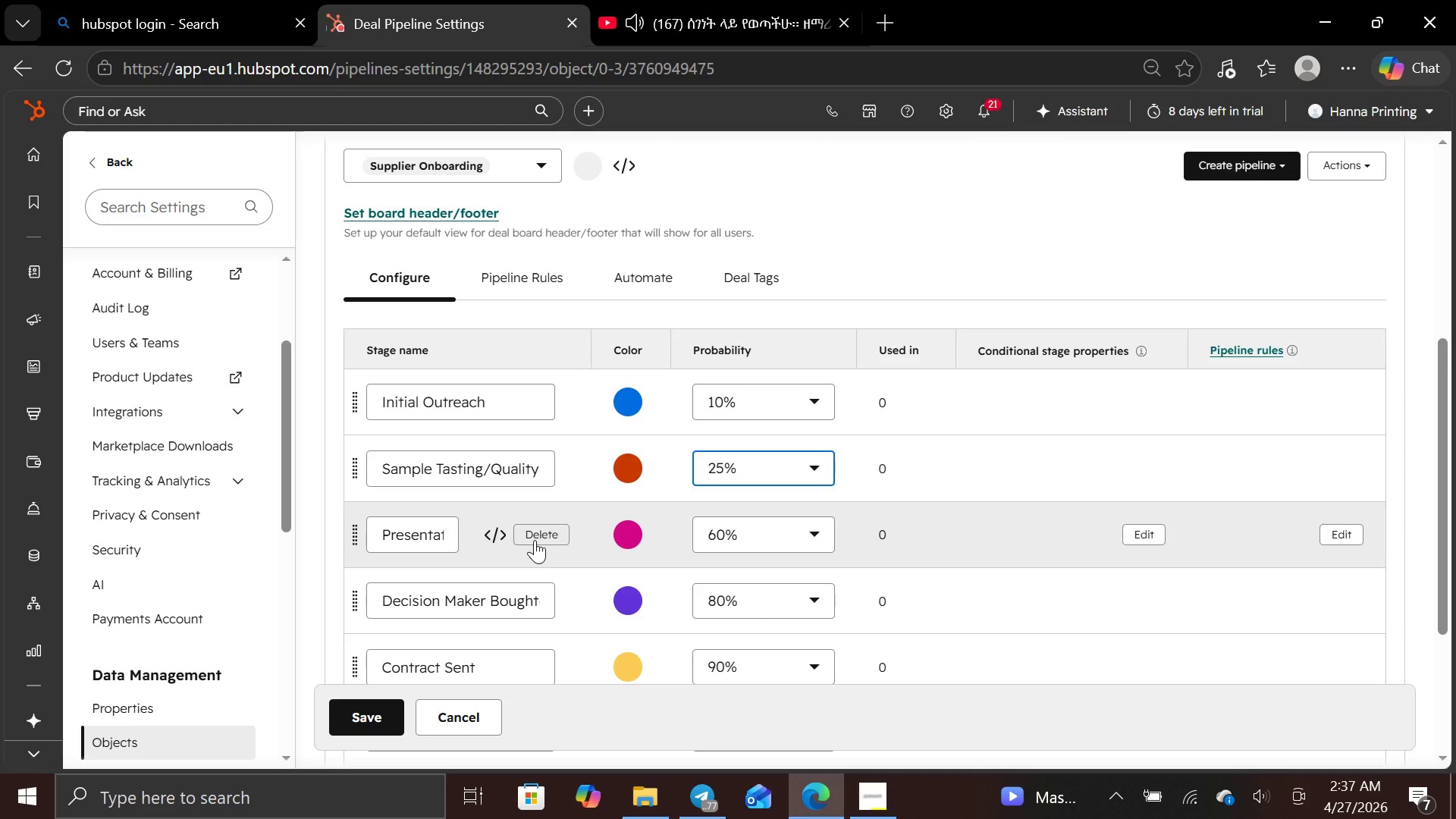 
left_click([439, 541])
 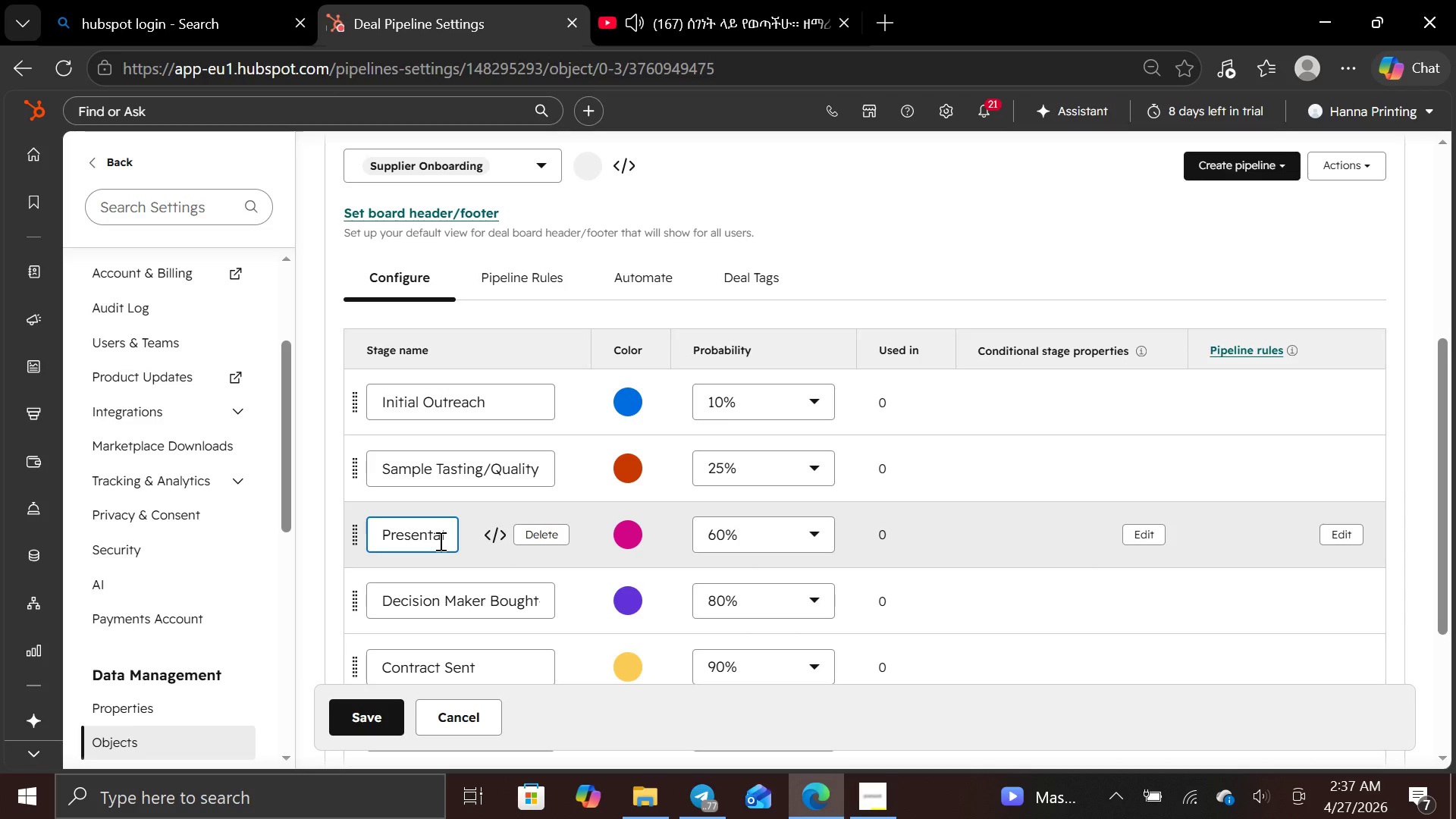 
hold_key(key=ArrowRight, duration=1.28)
 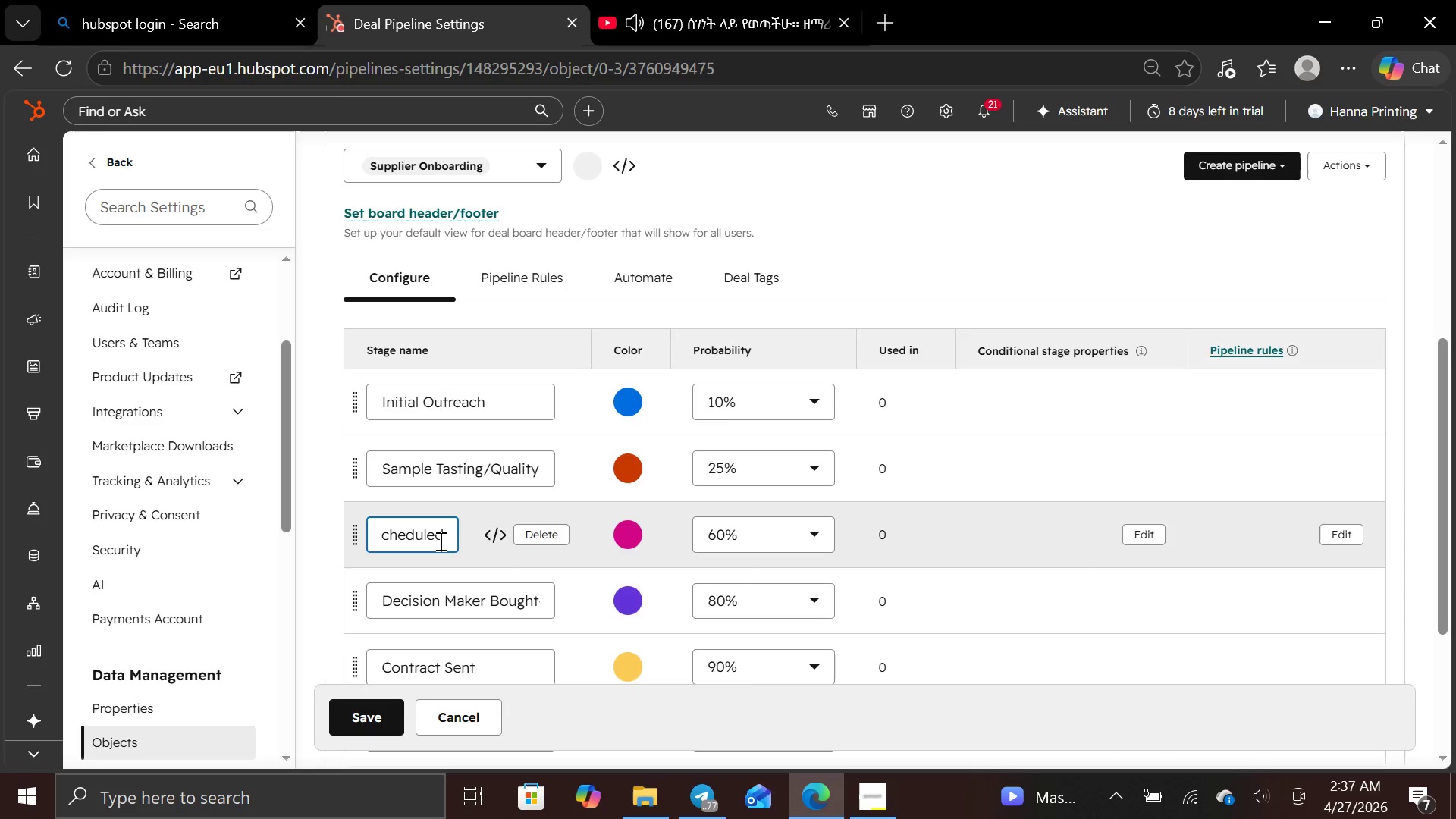 
hold_key(key=Backspace, duration=1.5)
 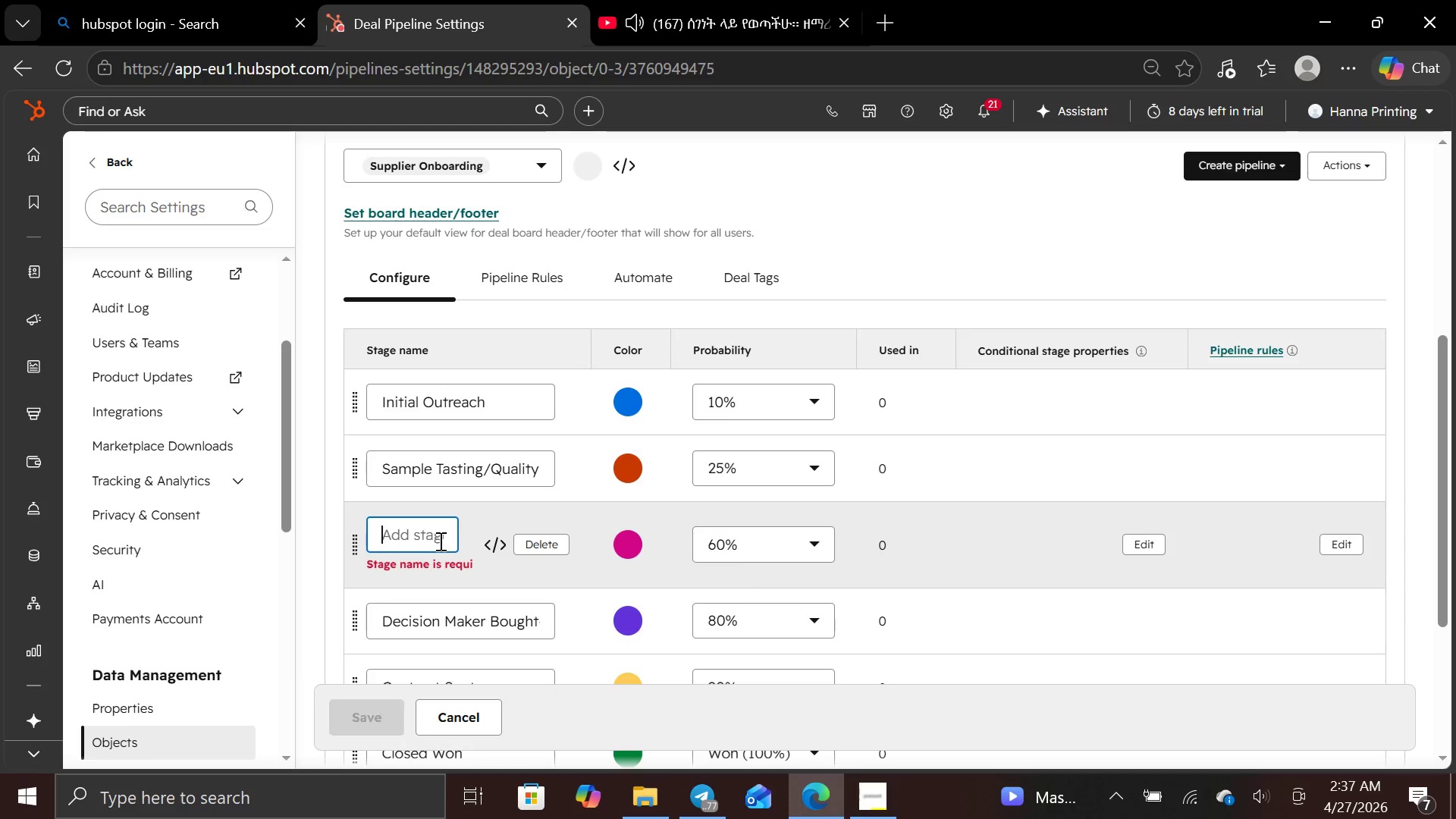 
key(Backspace)
key(Backspace)
key(Backspace)
key(Backspace)
key(Backspace)
type(Pricing Negotiation)
 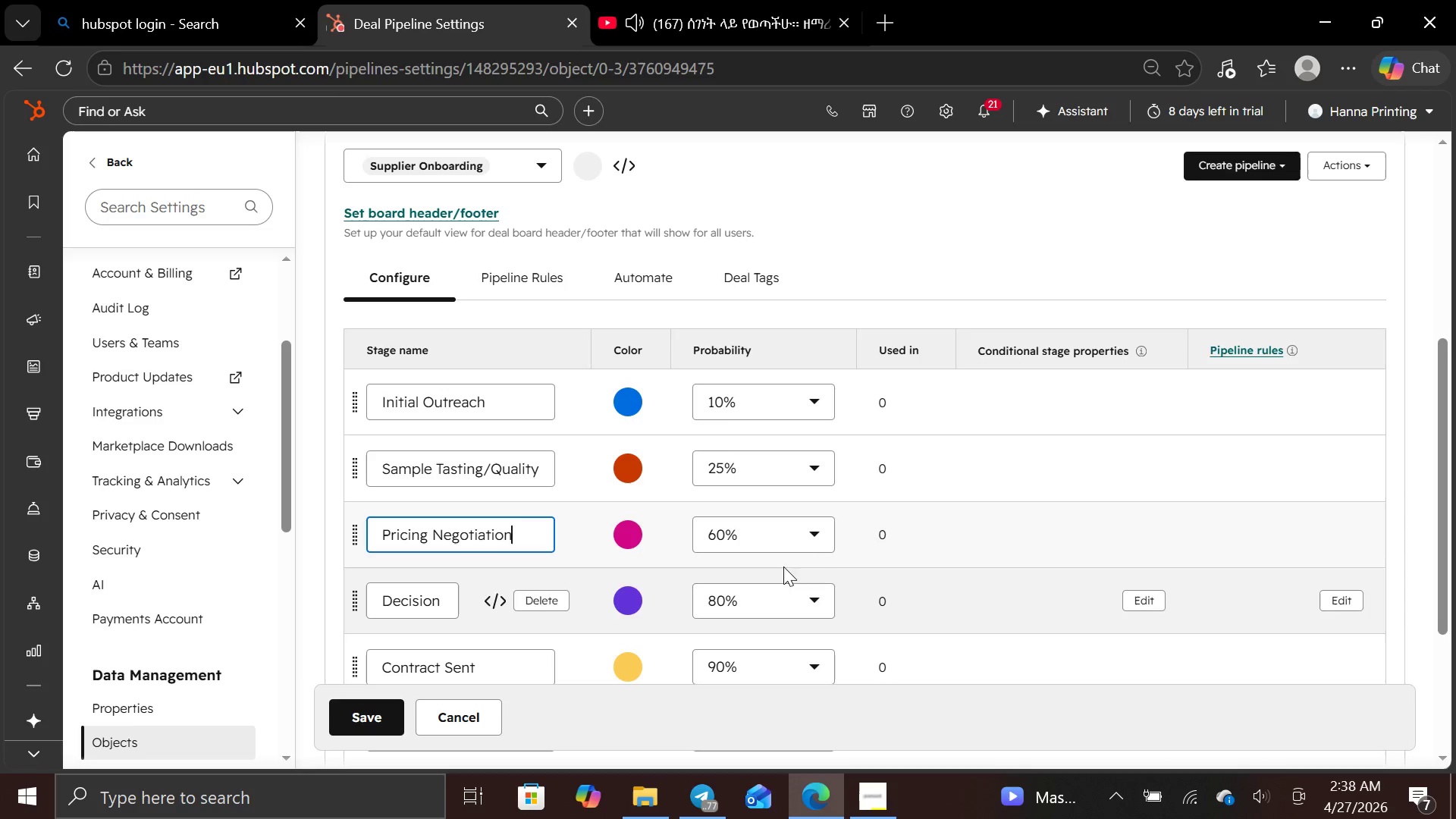 
left_click([827, 537])
 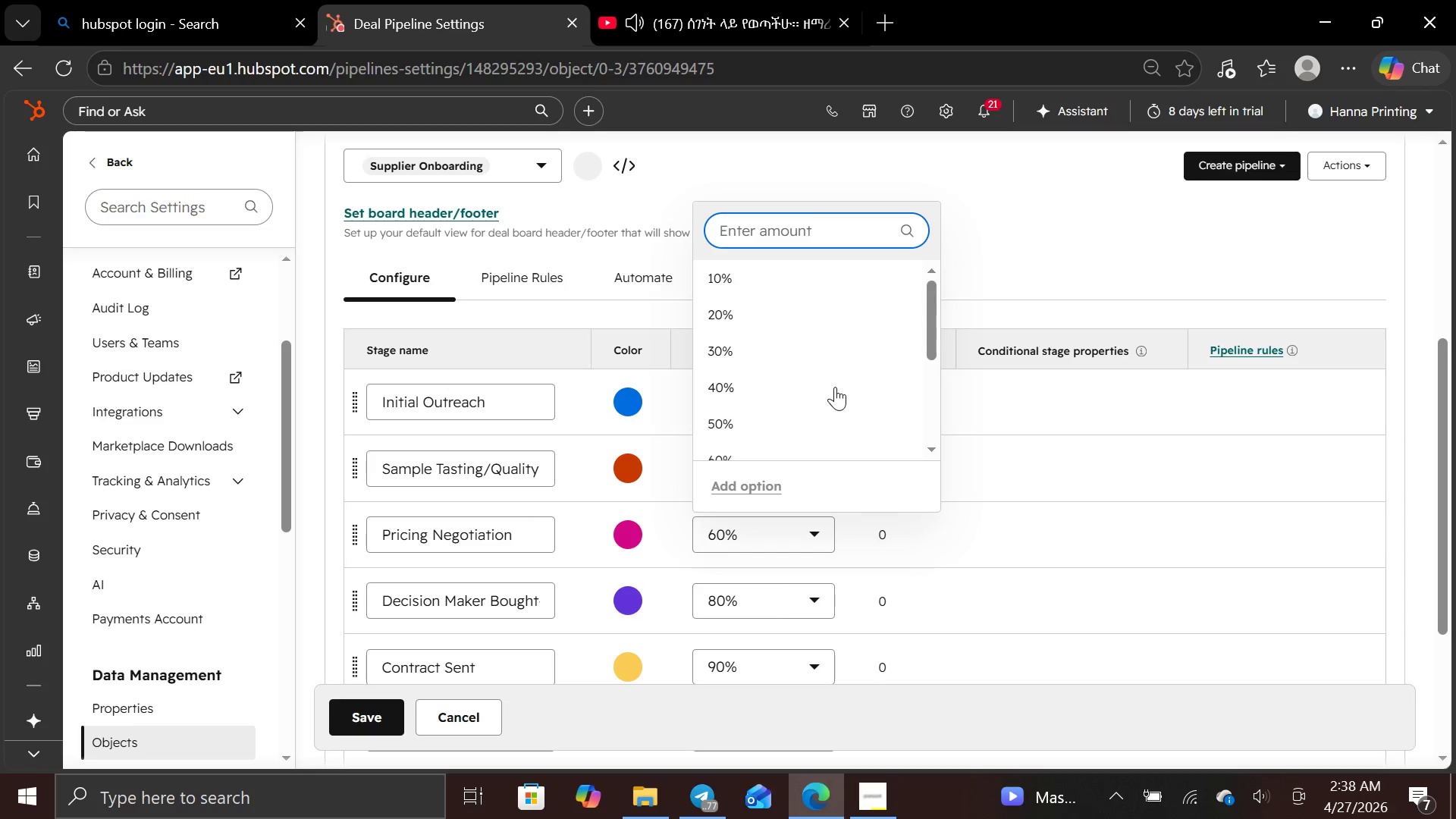 
left_click([835, 381])
 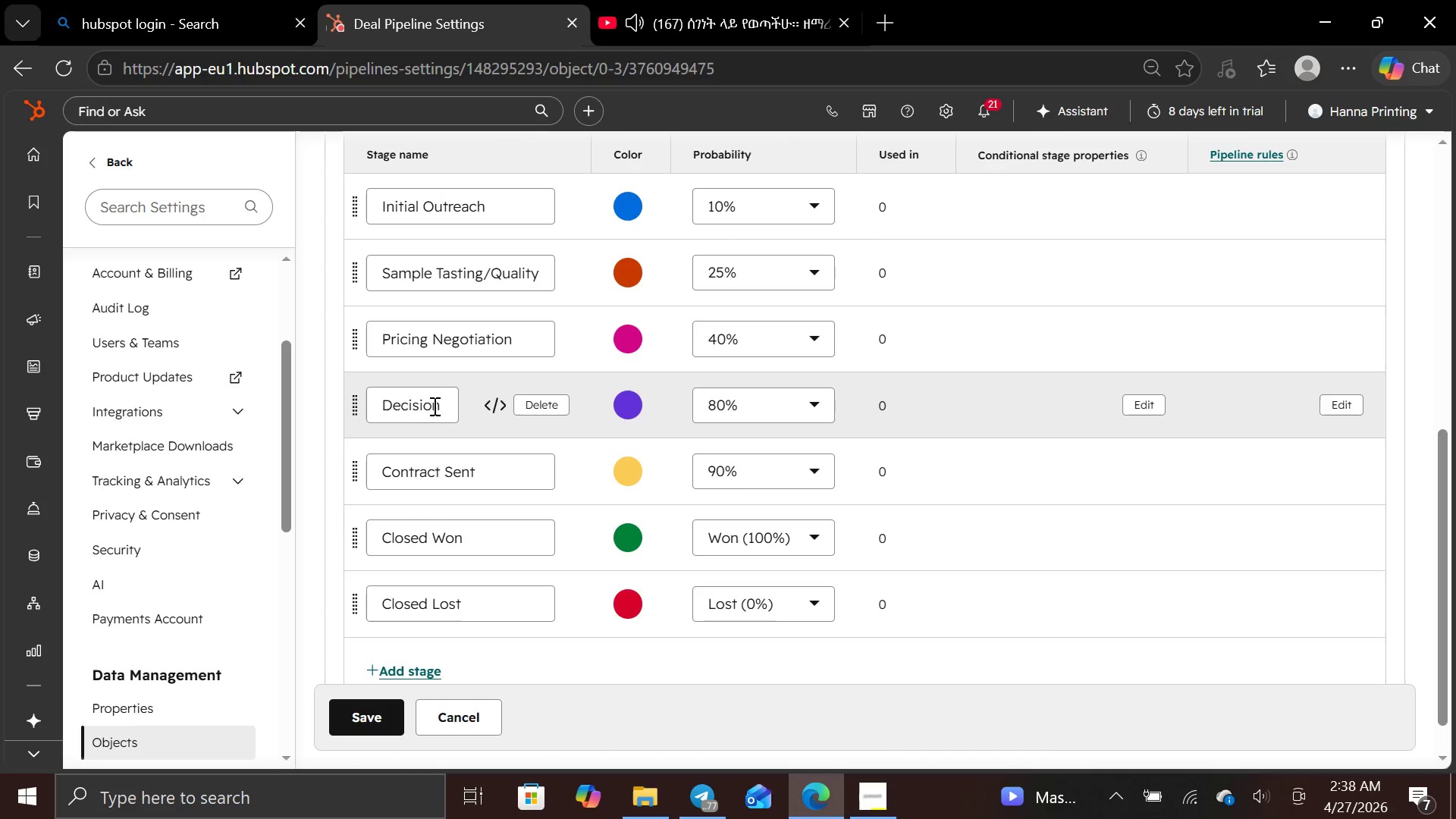 
wait(5.98)
 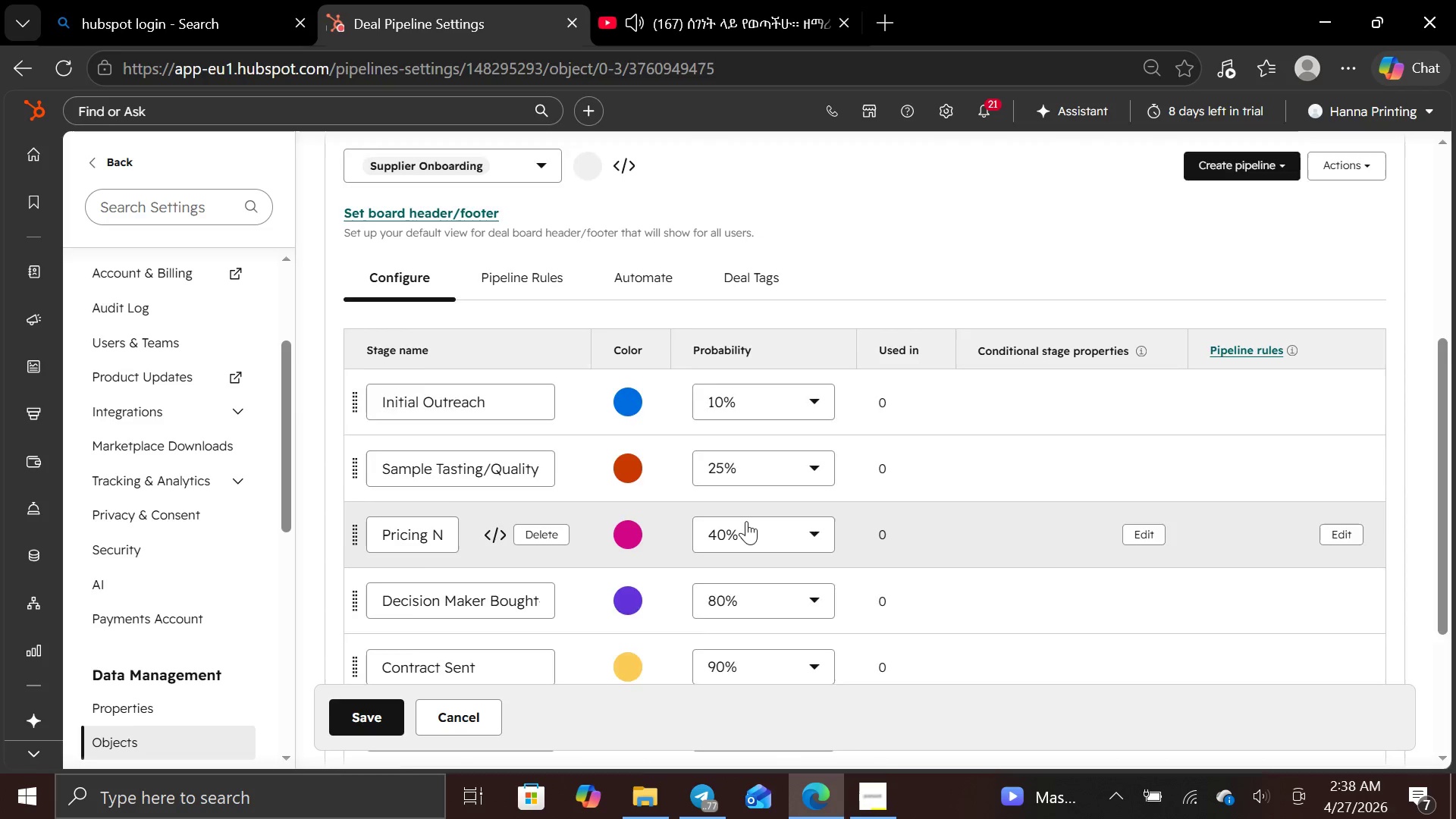 
left_click([449, 406])
 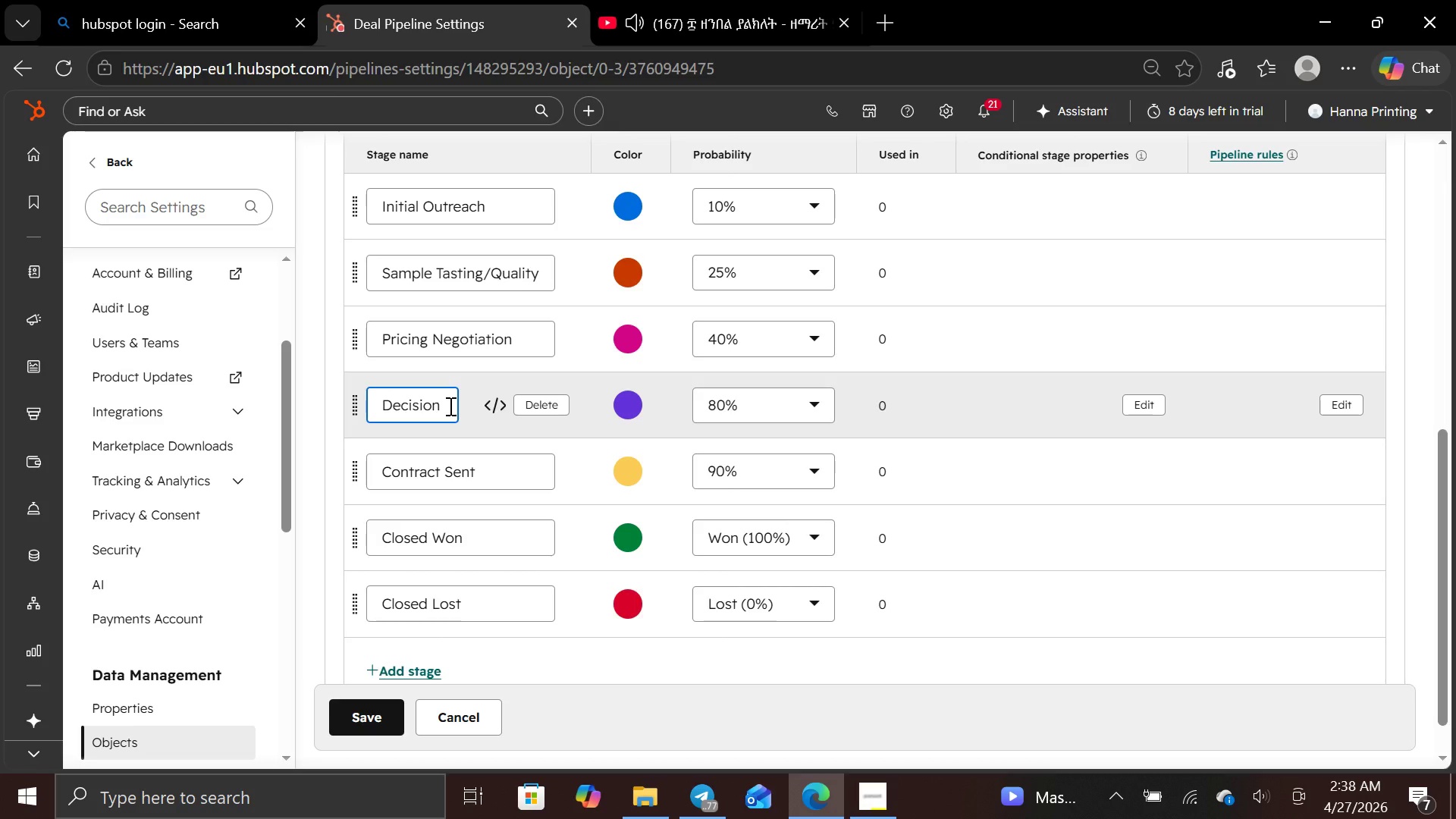 
hold_key(key=Backspace, duration=1.5)
 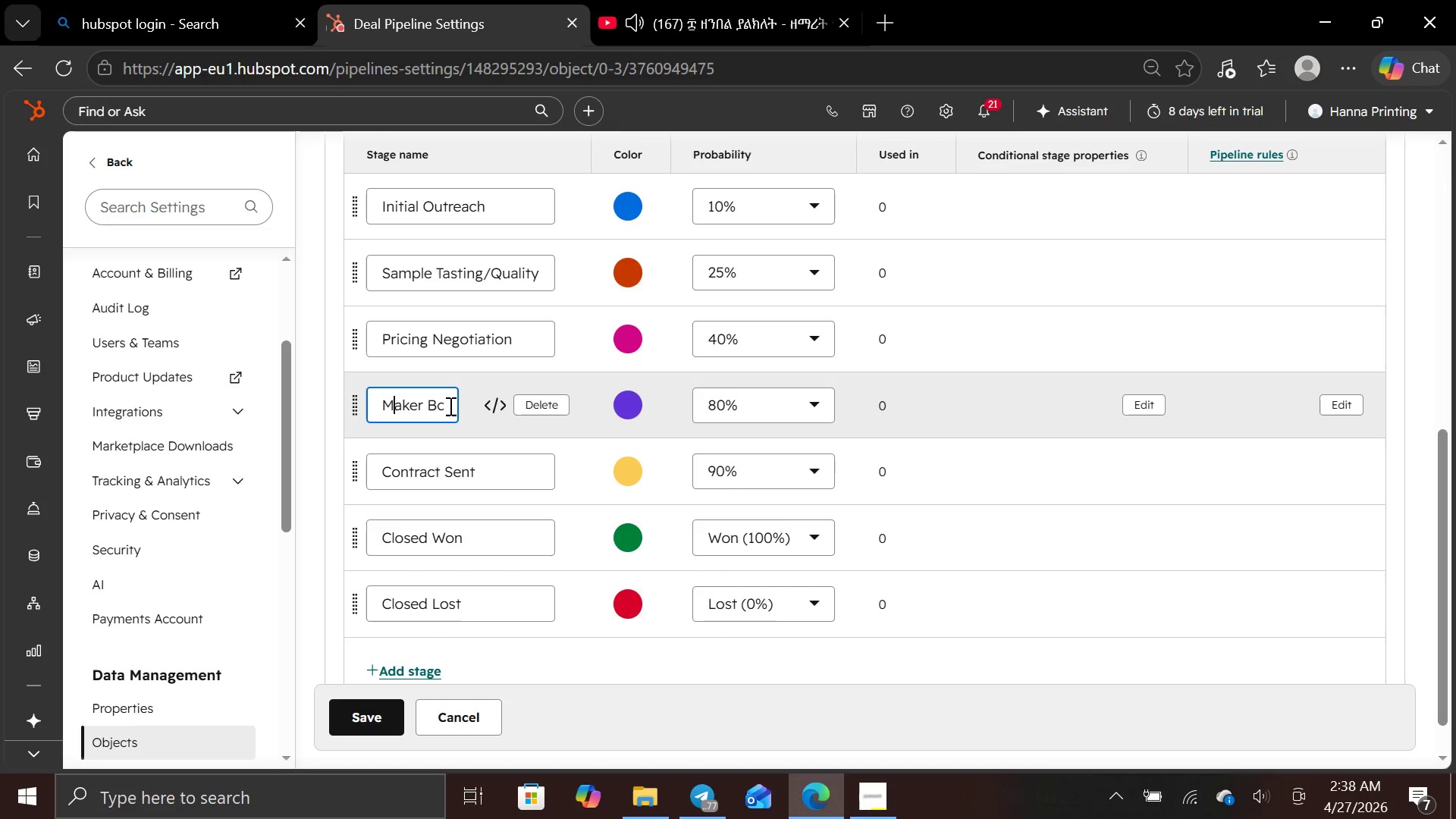 
hold_key(key=Backspace, duration=0.45)
 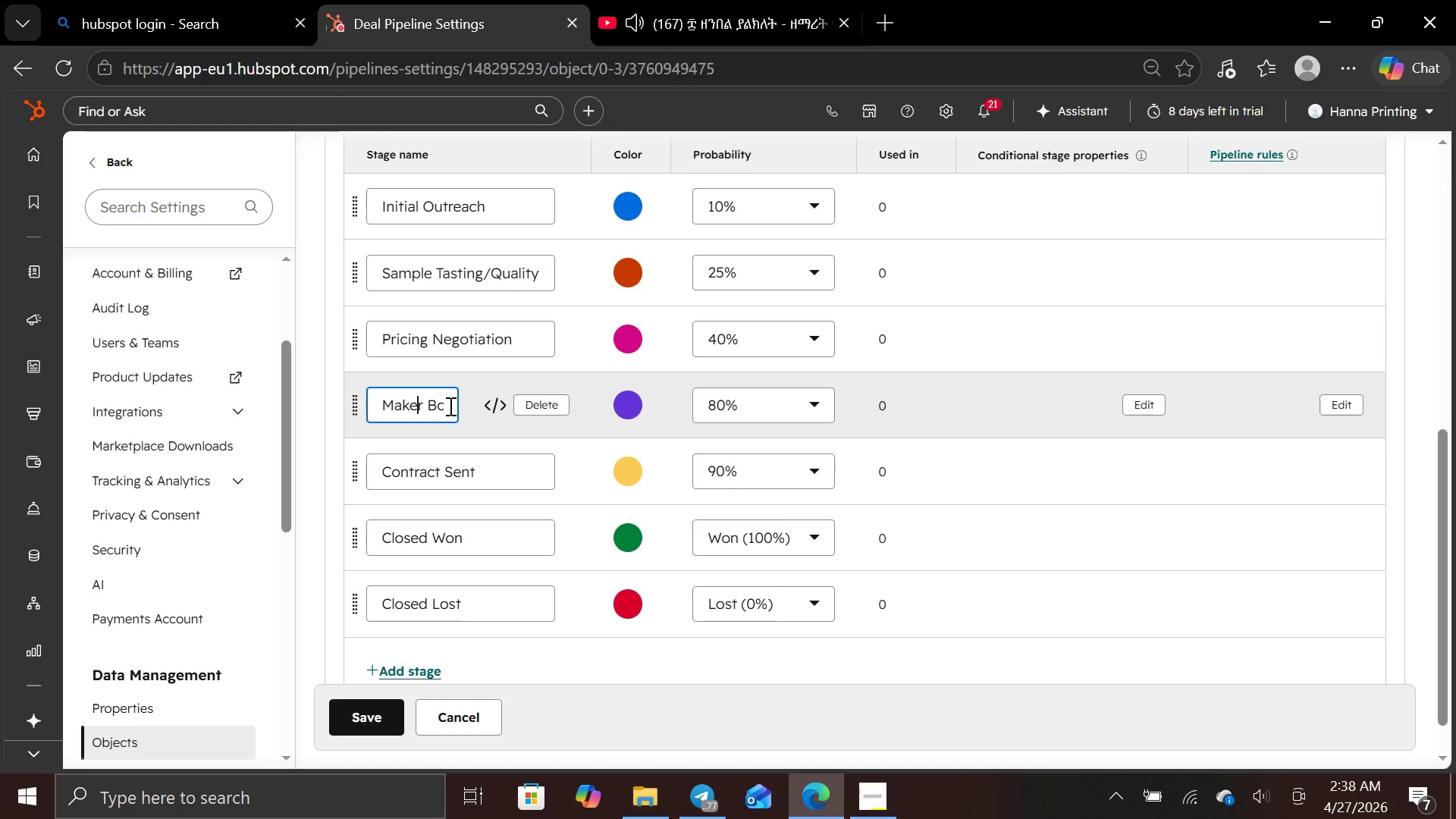 
hold_key(key=Backspace, duration=1.66)
 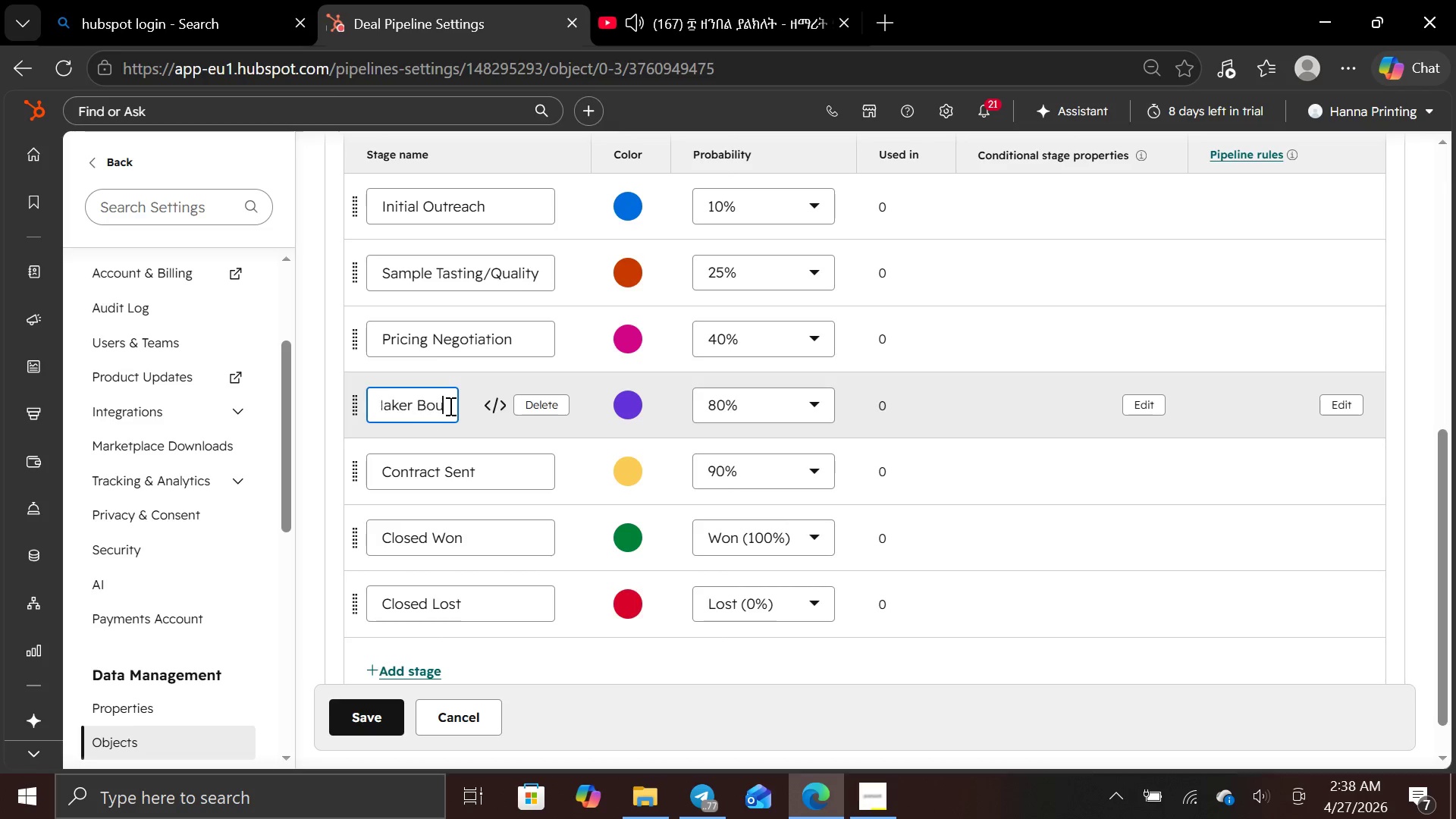 
hold_key(key=ArrowRight, duration=1.09)
 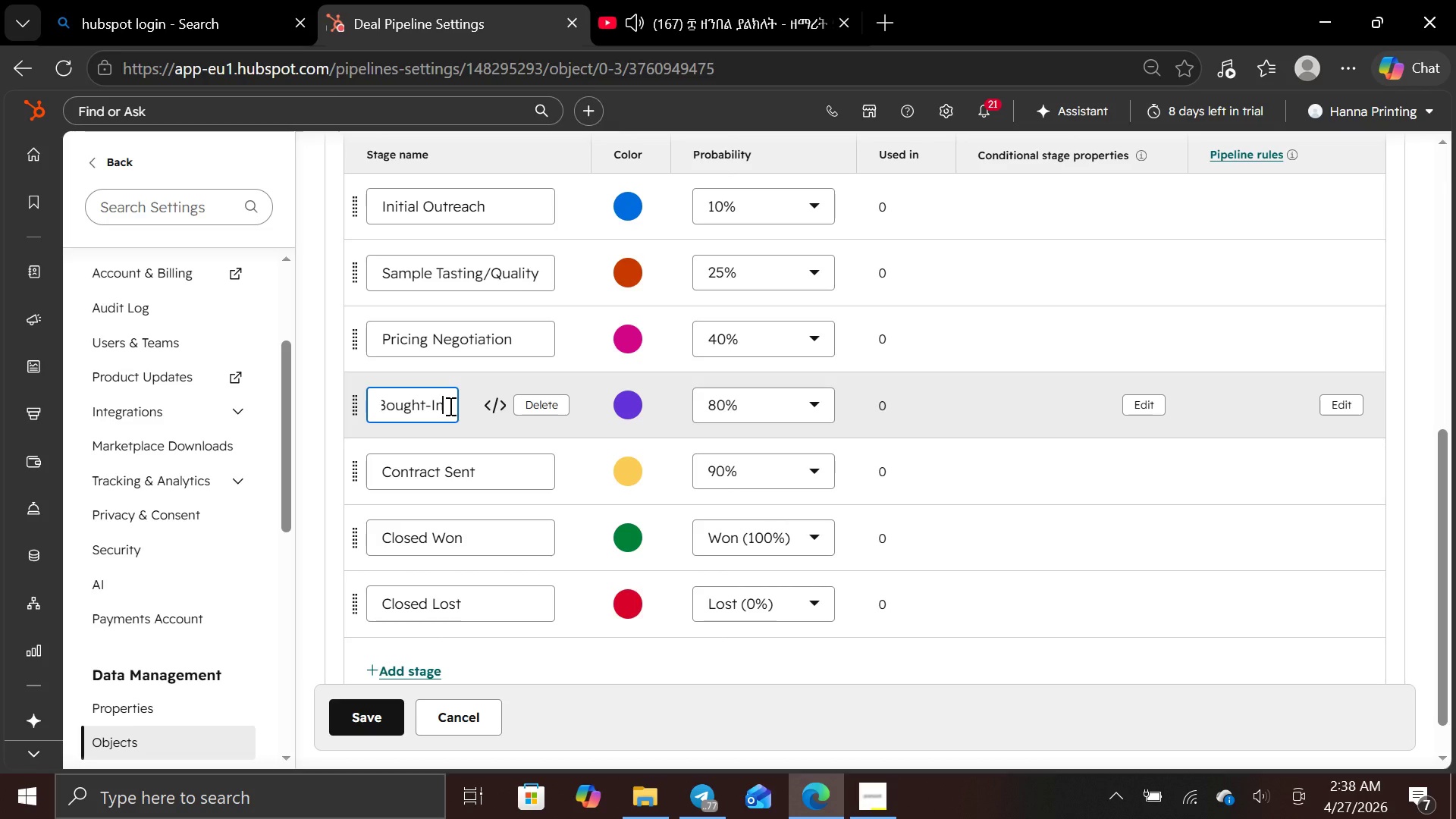 
key(ArrowRight)
 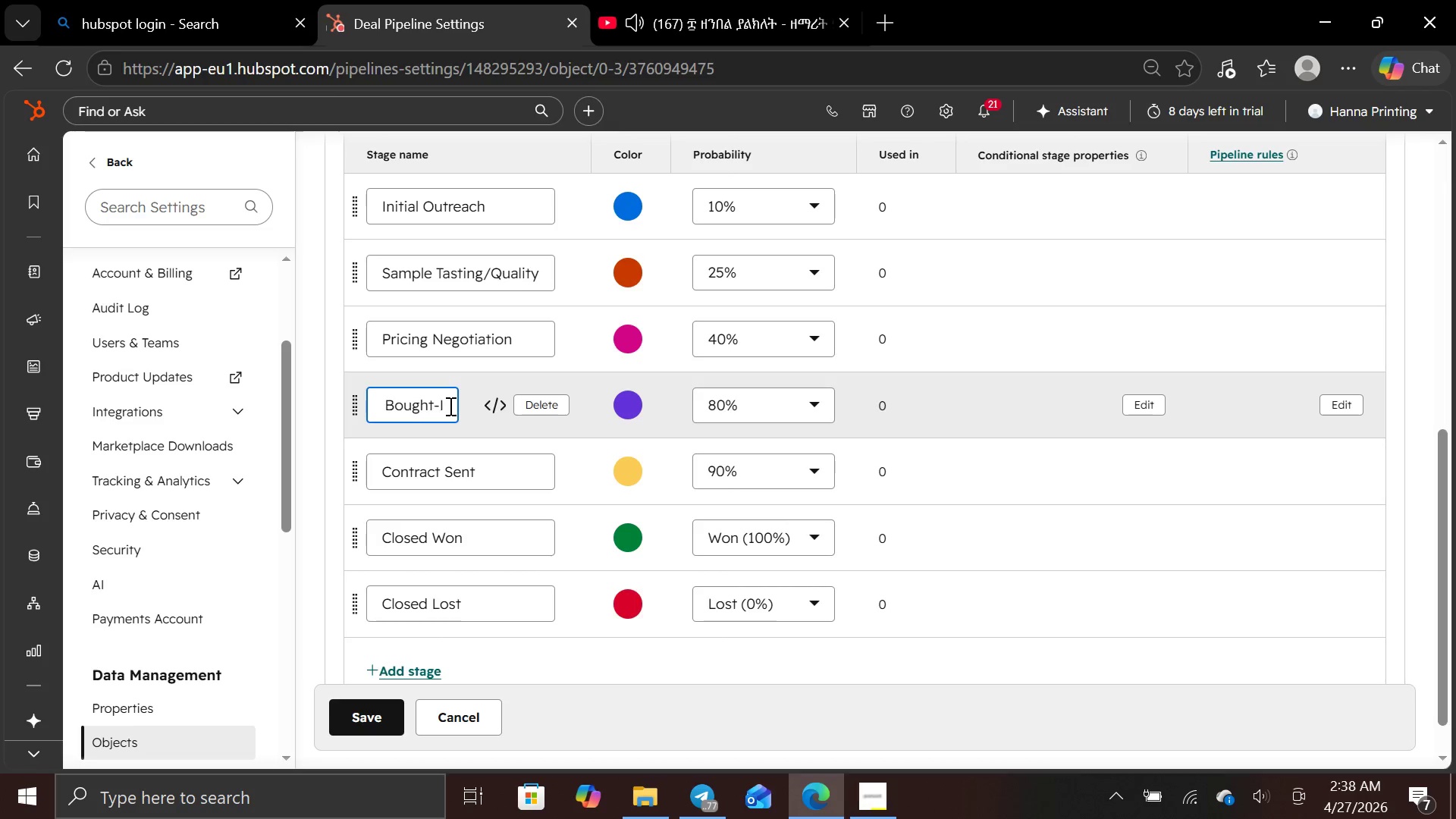 
hold_key(key=Backspace, duration=1.47)
 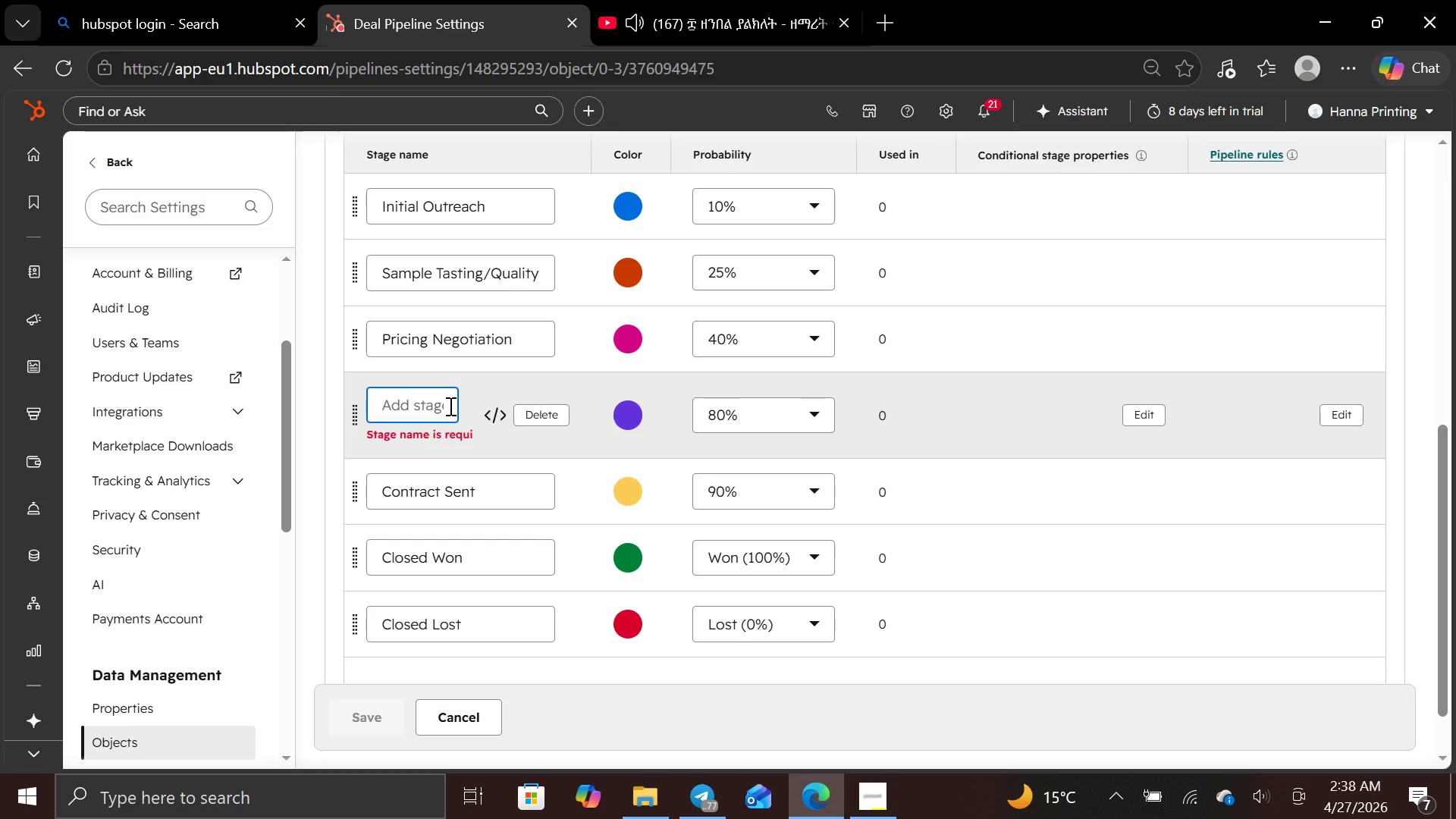 
type(Health/Satety )
 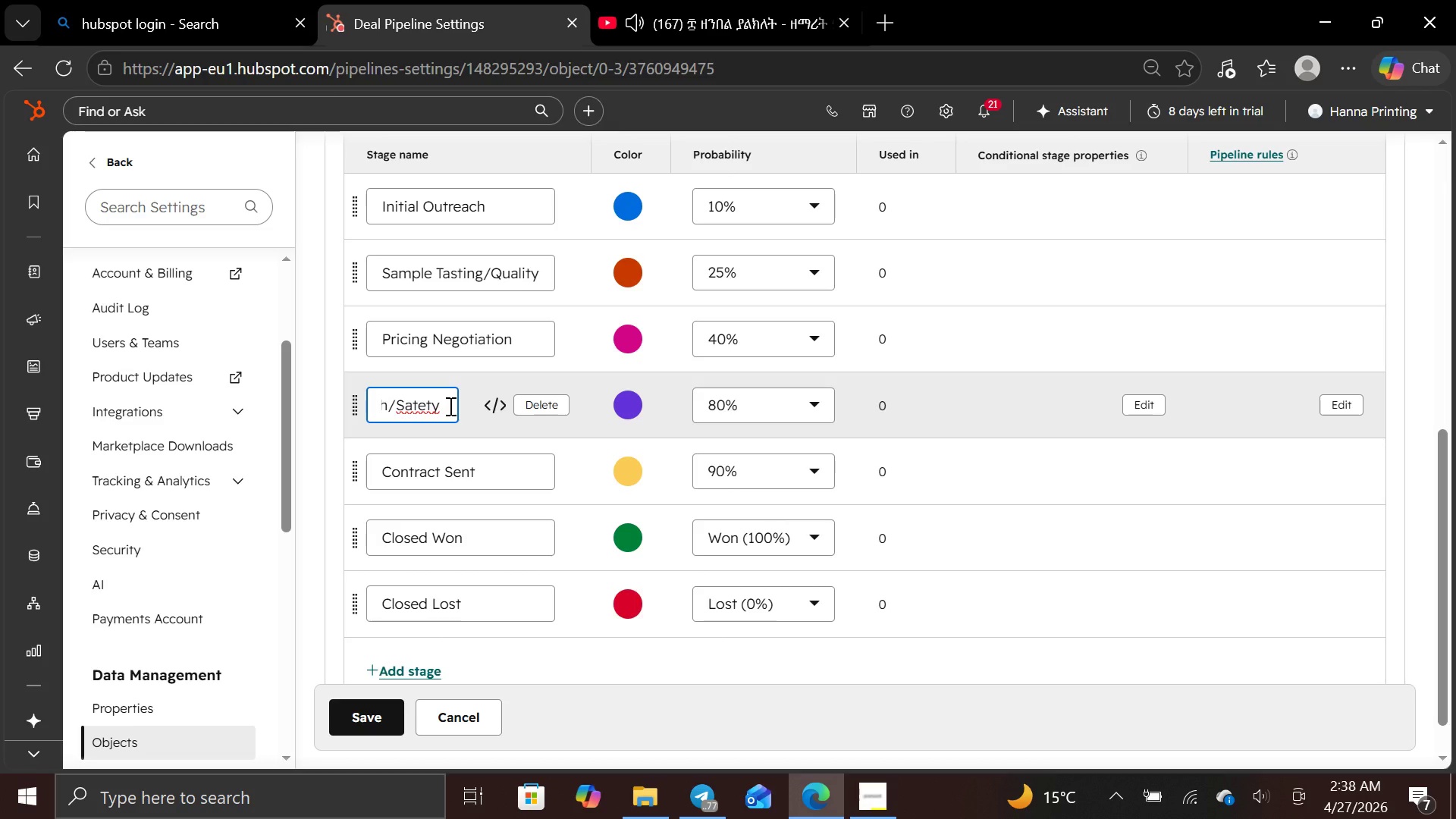 
wait(5.22)
 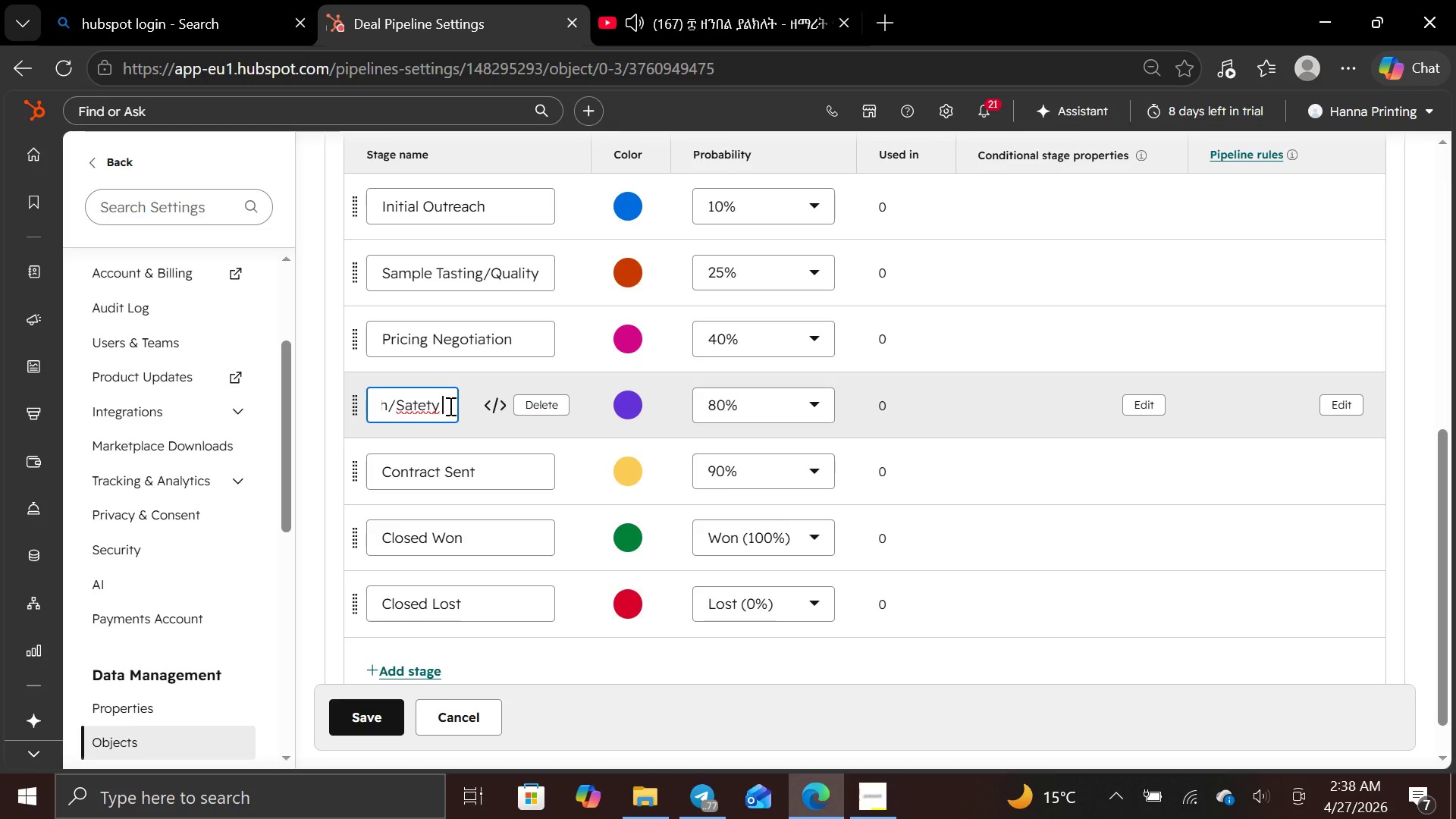 
key(Enter)
 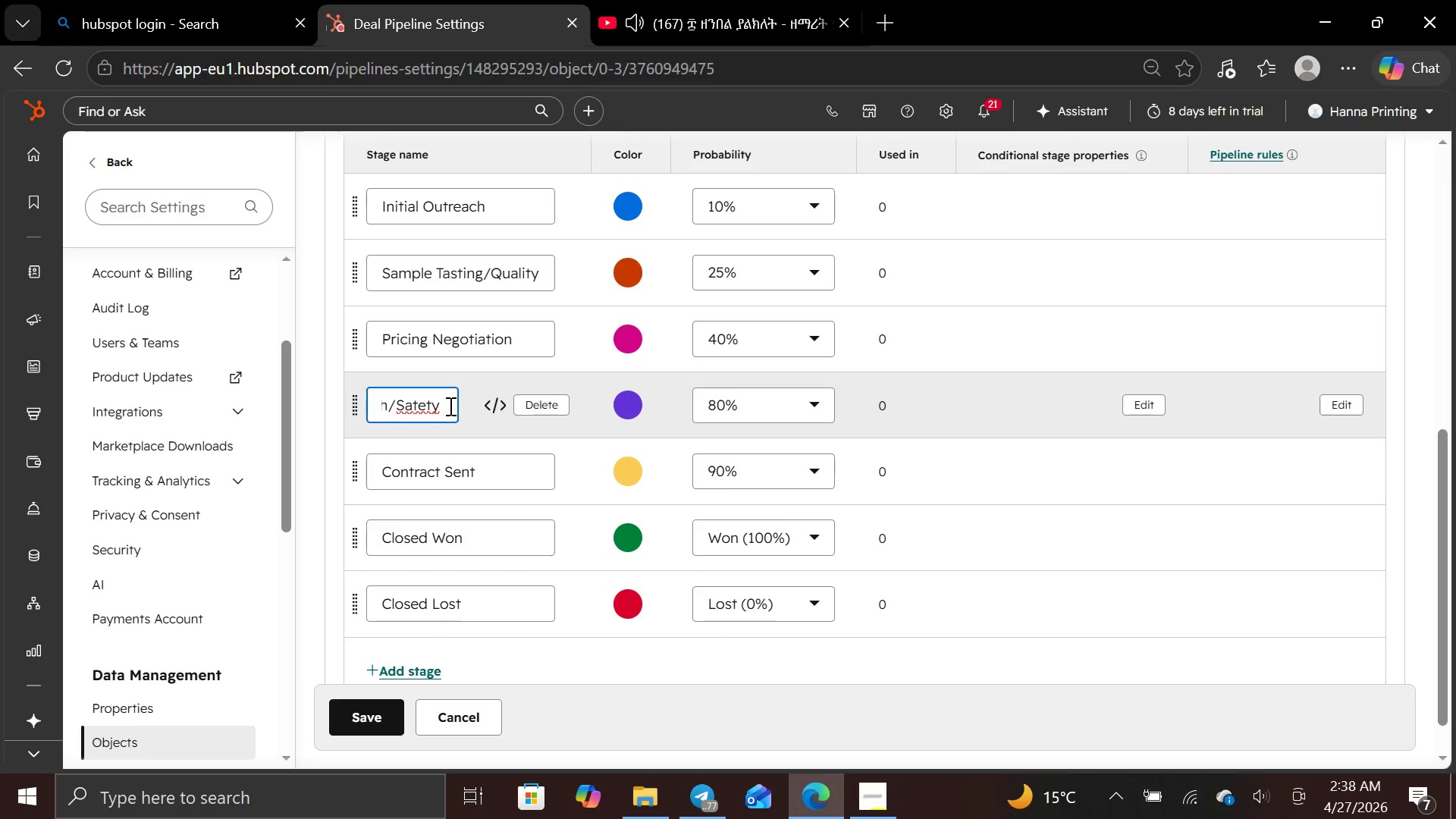 
key(Backspace)
 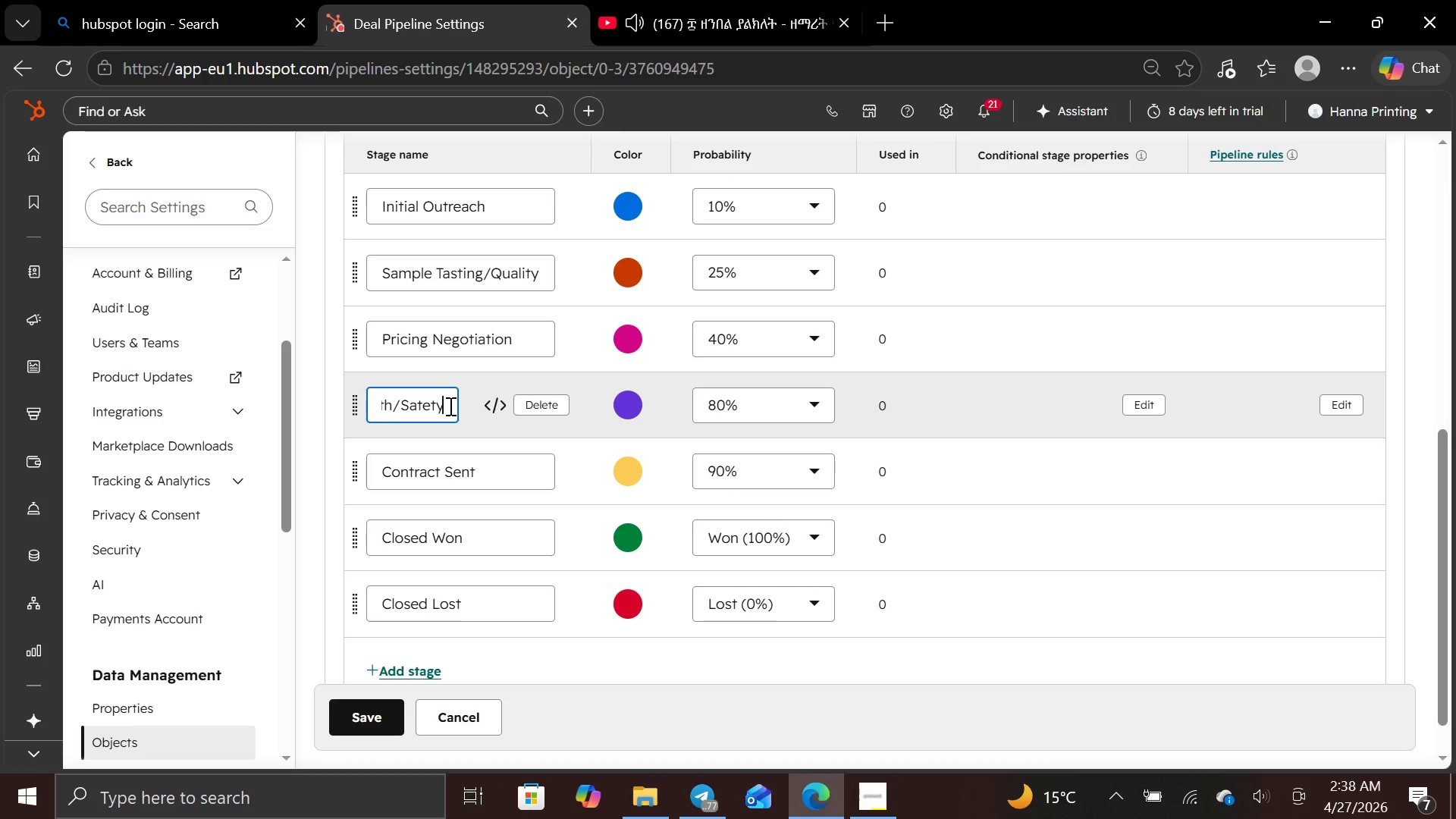 
key(Backspace)
 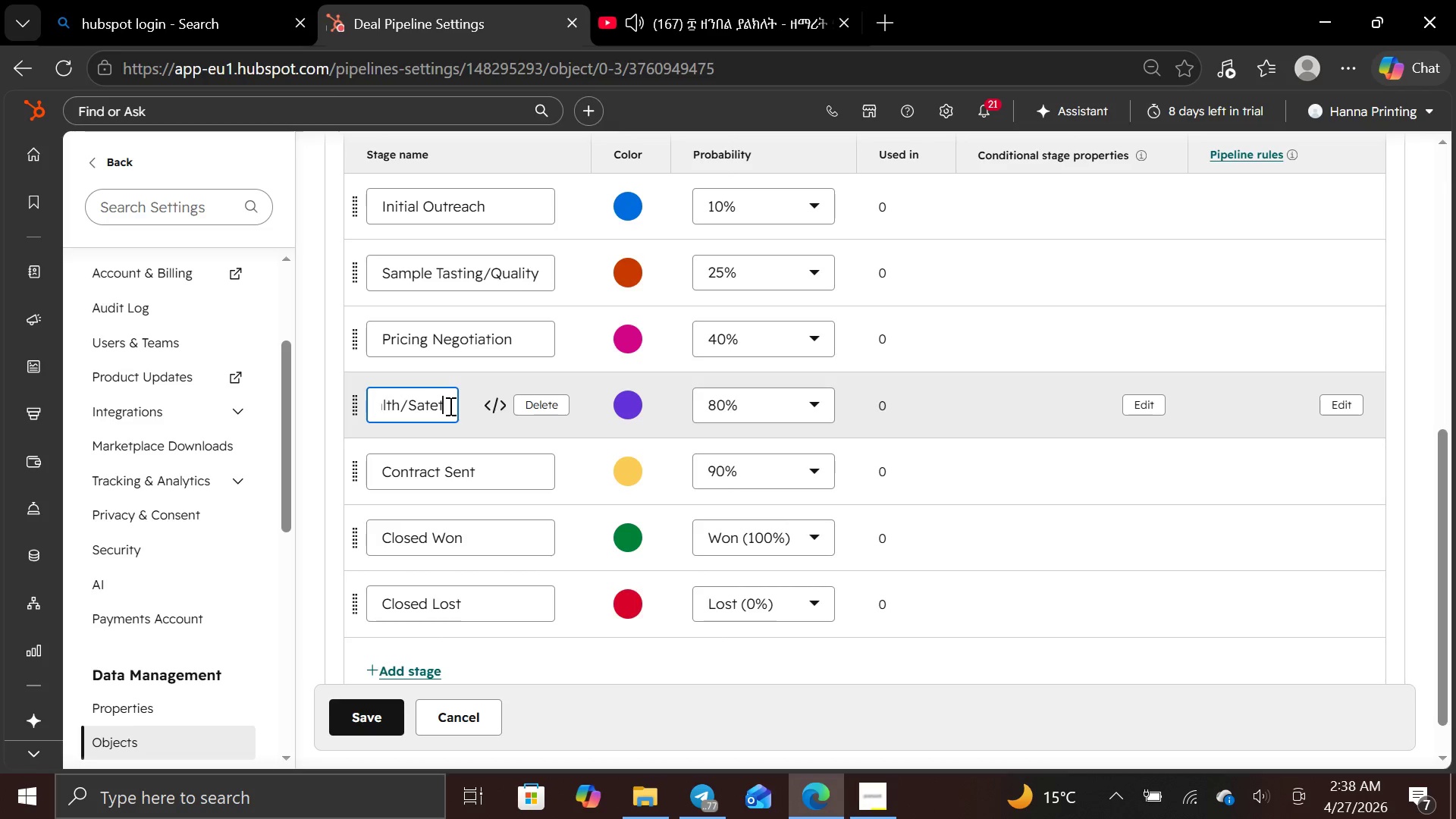 
key(Backspace)
 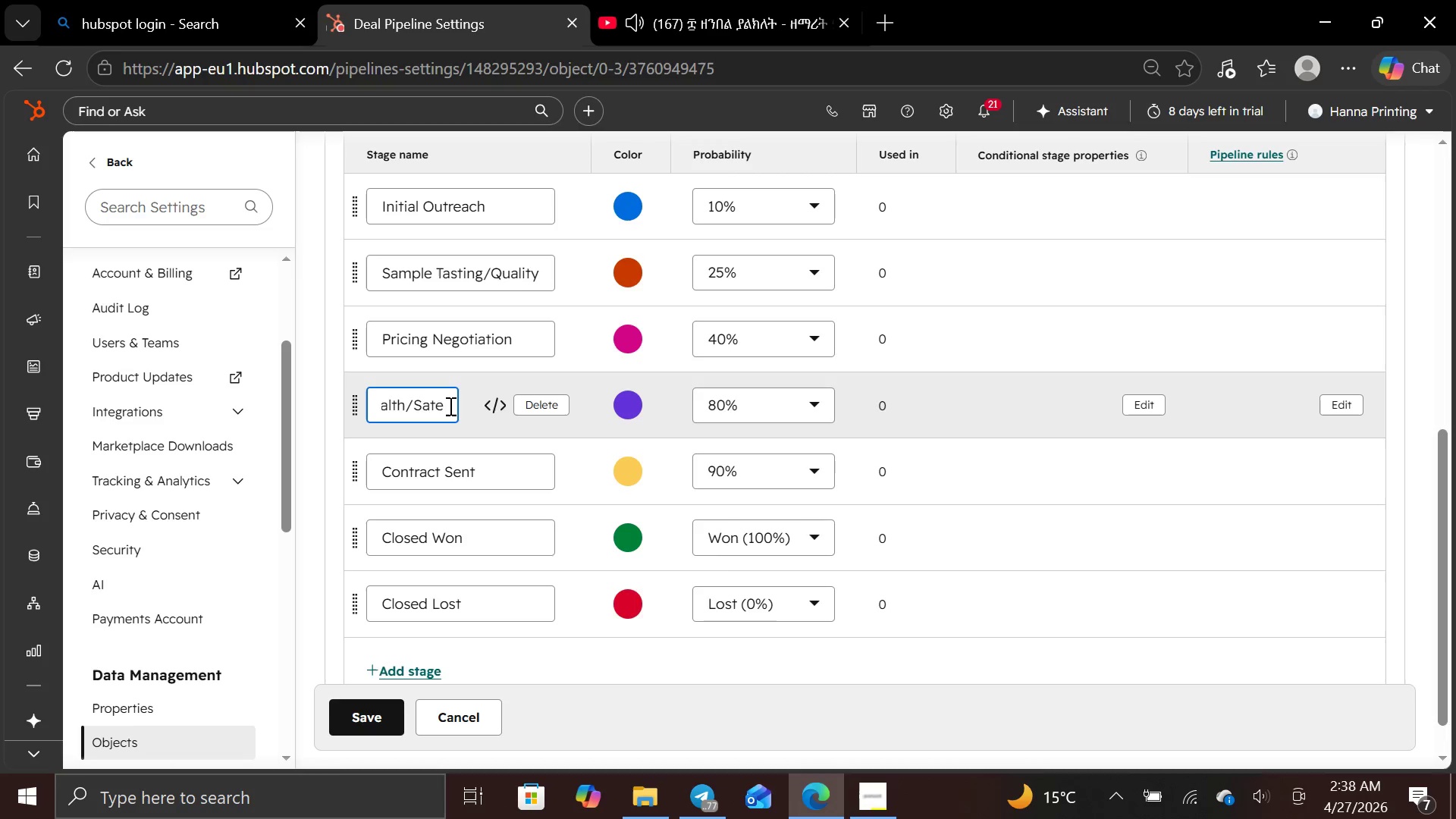 
key(Backspace)
 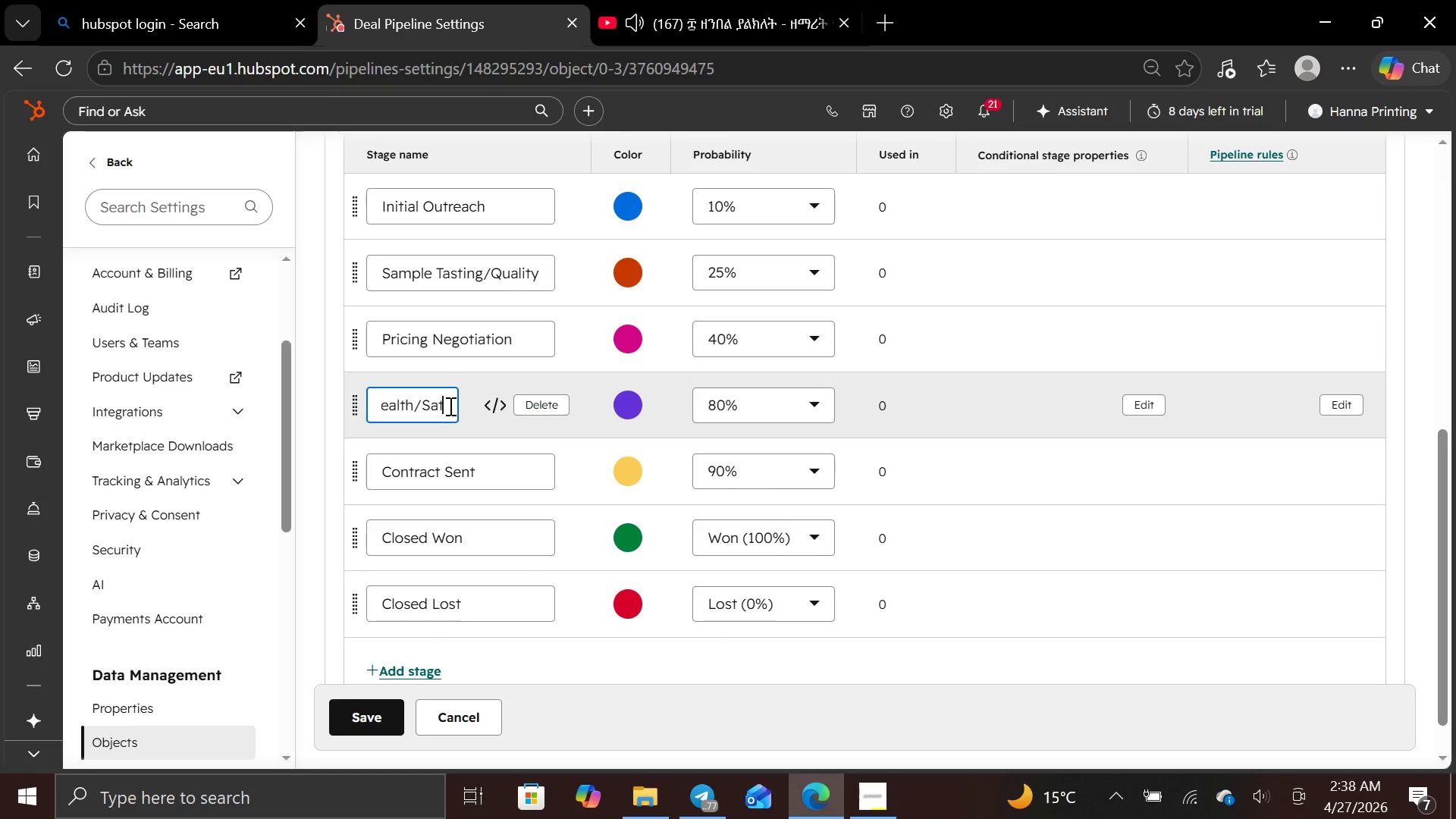 
key(Backspace)
 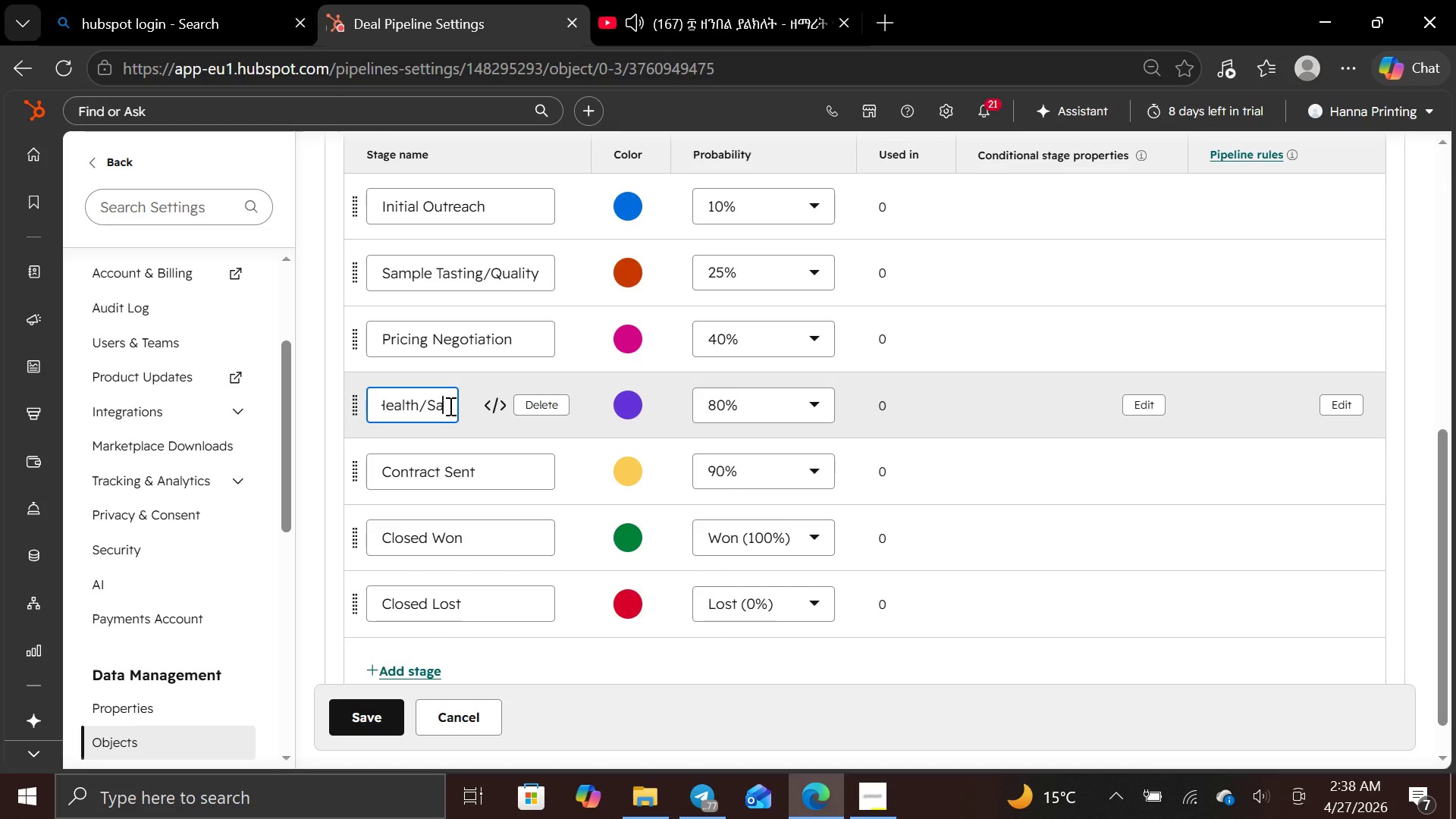 
key(F)
 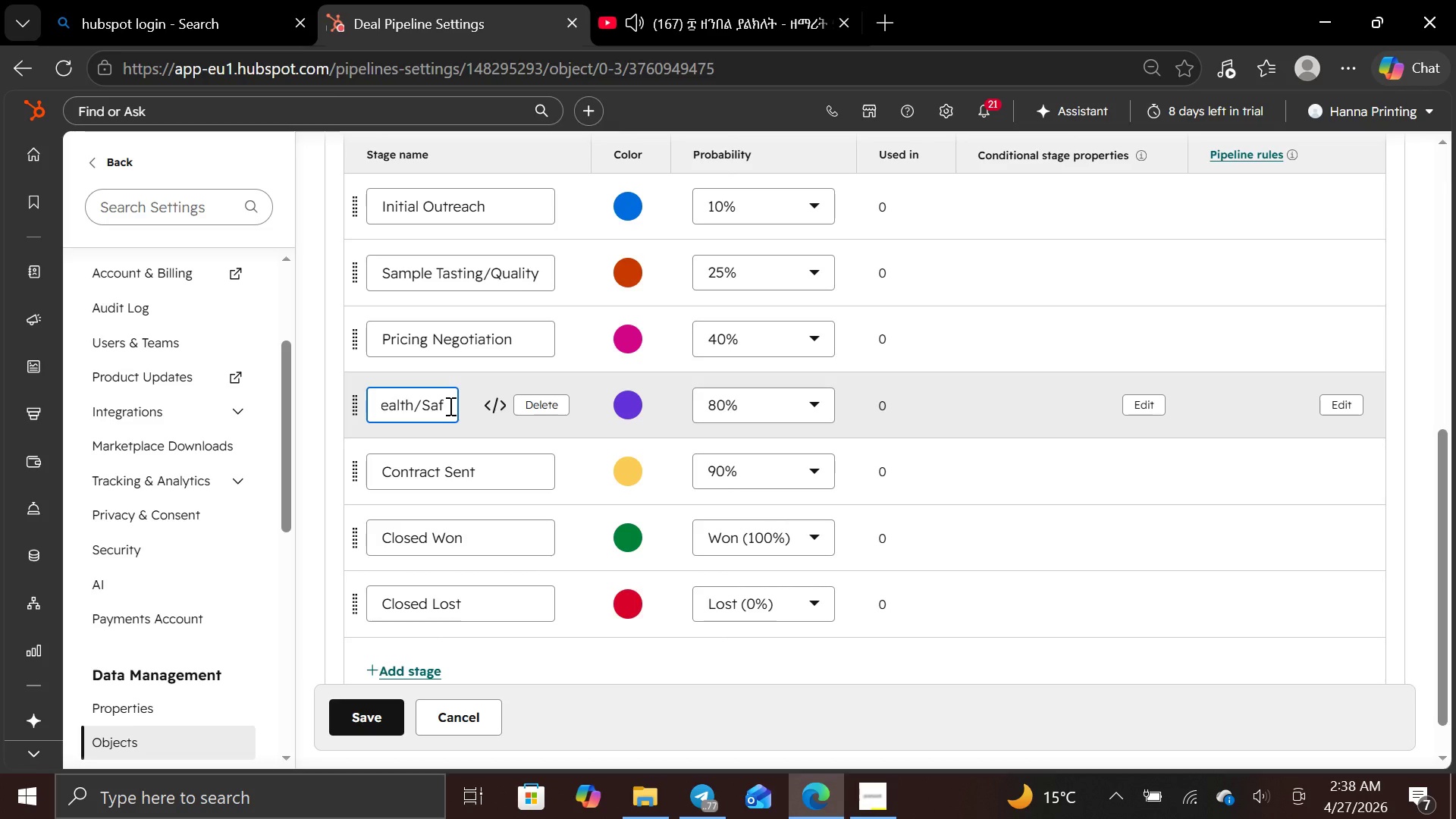 
type(ety Docmentation)
 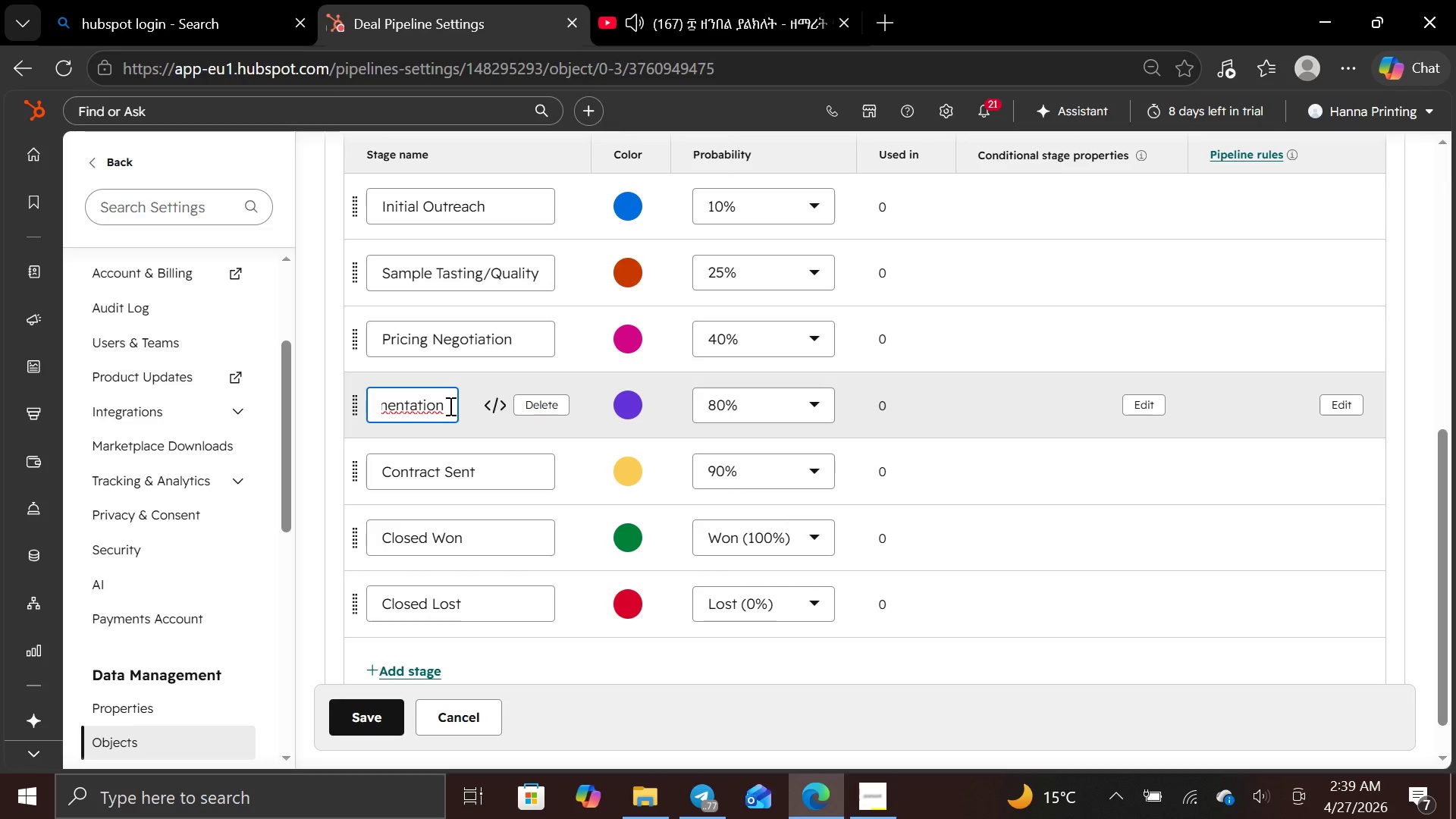 
wait(11.91)
 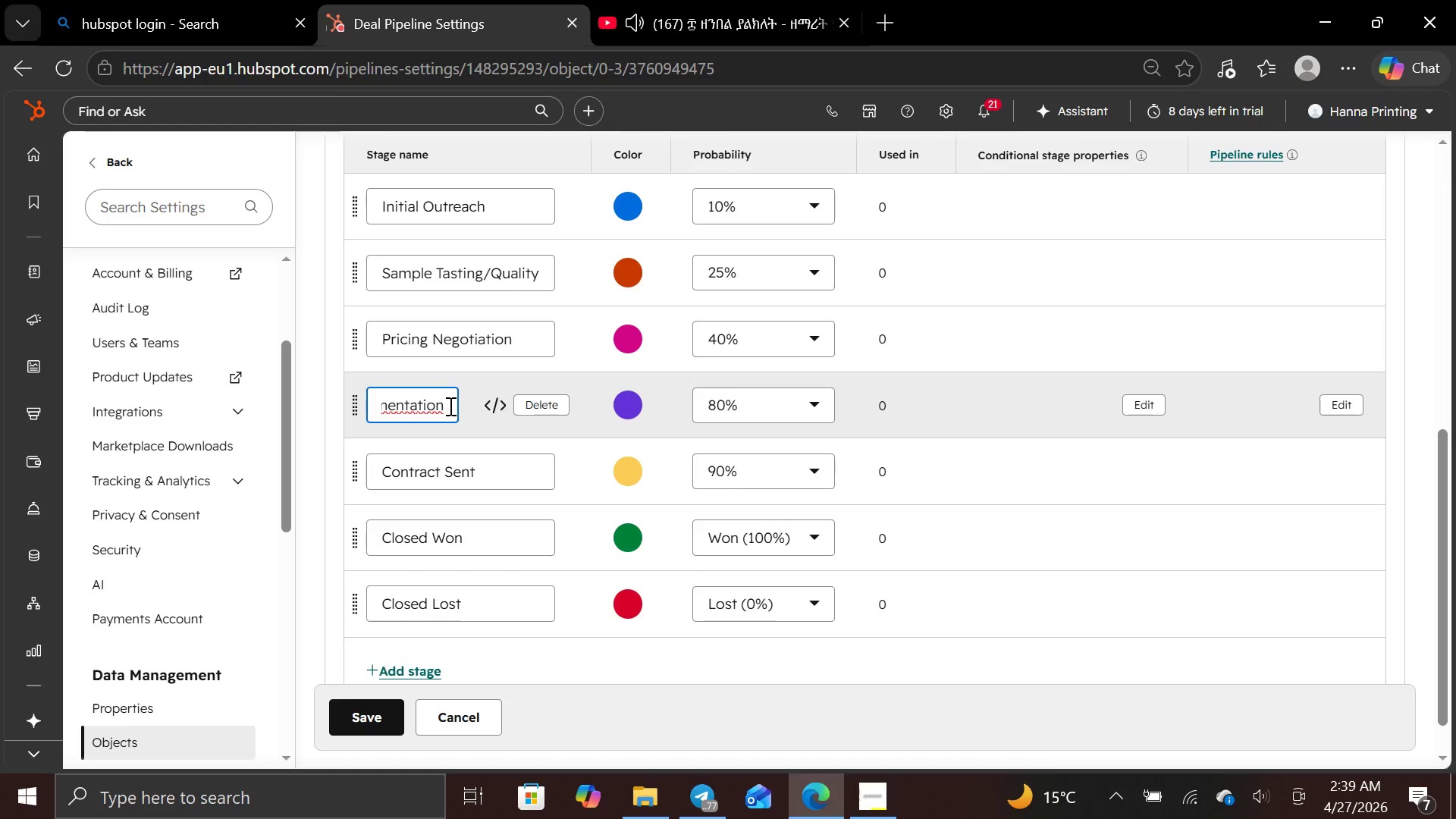 
key(Backspace)
 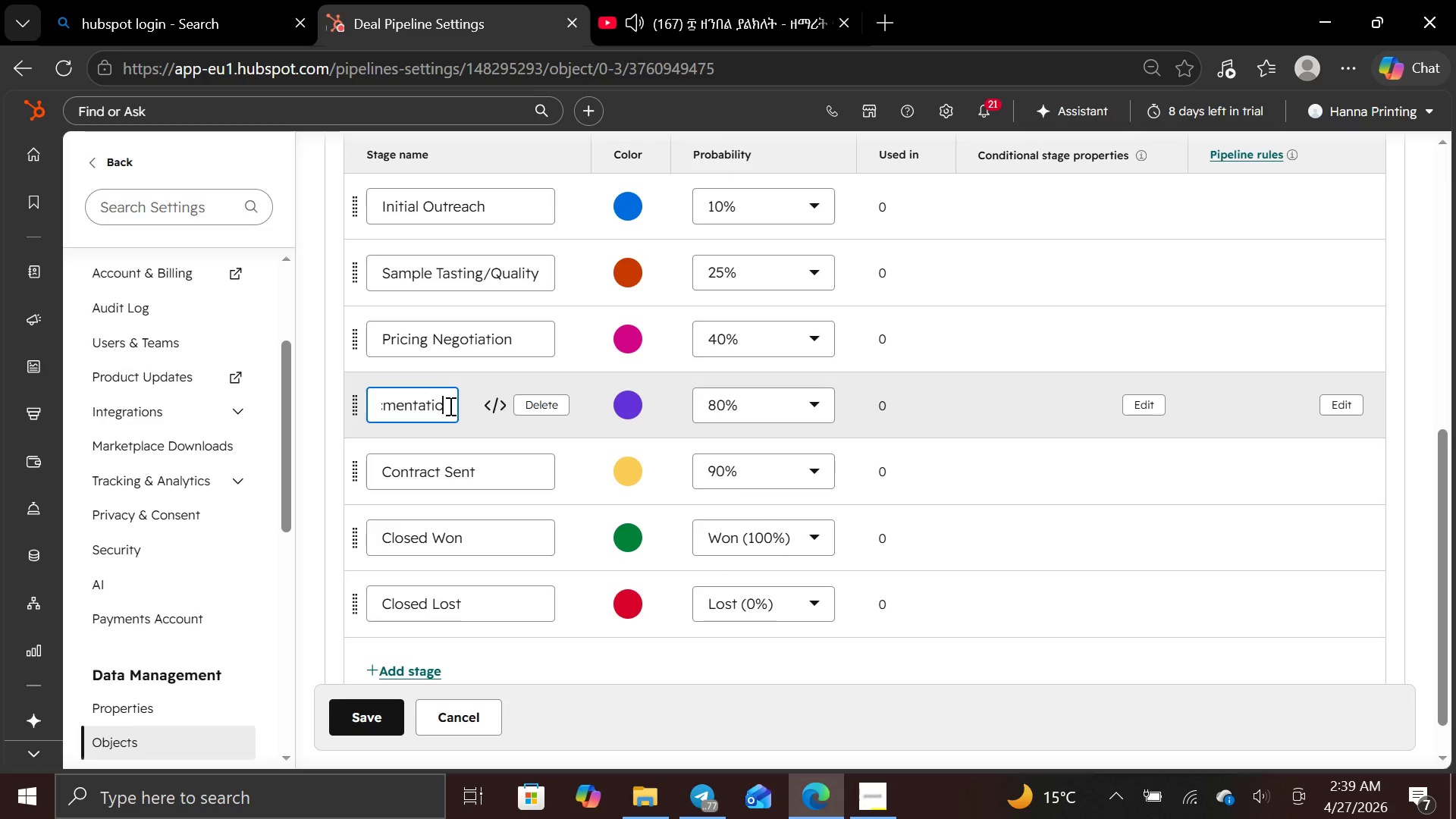 
key(Backspace)
 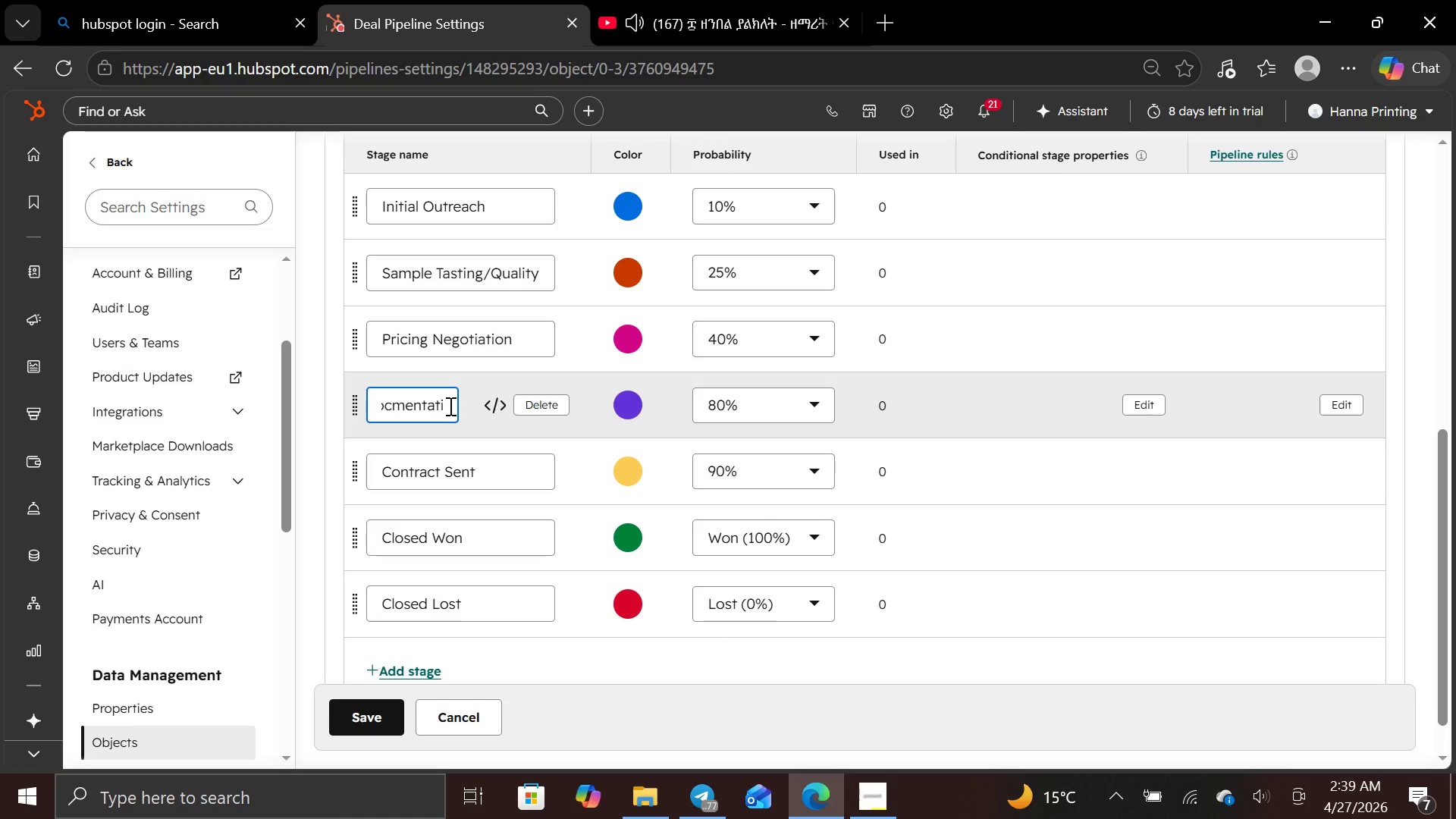 
key(Backspace)
 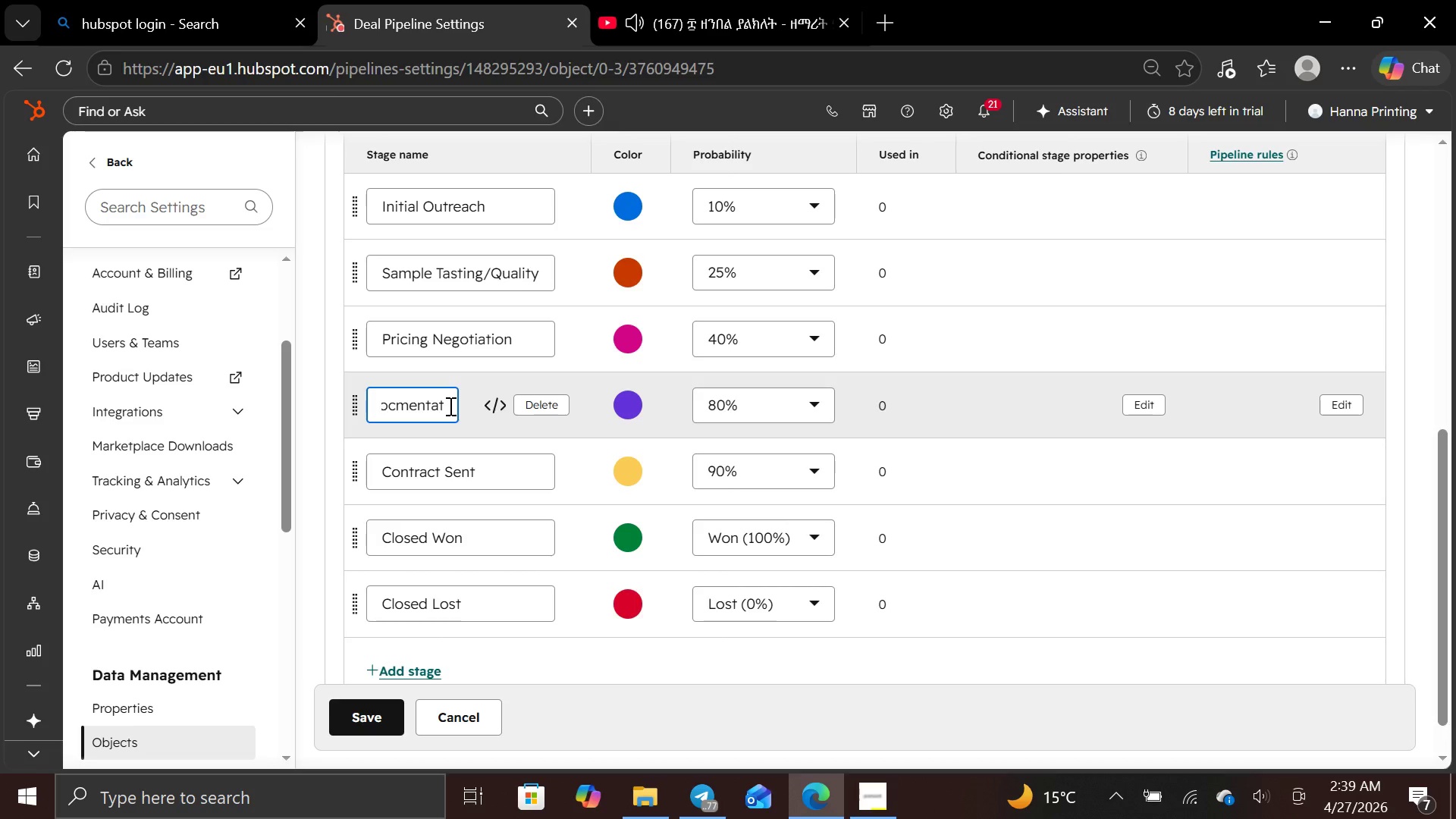 
key(Backspace)
 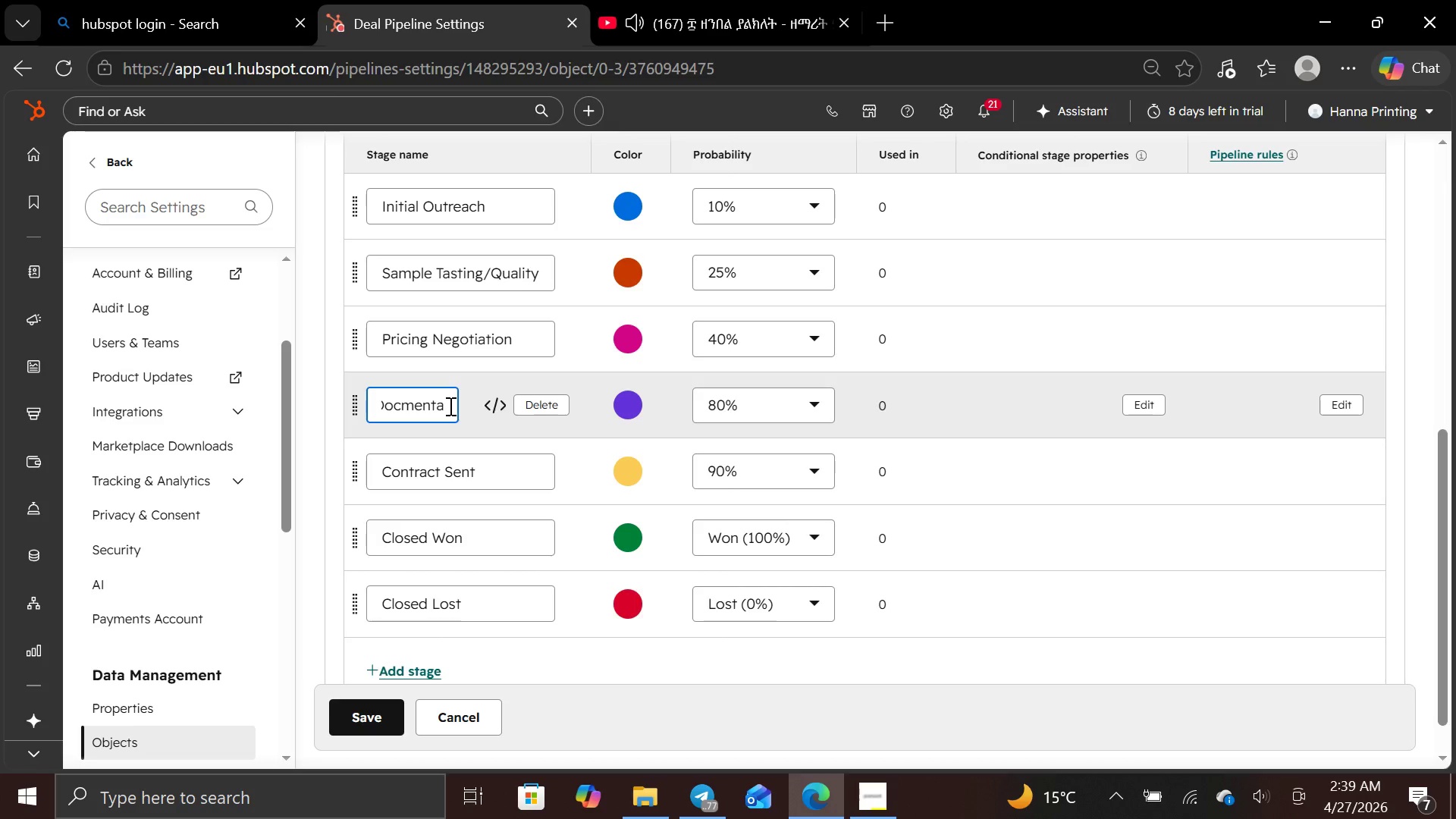 
key(Backspace)
 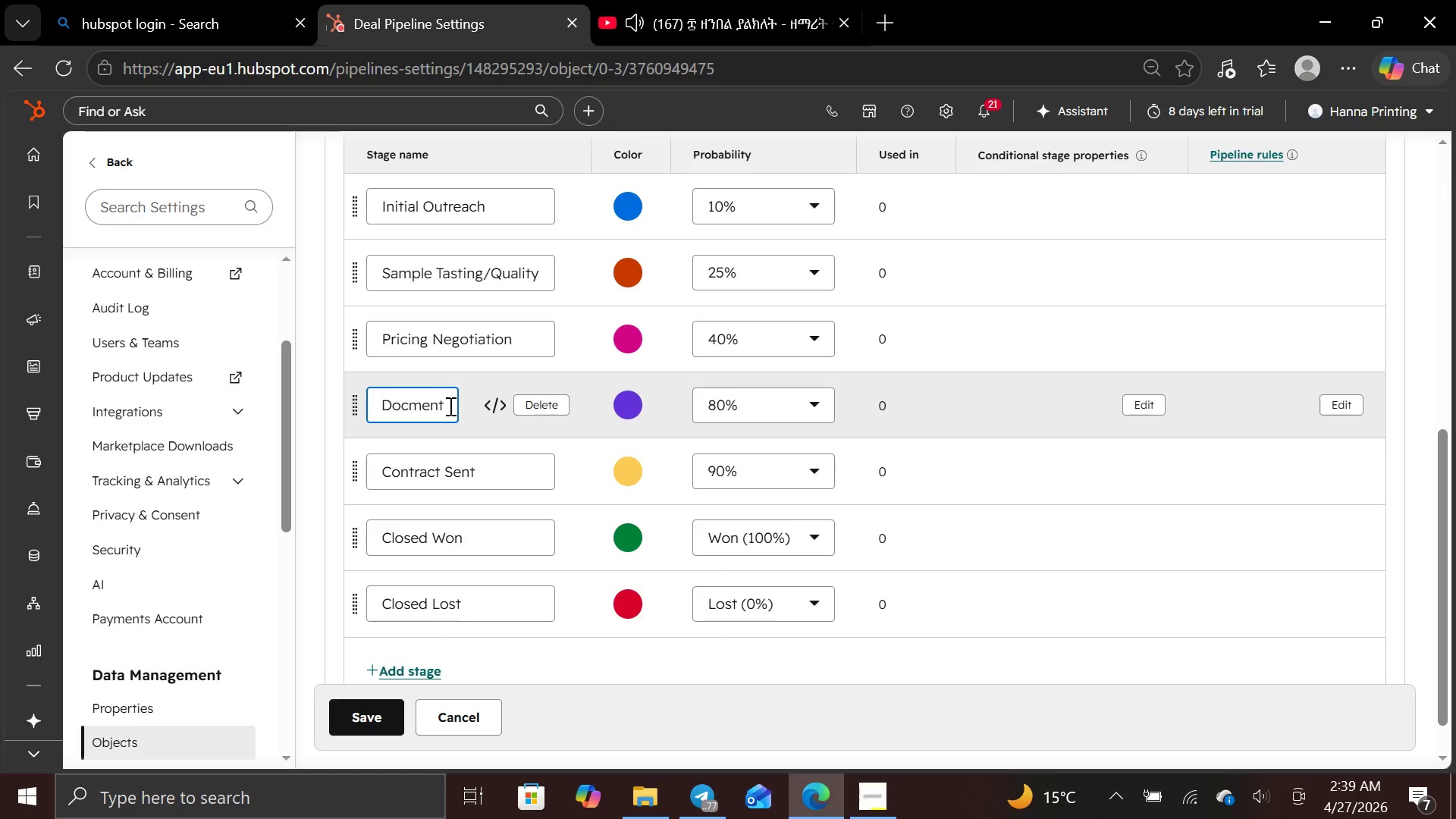 
type(ation)
 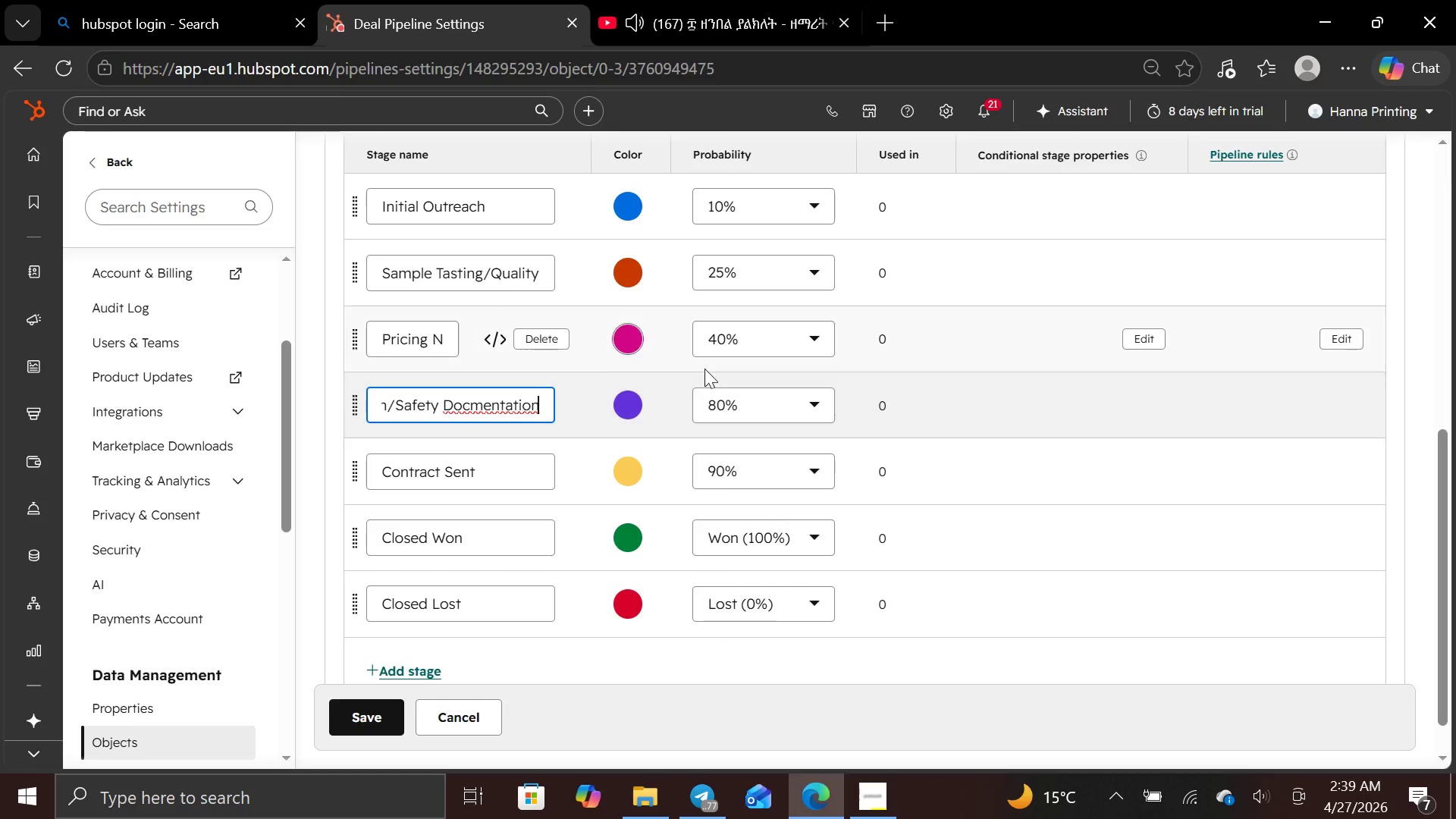 
wait(8.36)
 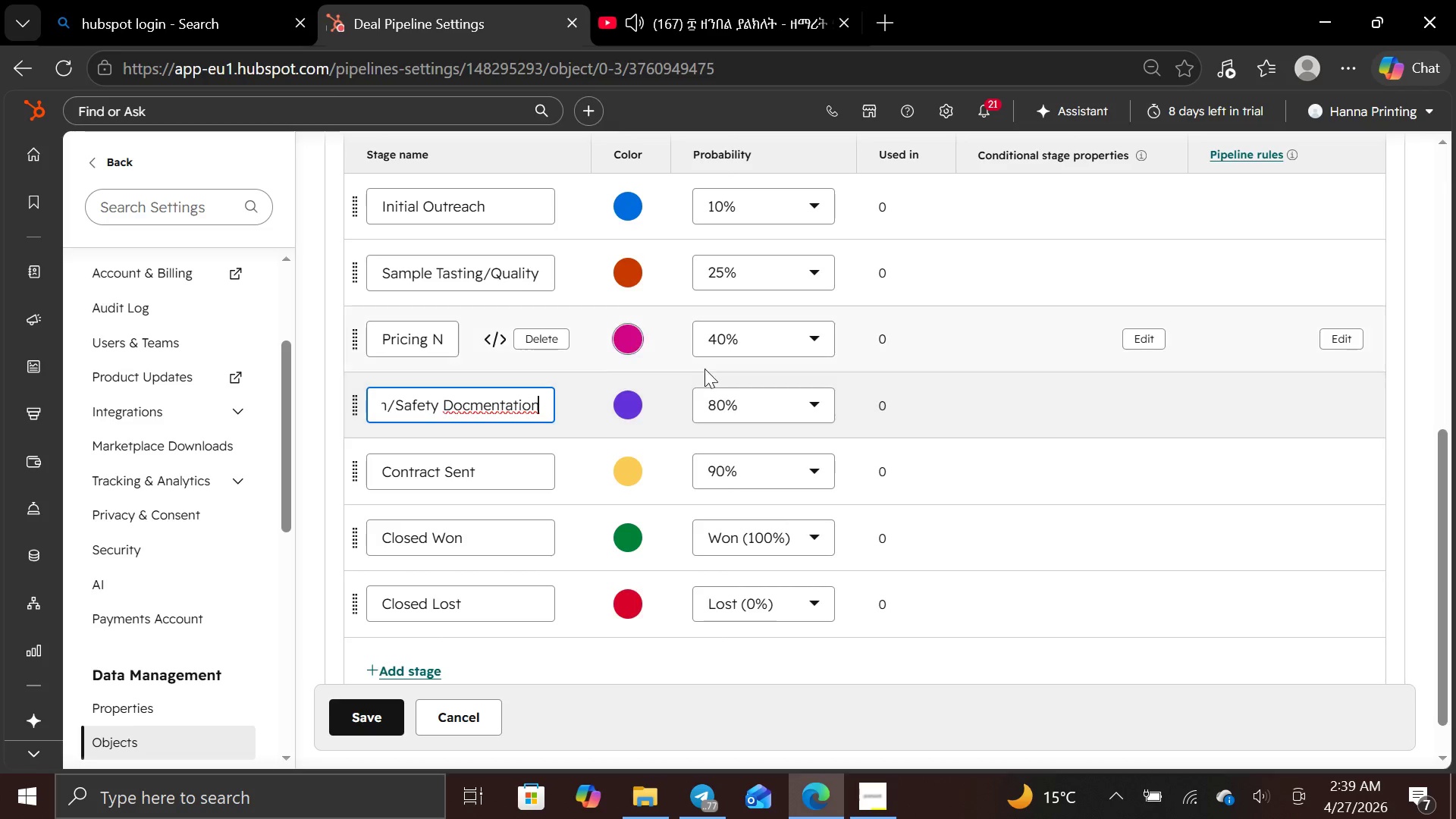 
left_click([818, 403])
 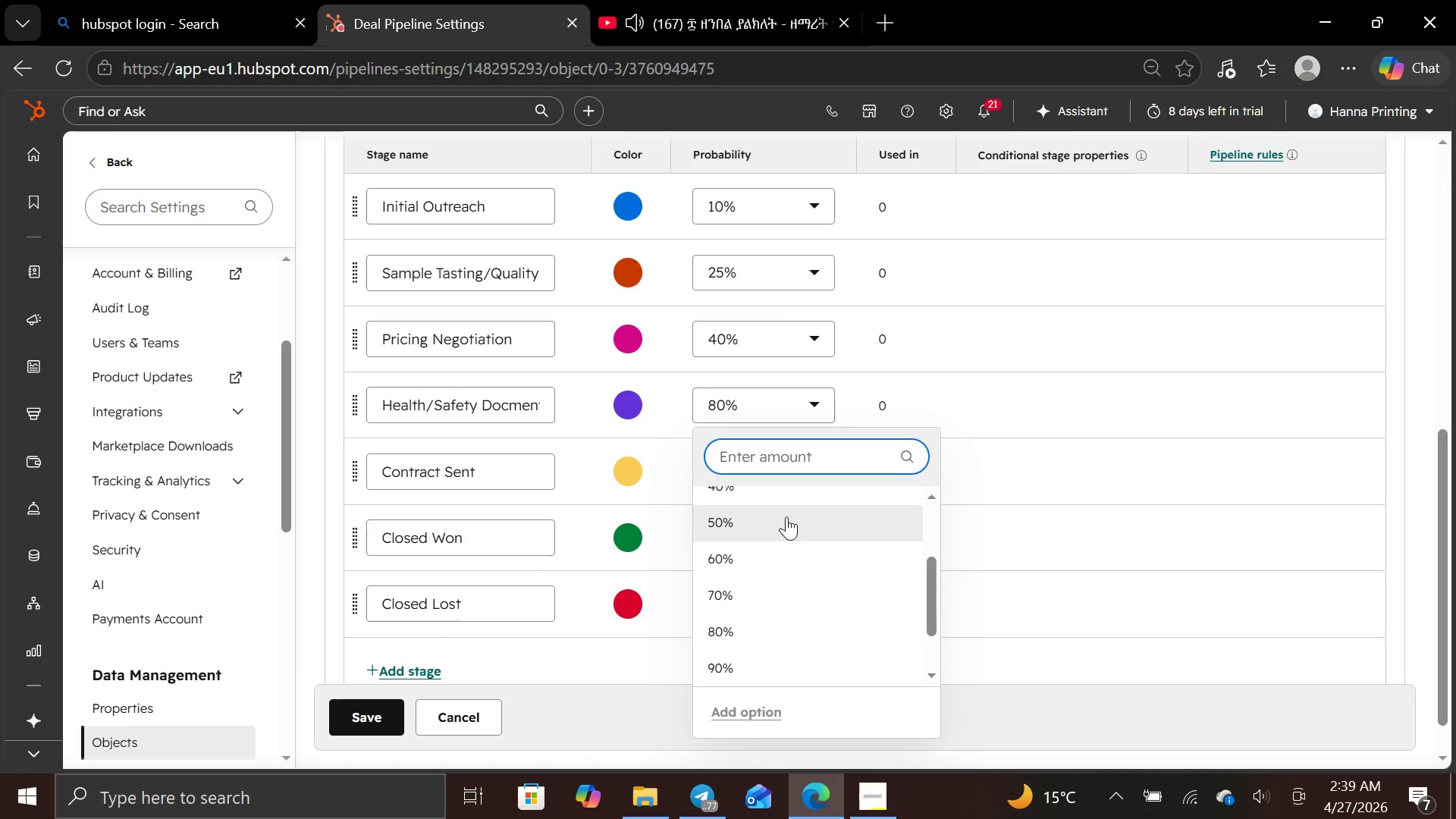 
left_click([781, 560])
 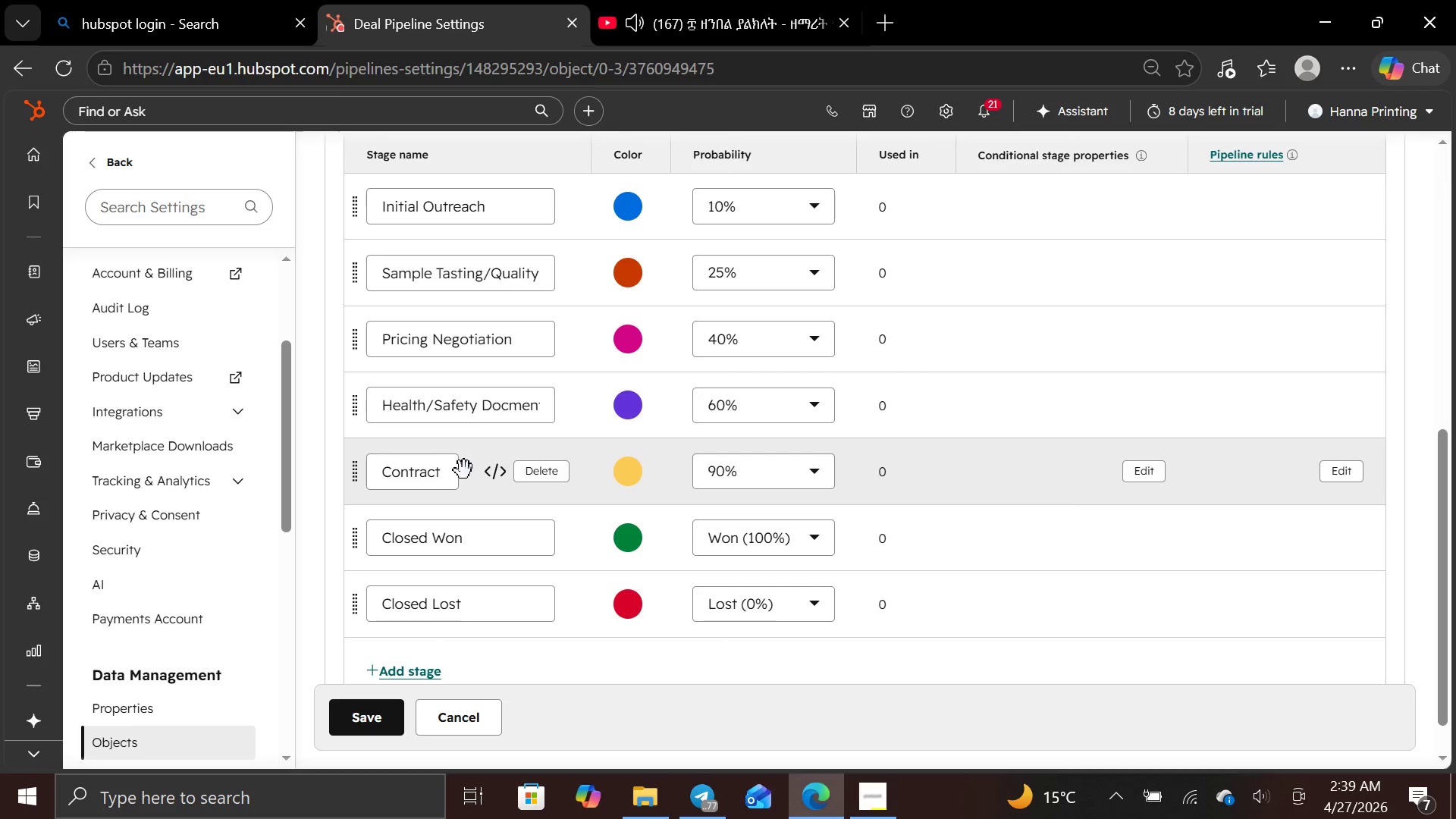 
left_click([451, 476])
 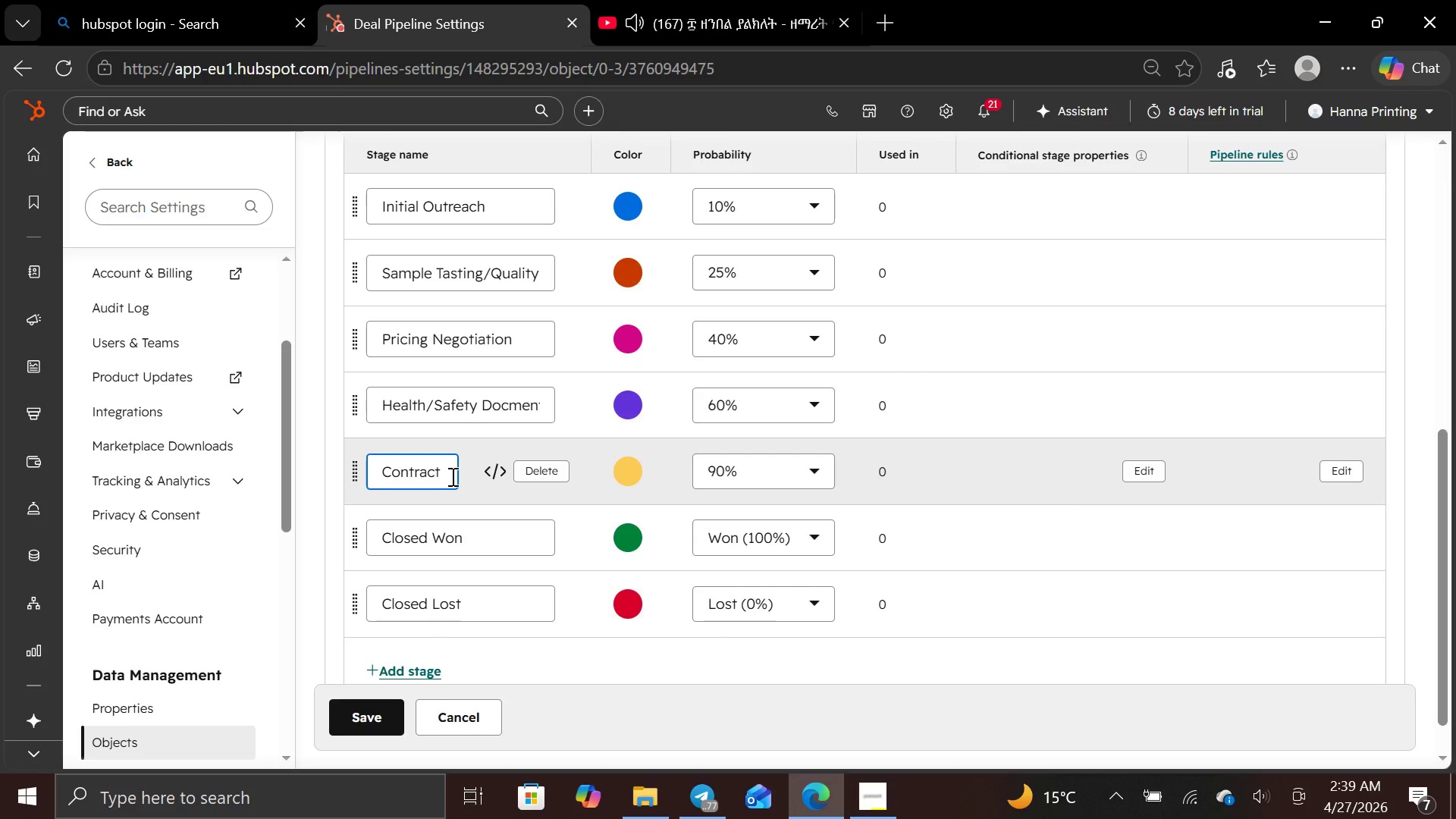 
hold_key(key=ArrowRight, duration=0.98)
 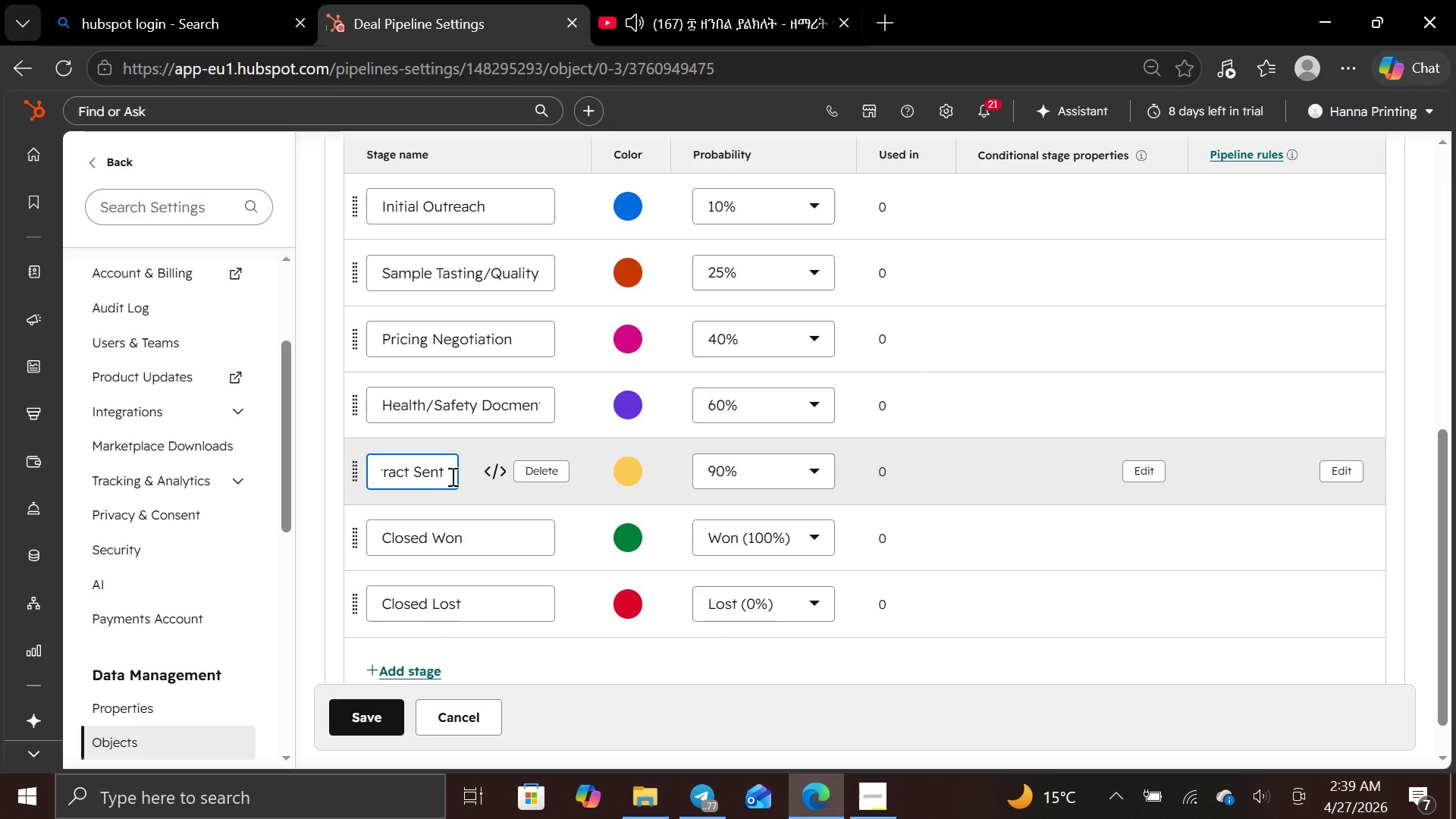 
hold_key(key=Backspace, duration=1.22)
 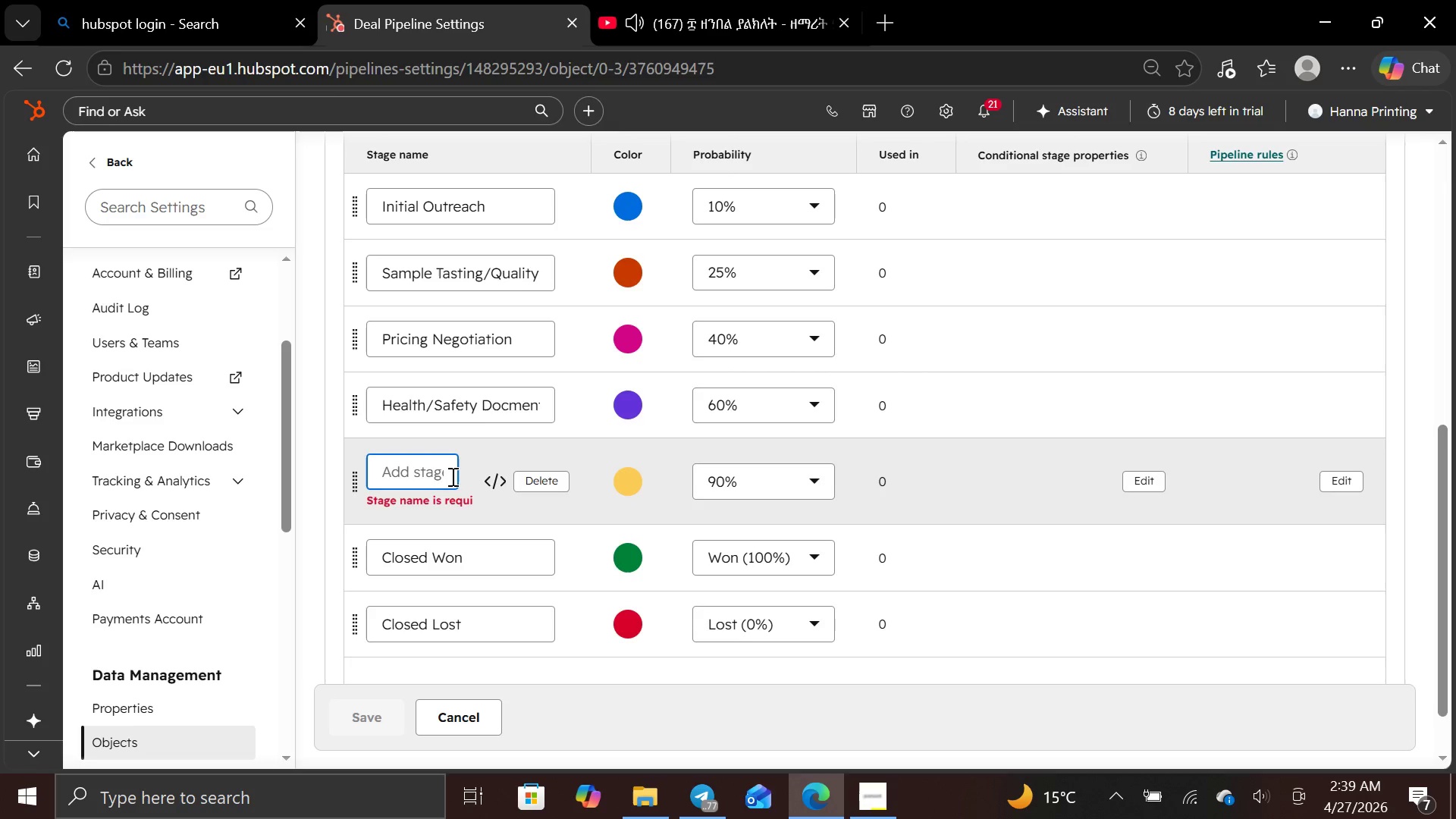 
type(Contract Signed)
 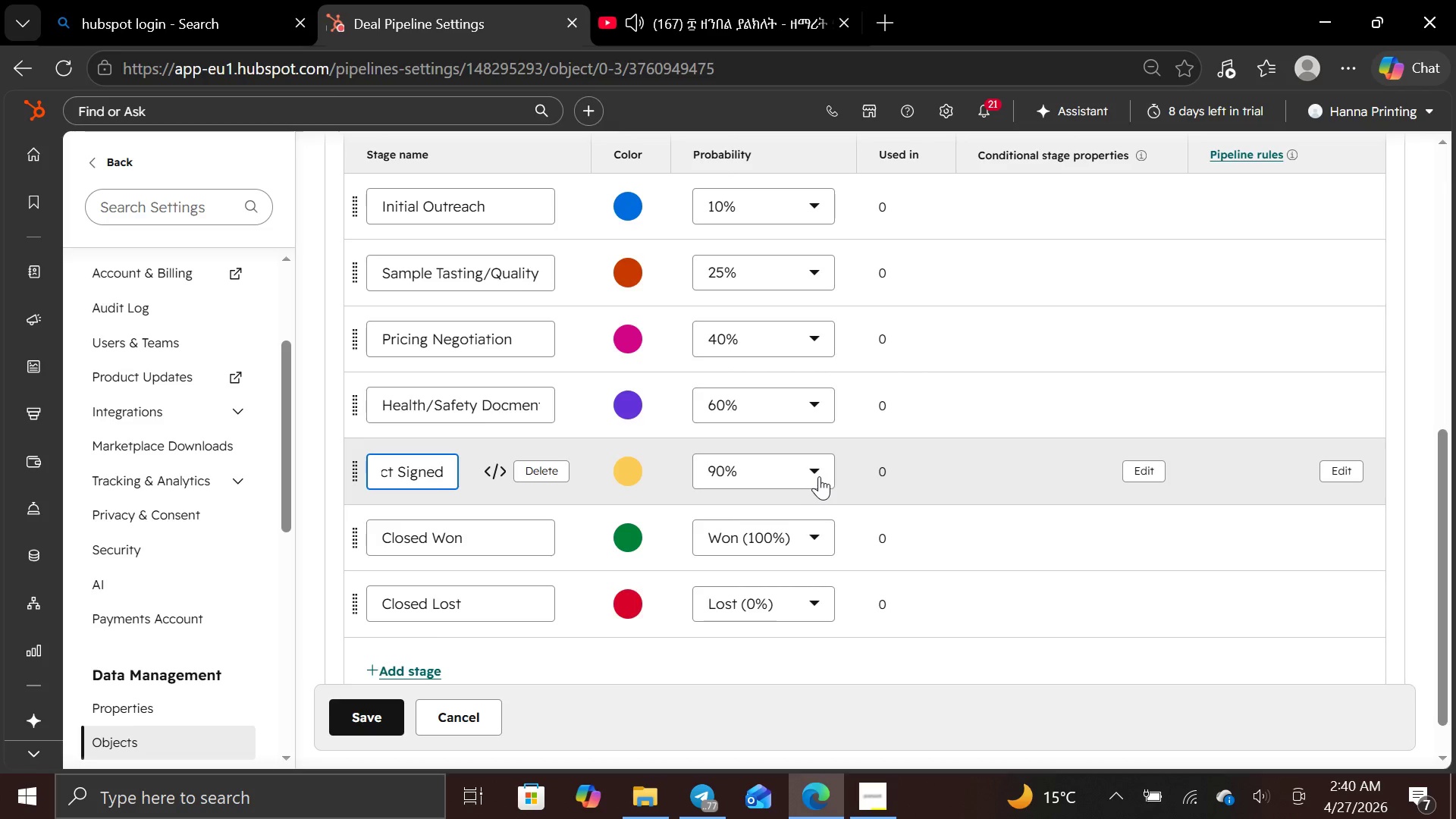 
left_click([818, 475])
 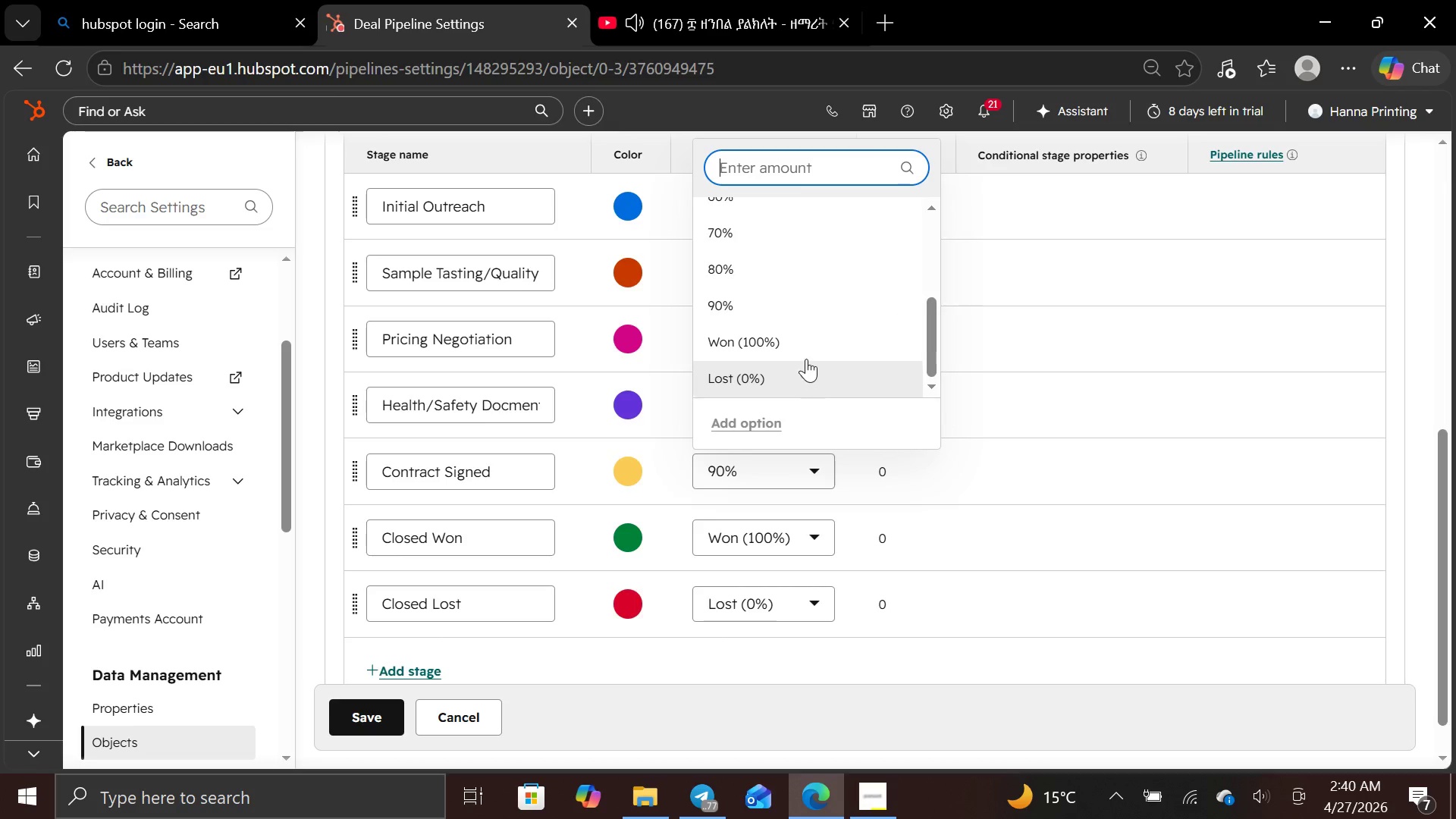 
wait(5.17)
 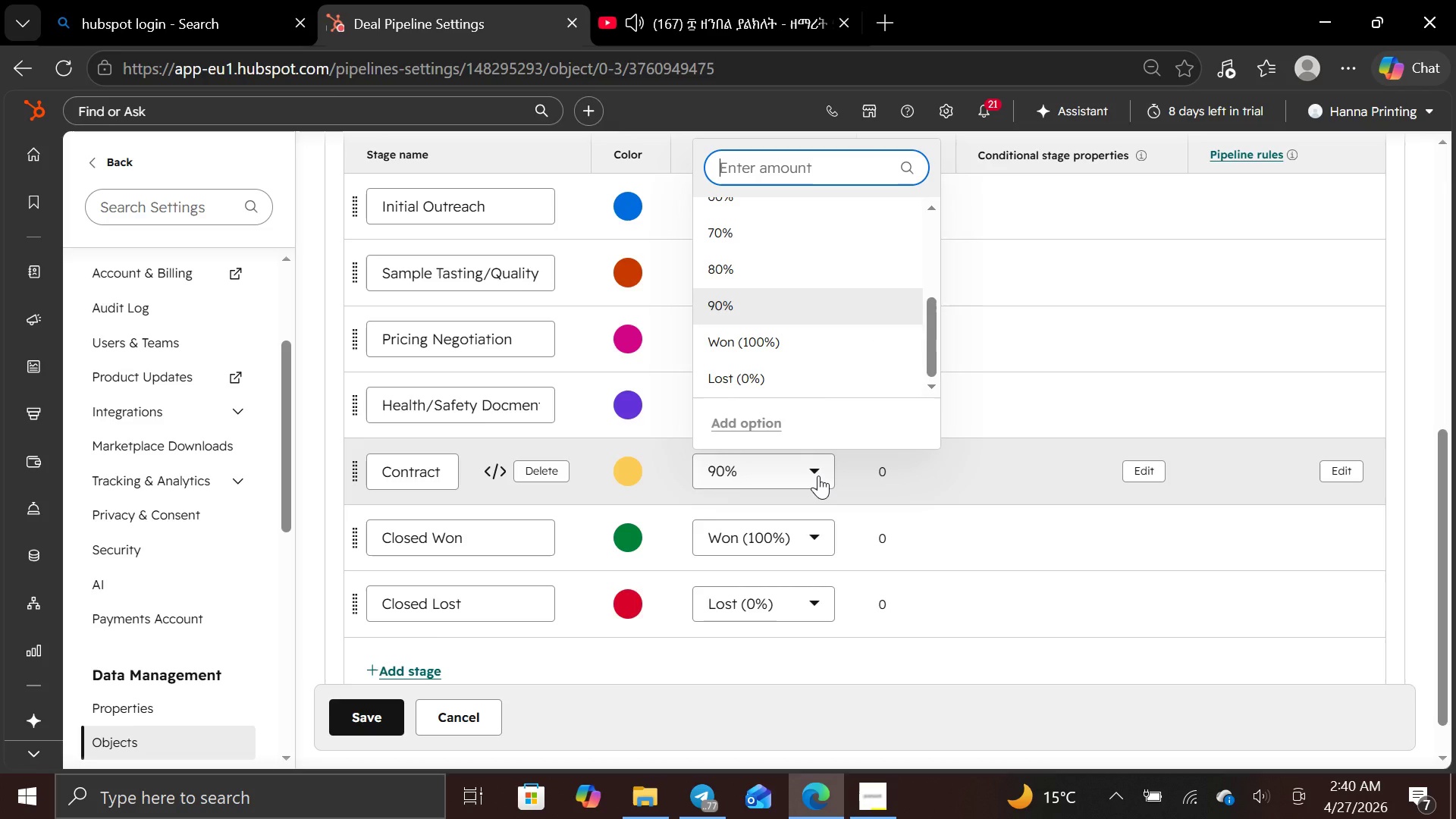 
left_click([790, 275])
 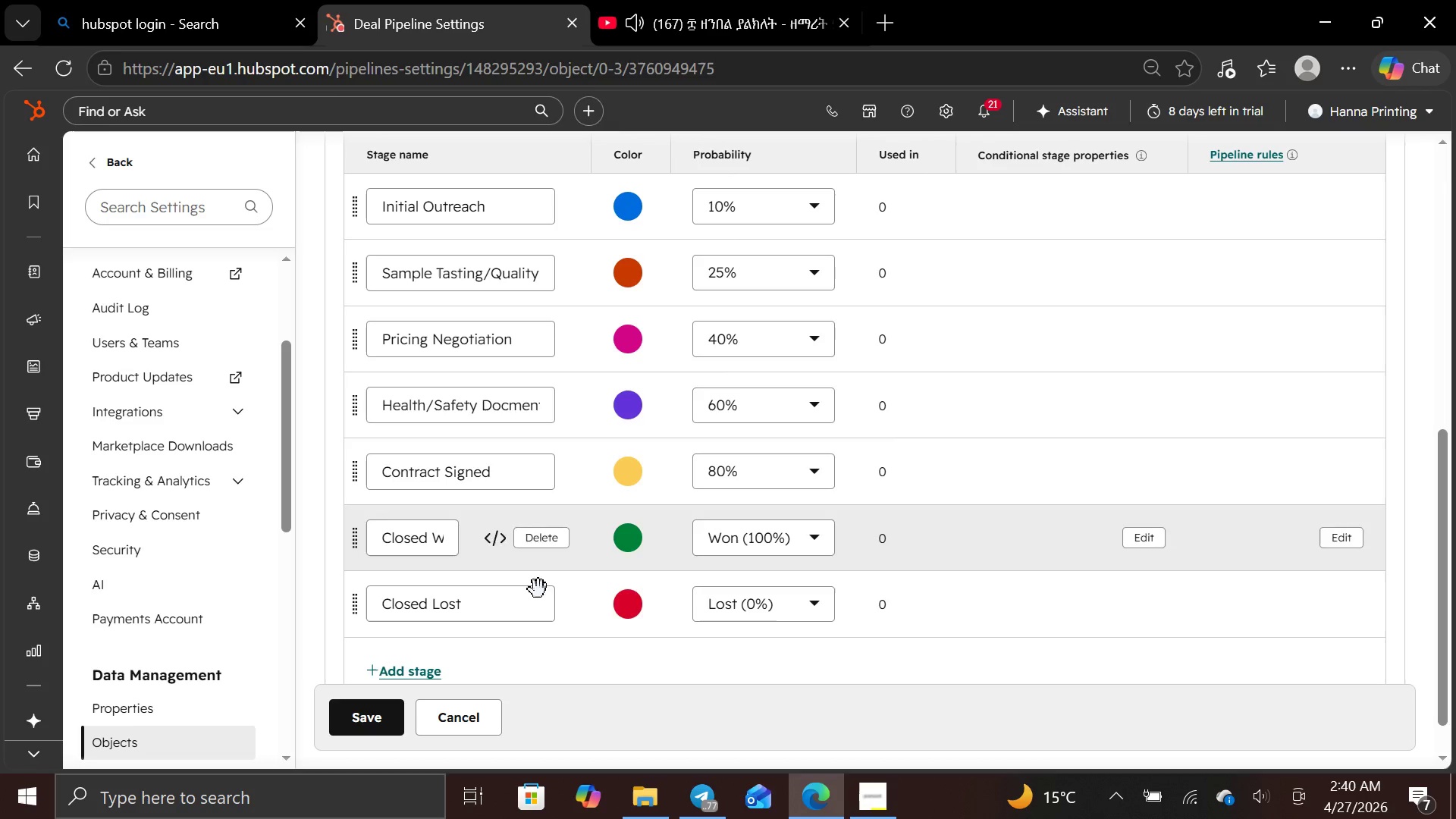 
left_click([545, 605])
 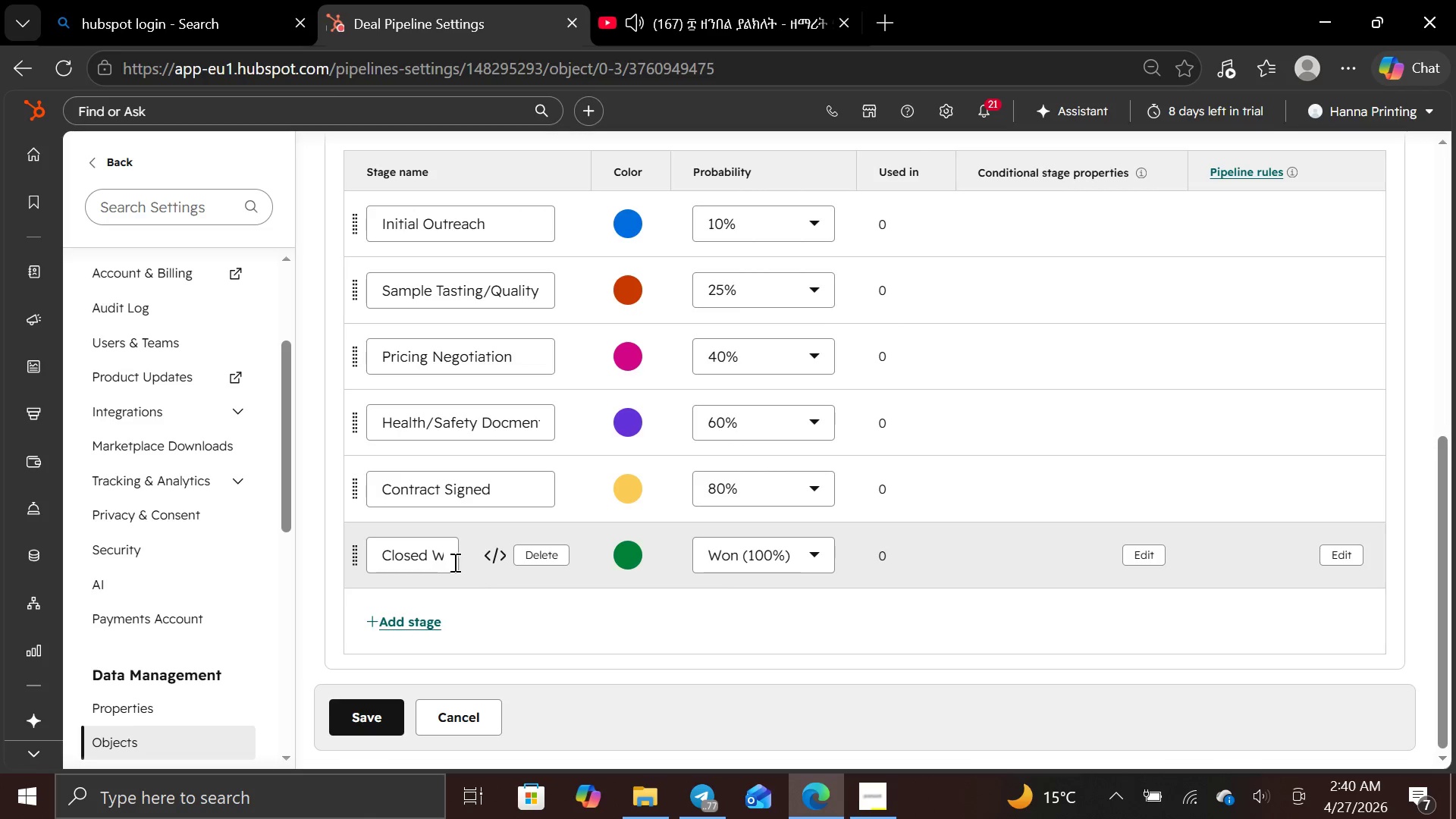 
left_click([447, 561])
 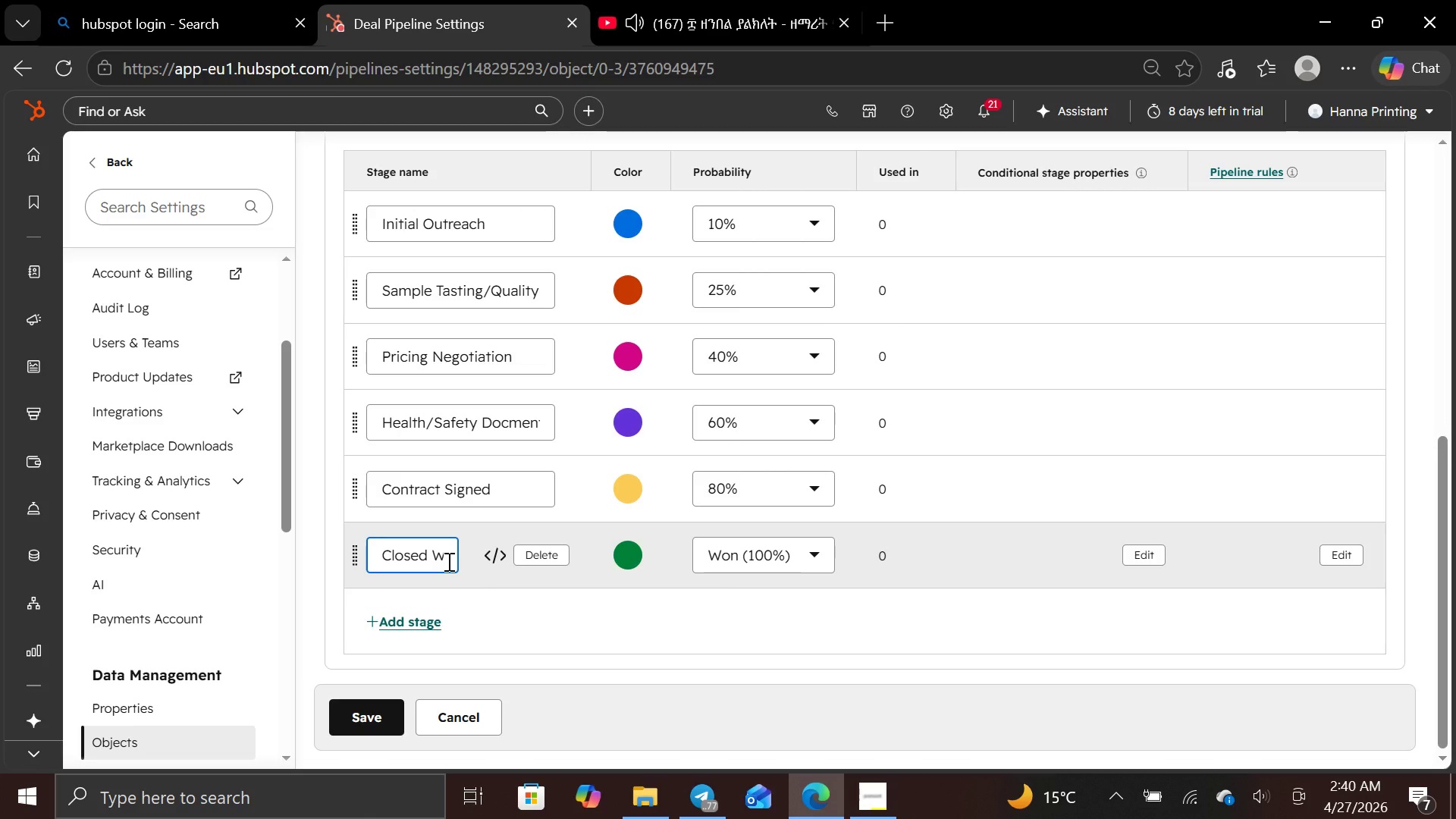 
hold_key(key=Backspace, duration=0.95)
 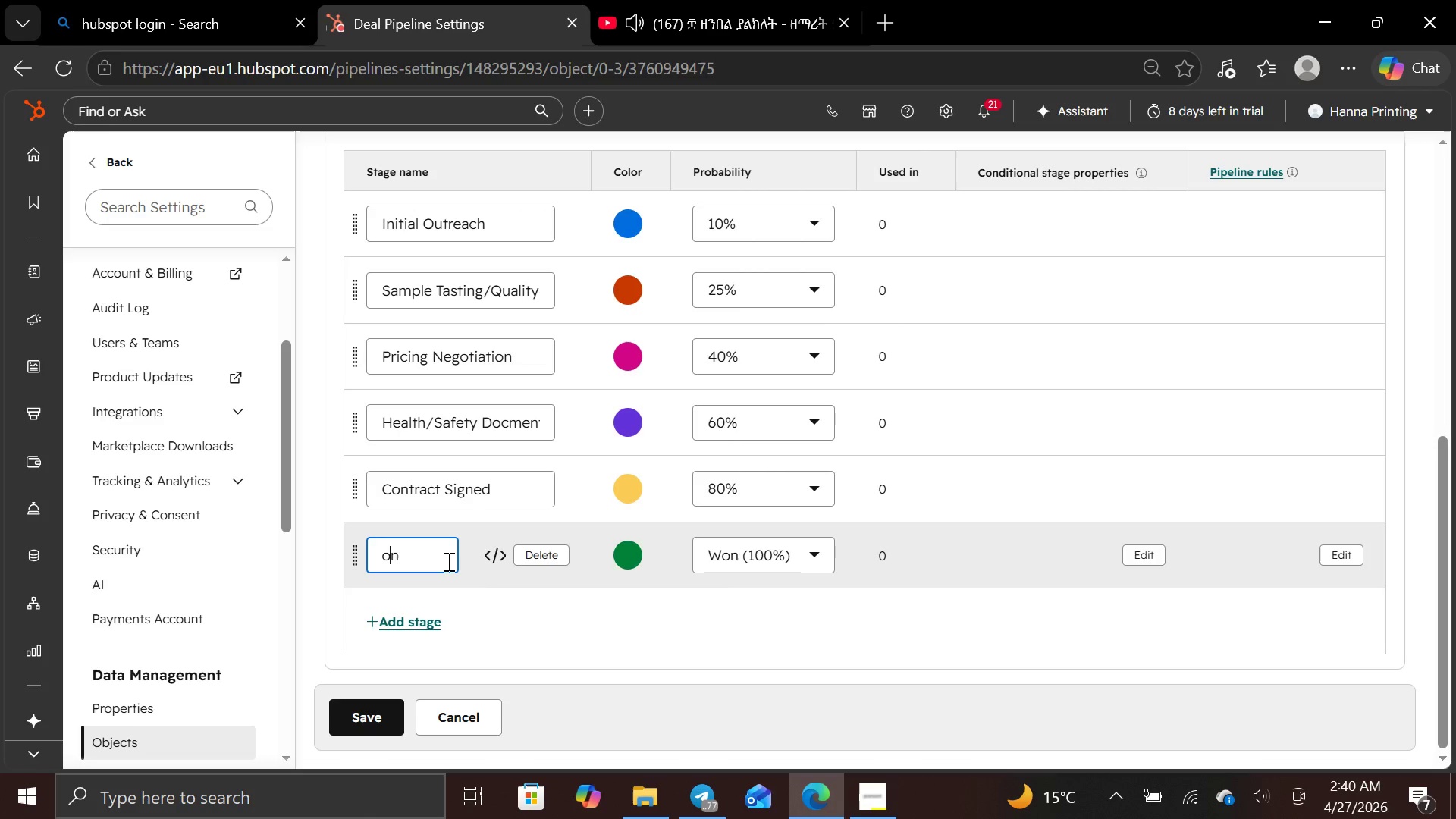 
key(ArrowRight)
 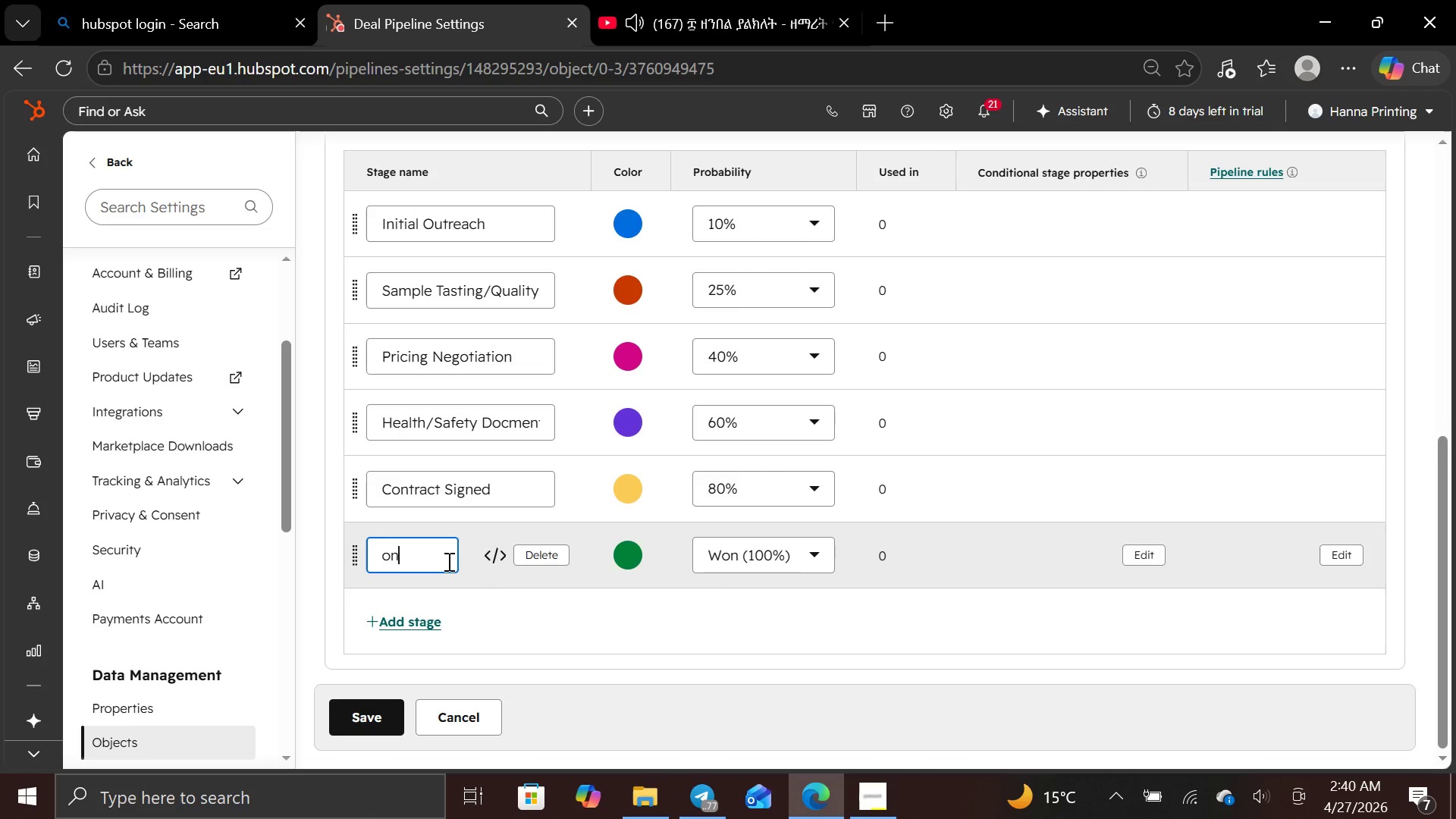 
key(ArrowRight)
 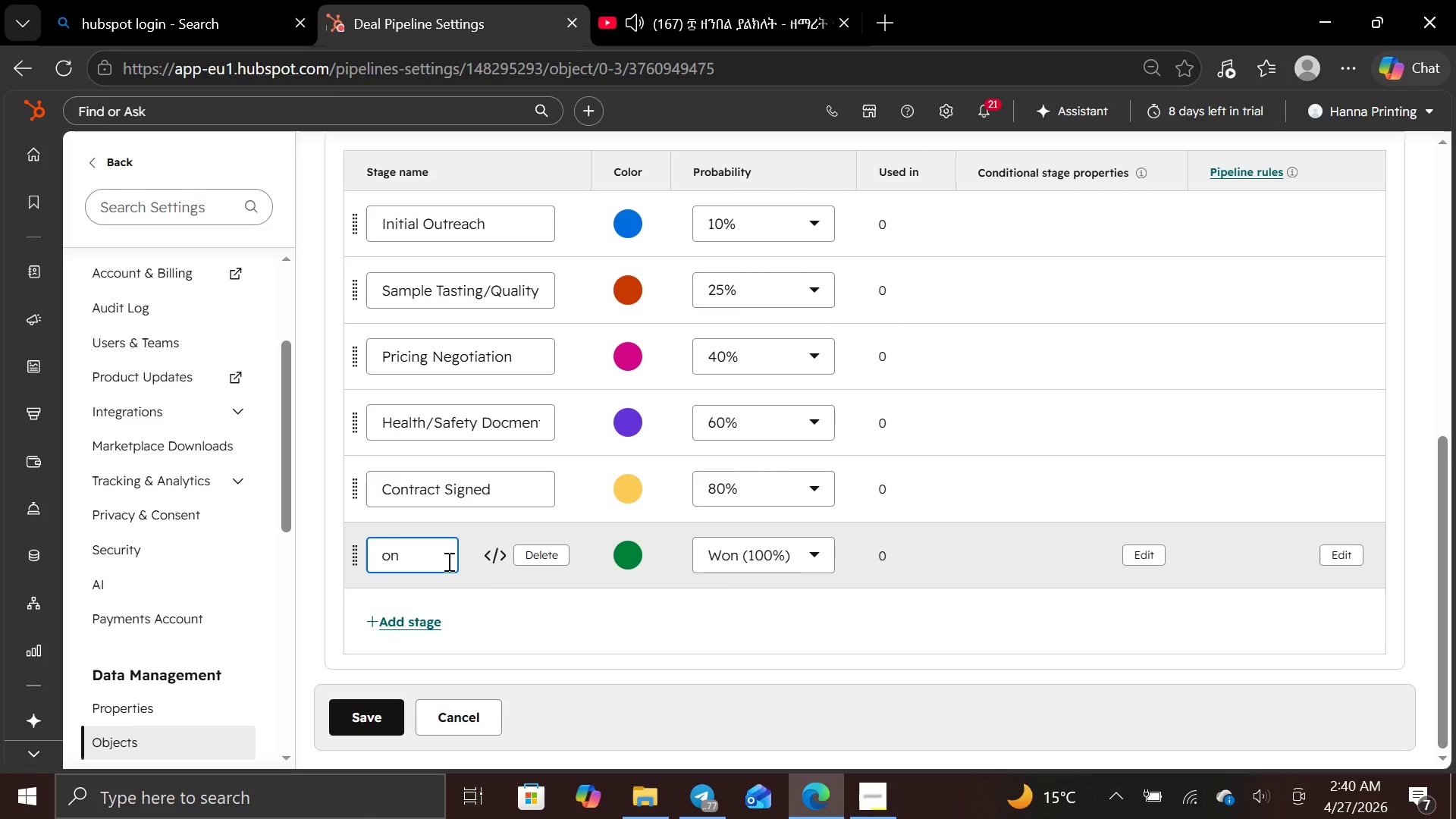 
hold_key(key=Backspace, duration=0.78)
 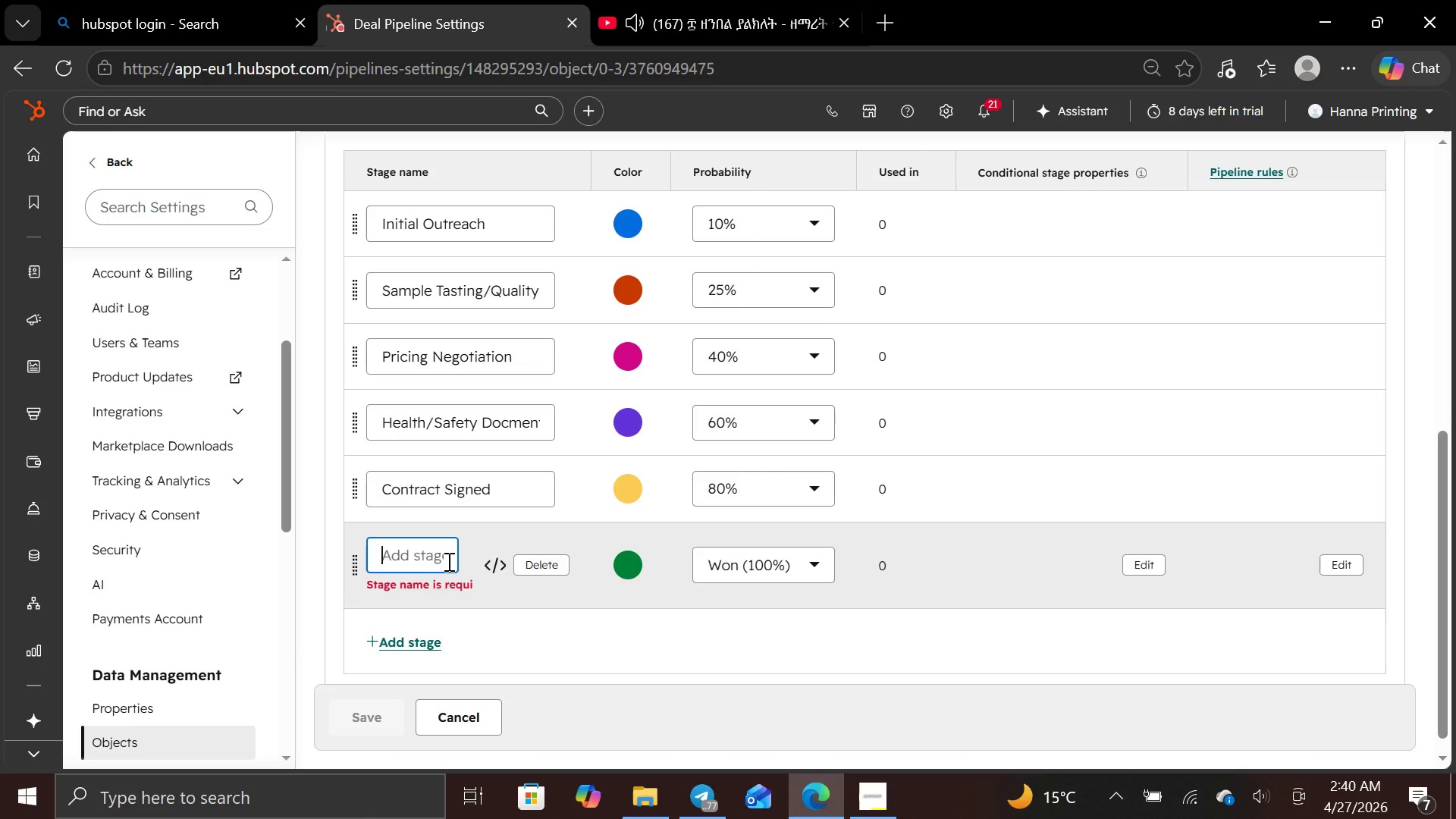 
type(f)
key(Backspace)
type(First Delivery )
 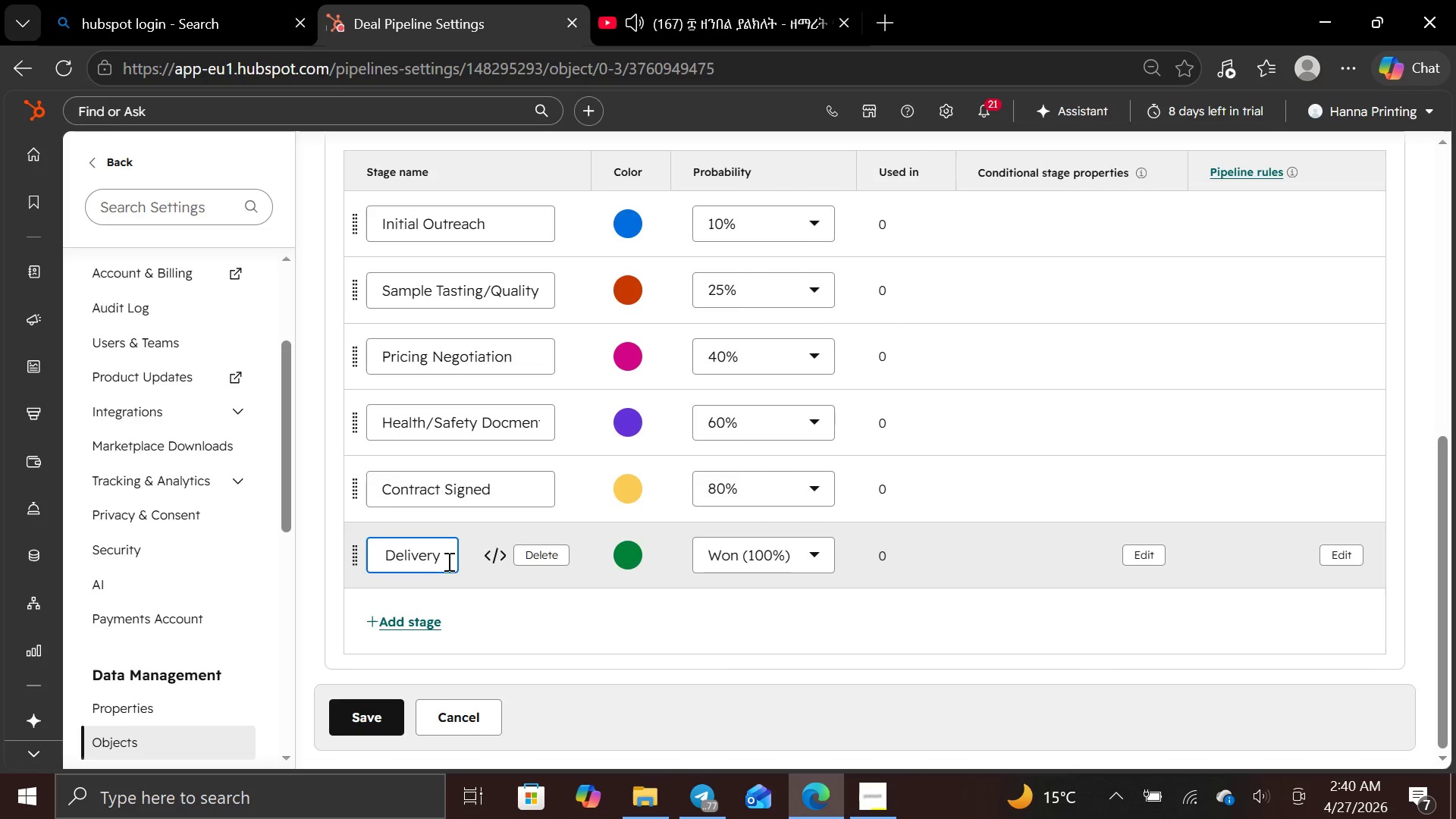 
wait(9.03)
 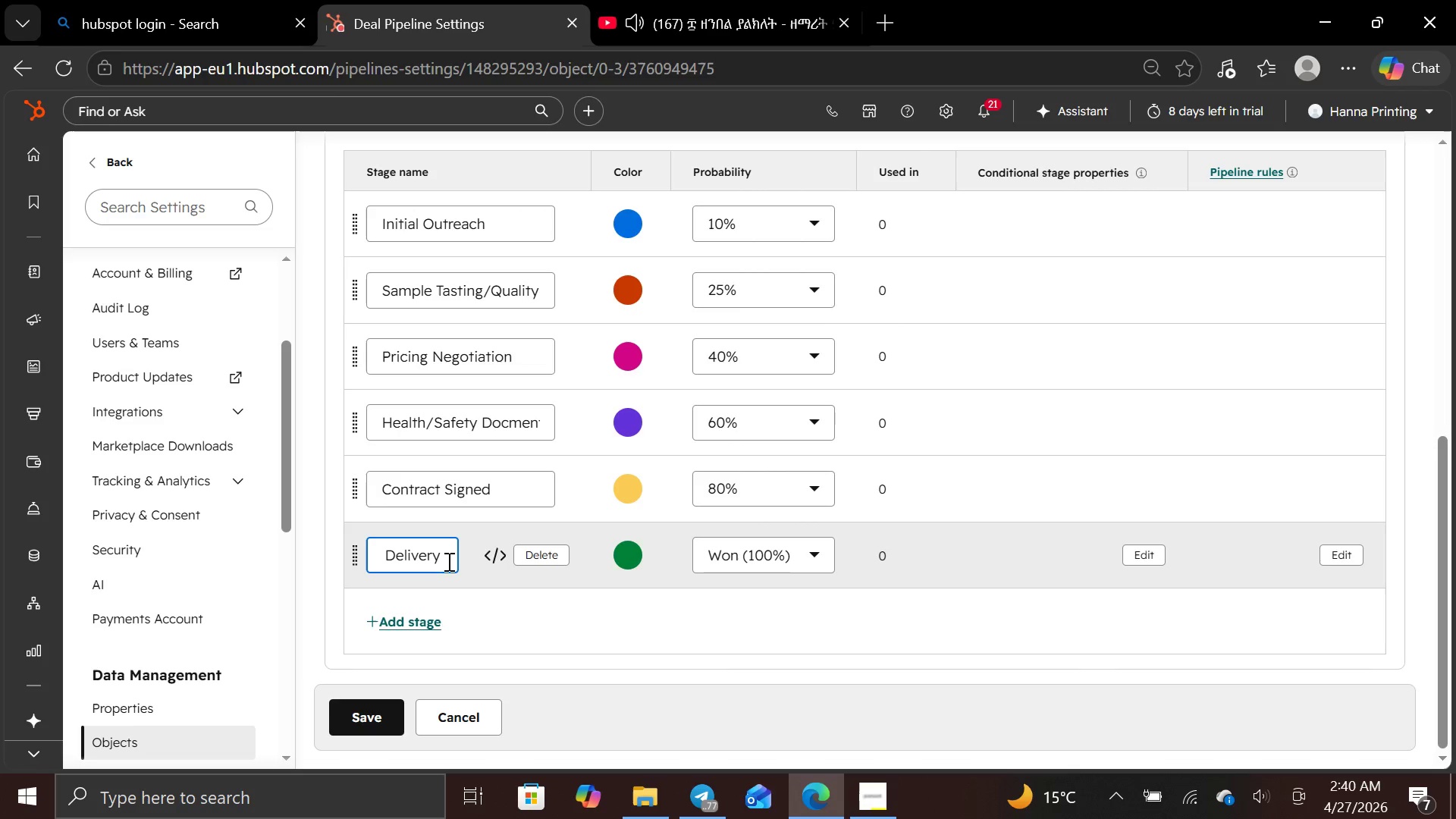 
type(s)
key(Backspace)
type(Scheduled)
 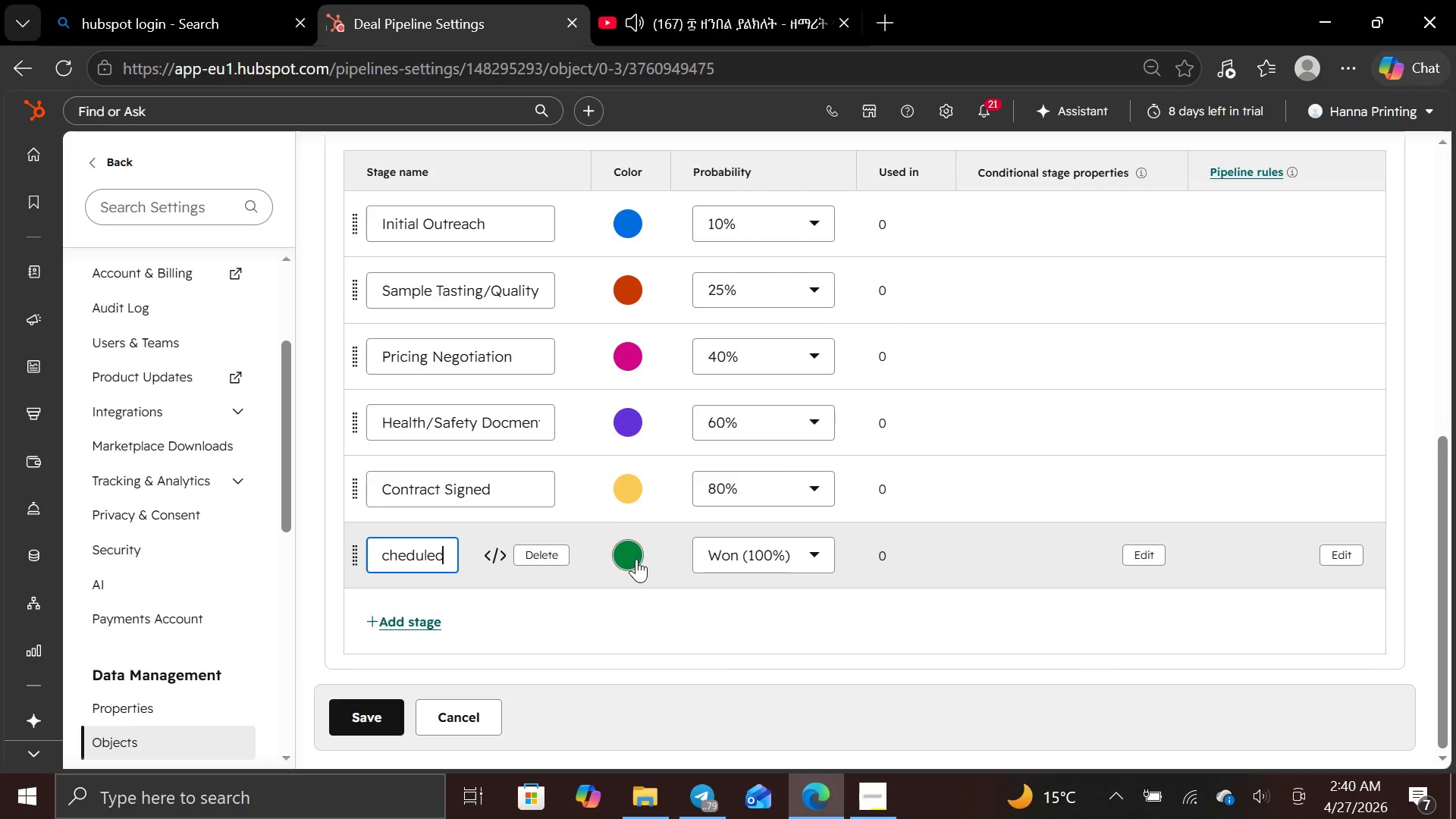 
wait(8.5)
 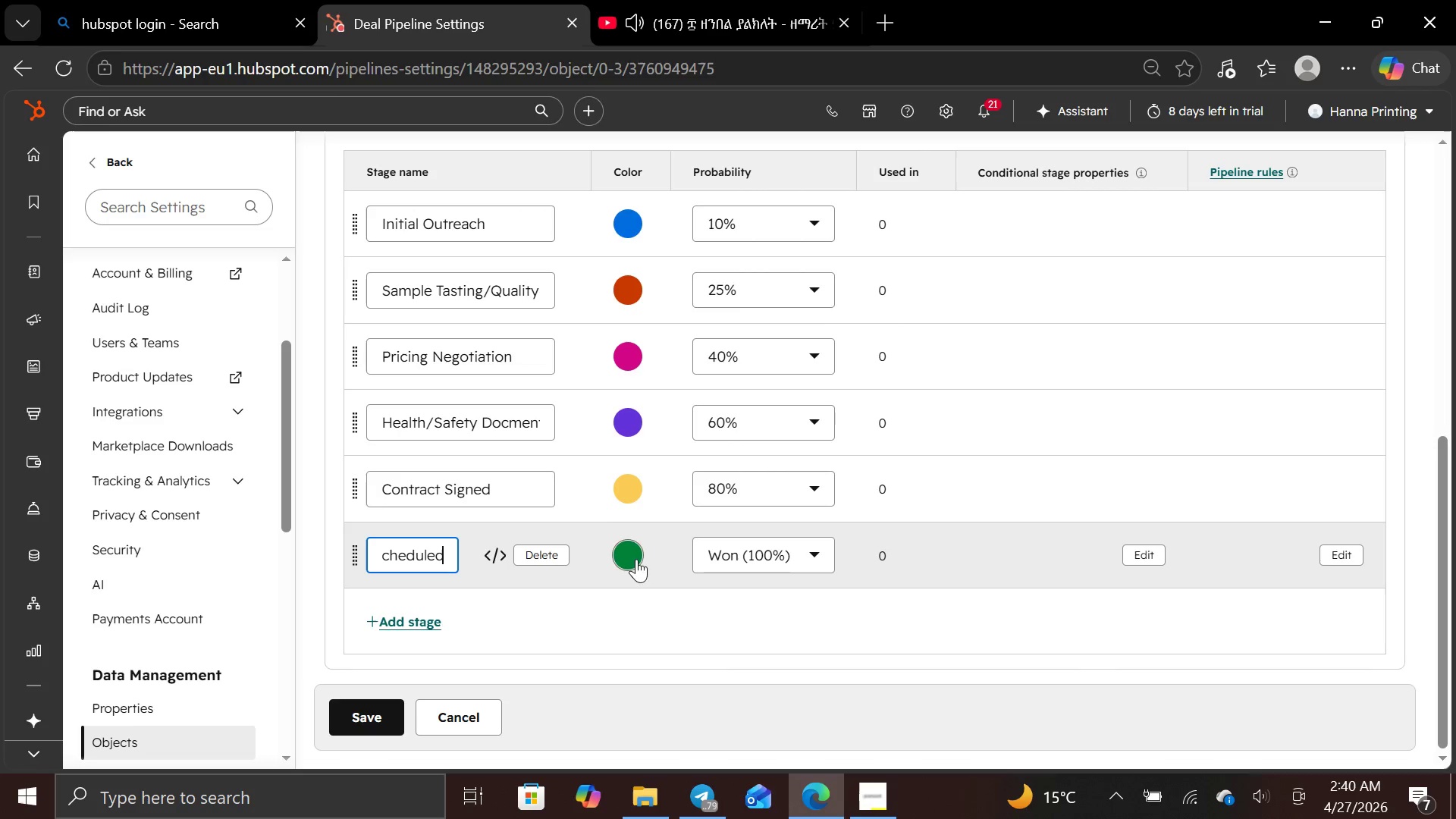 
left_click([820, 553])
 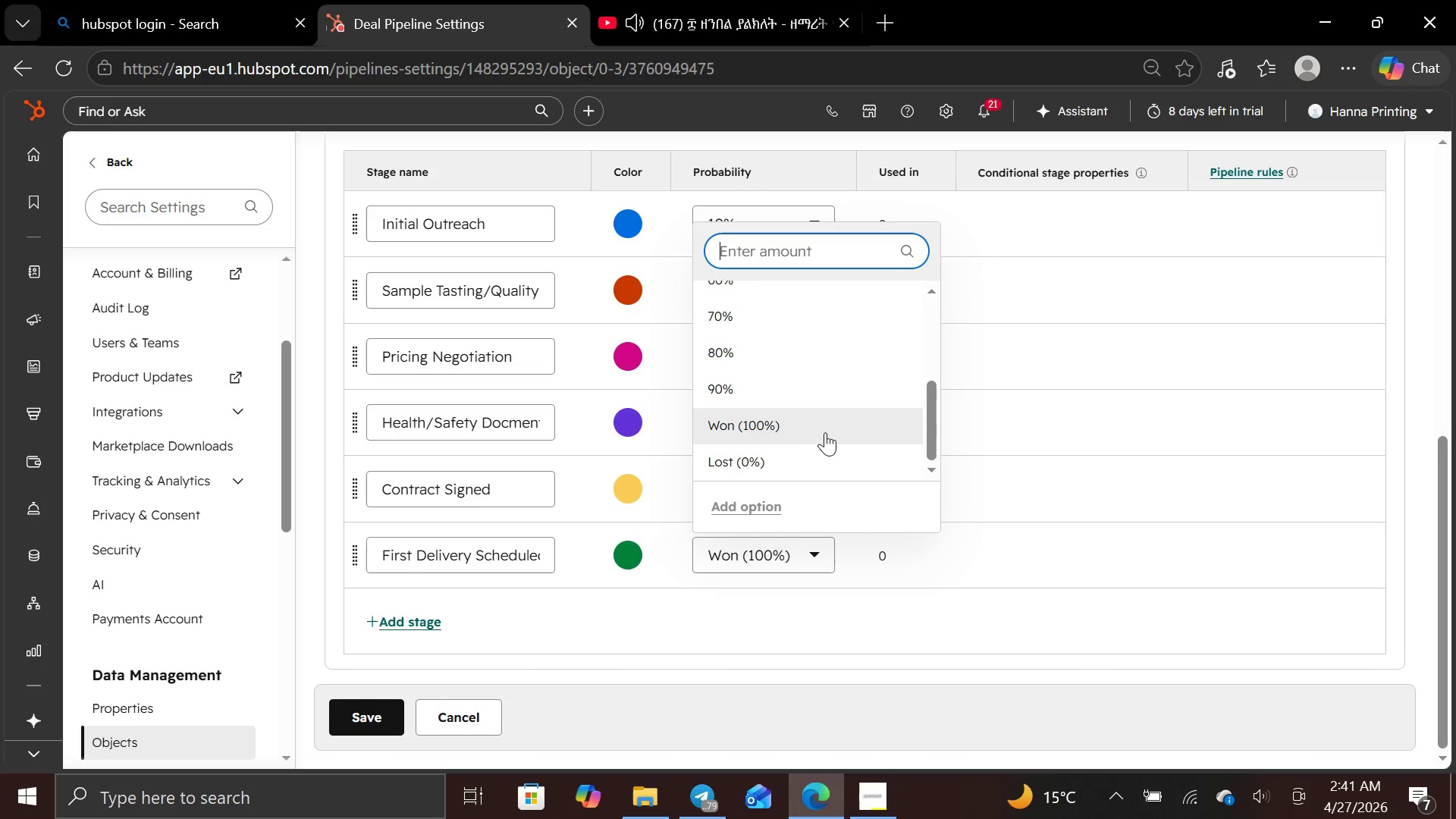 
left_click([827, 430])
 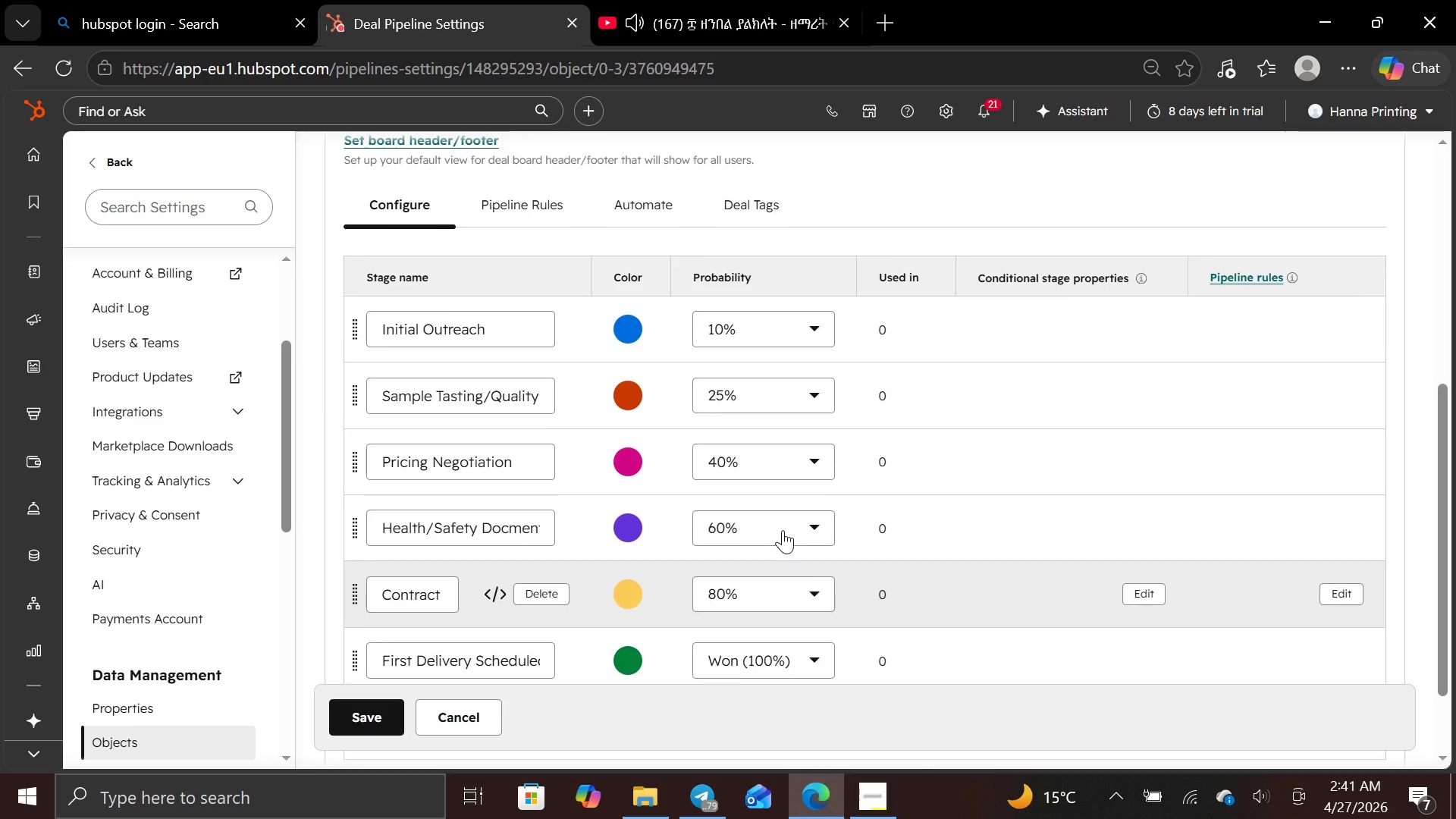 
key(Control+Minus)
 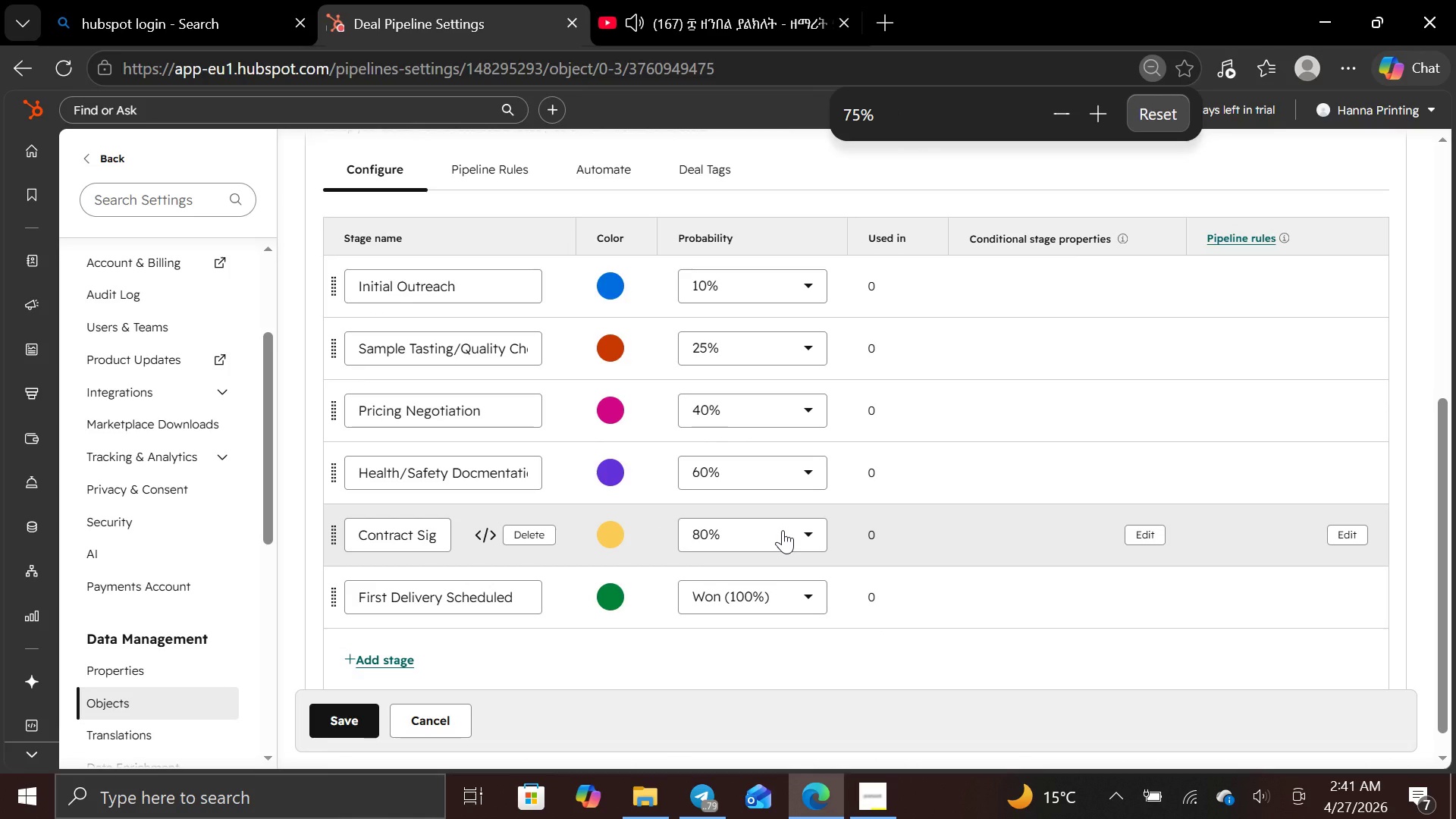 
key(Control+Minus)
 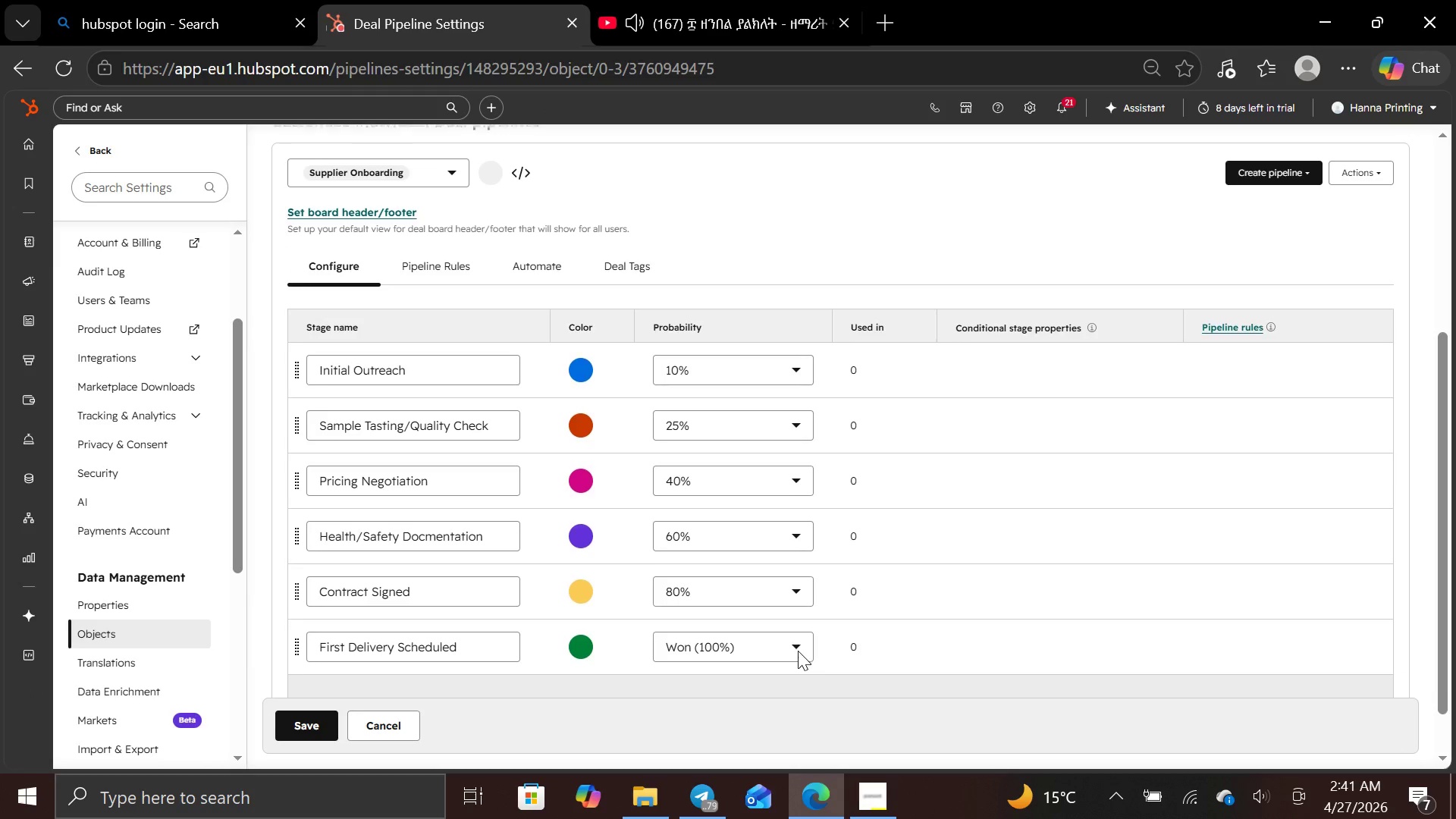 
wait(5.3)
 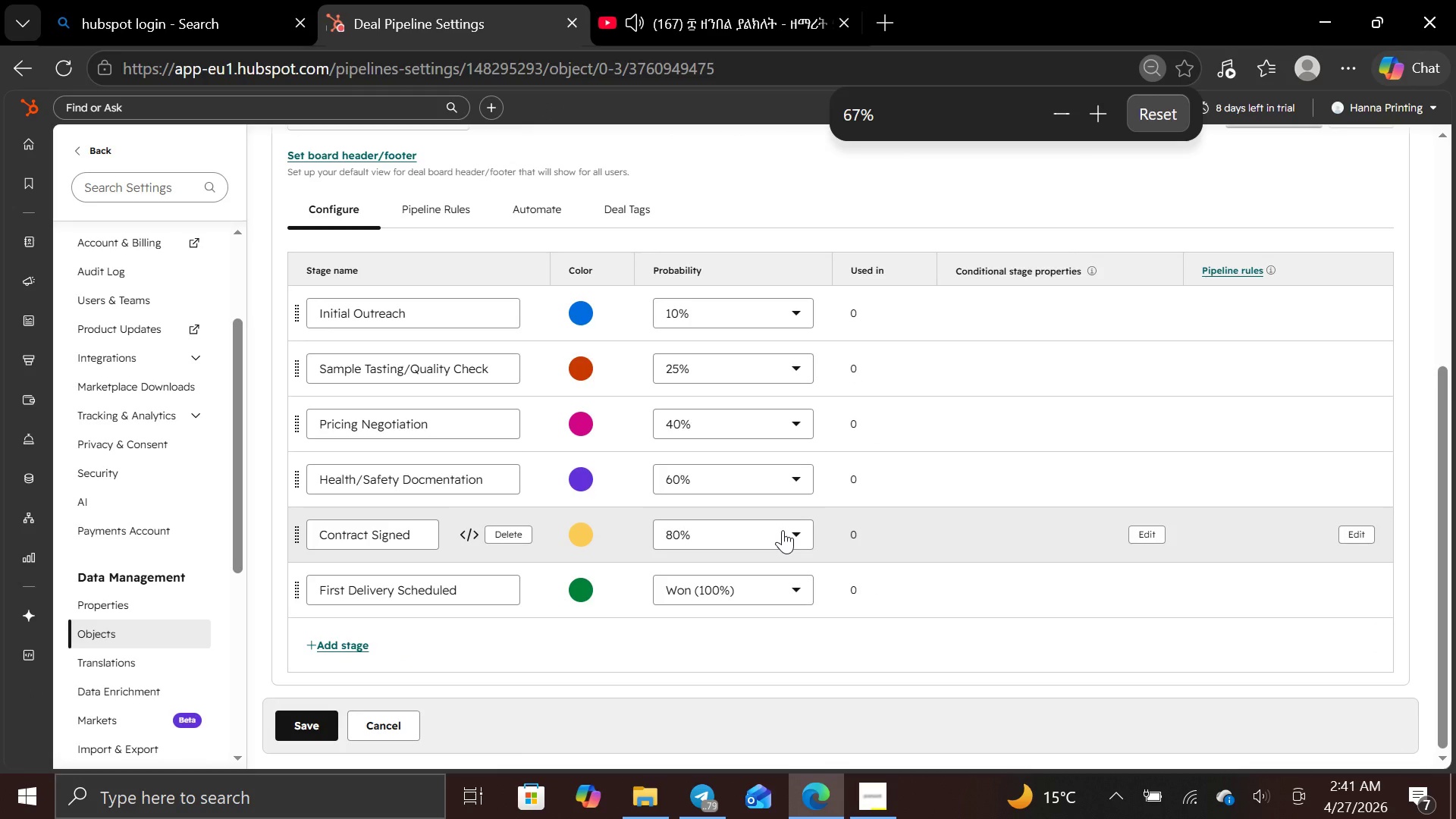 
key(Control+Minus)
 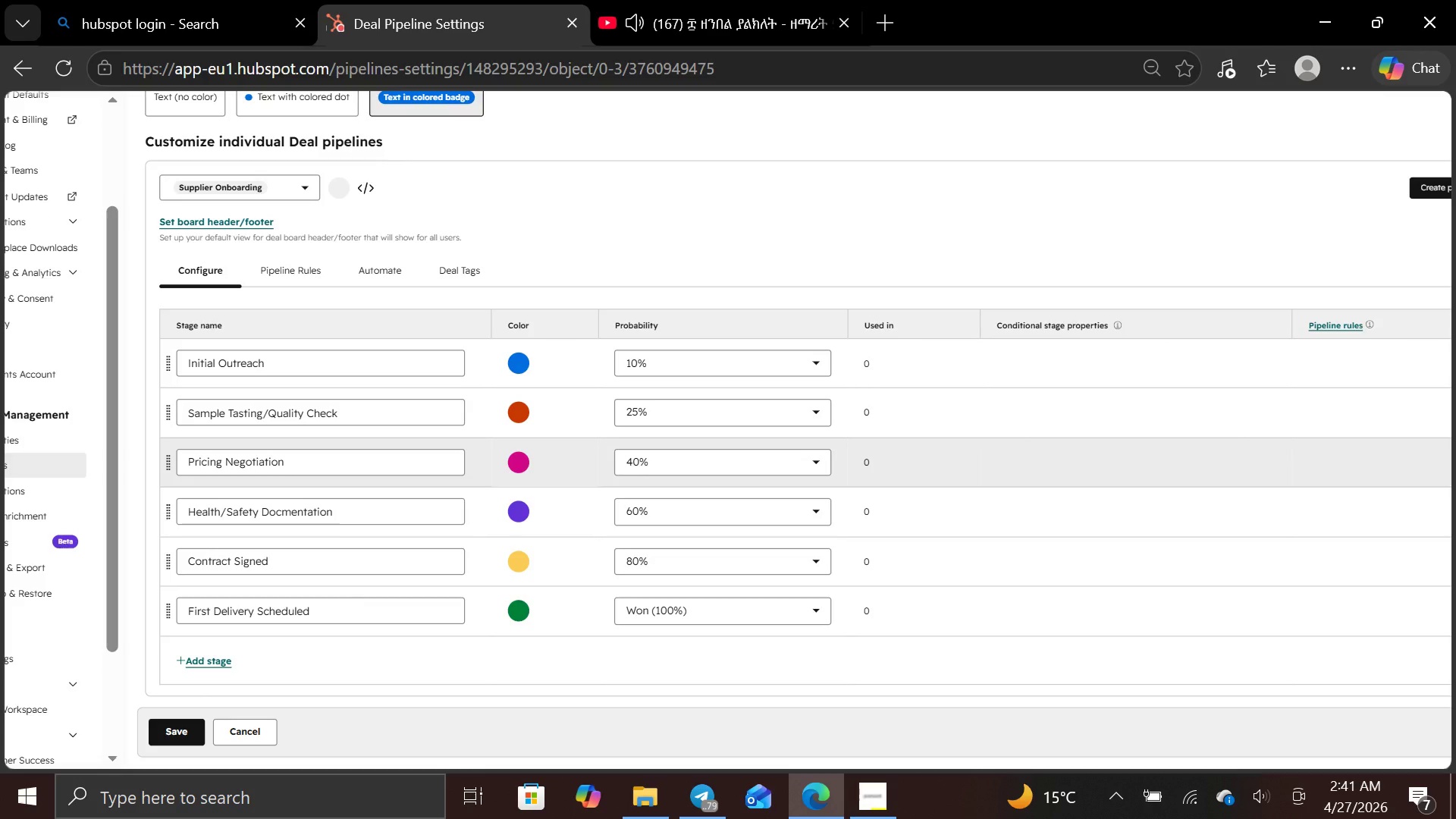 
wait(31.75)
 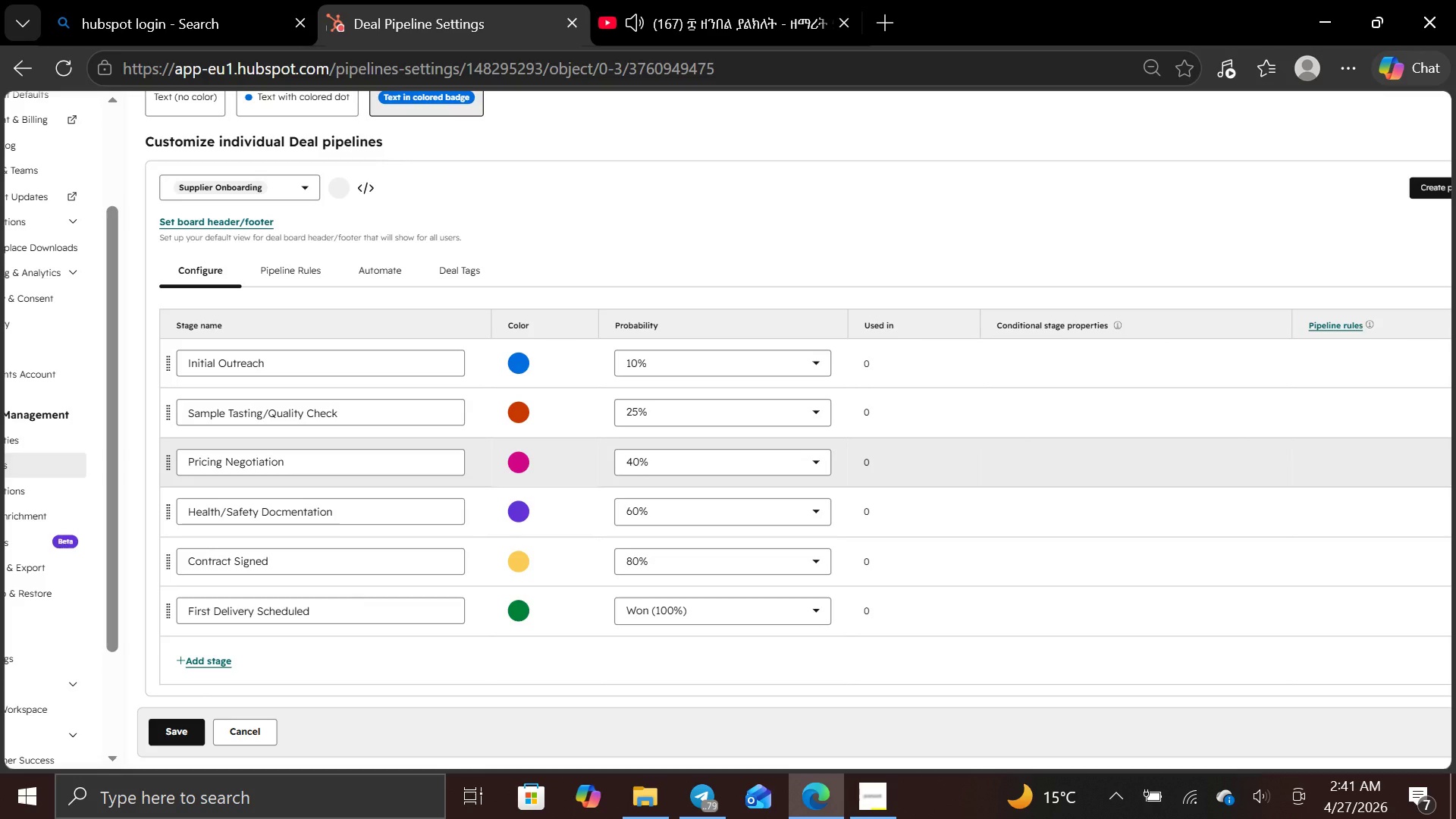 
key(PrintScreen)
 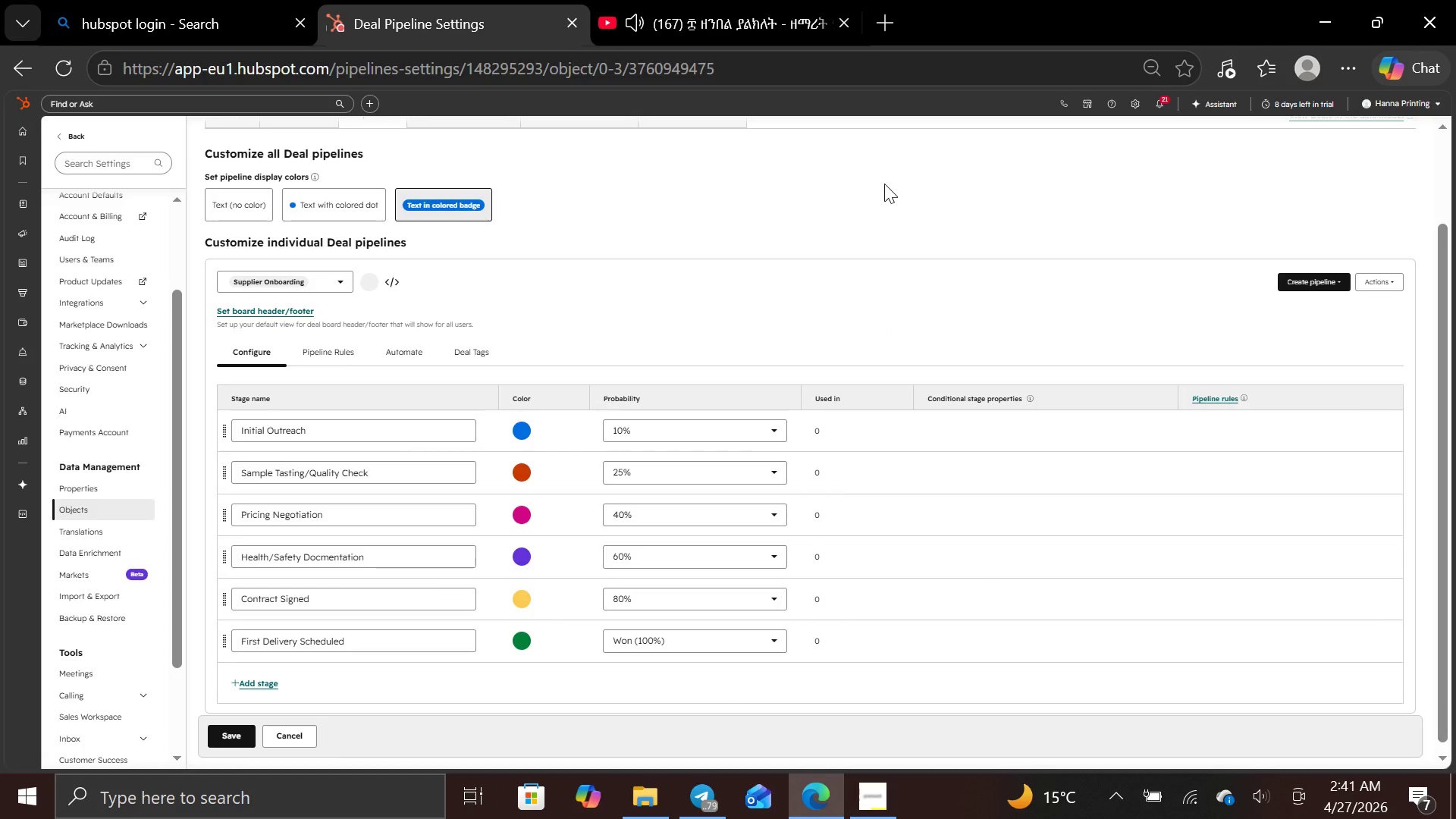 
key(Control+Equal)
 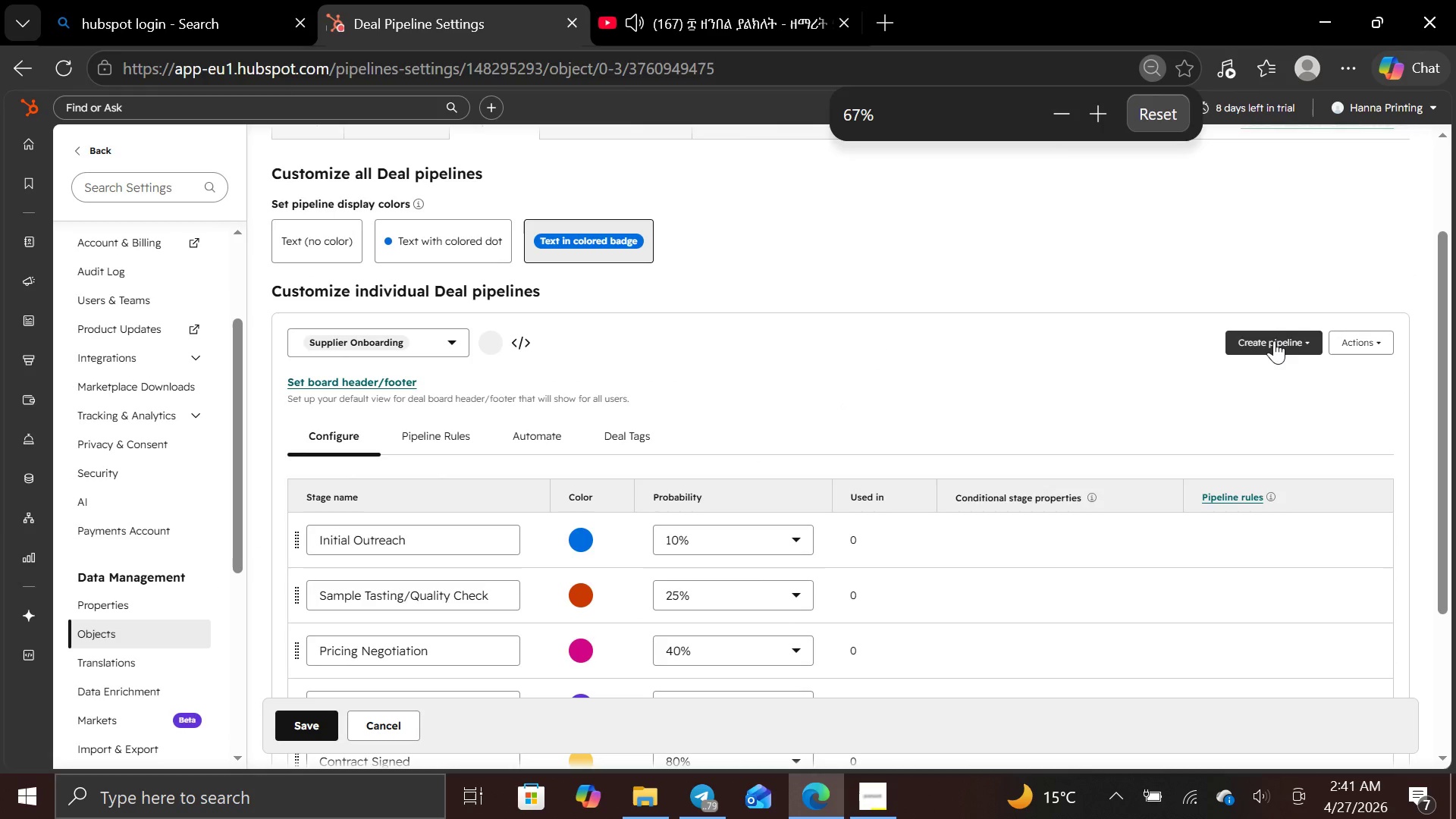 
left_click([1274, 340])
 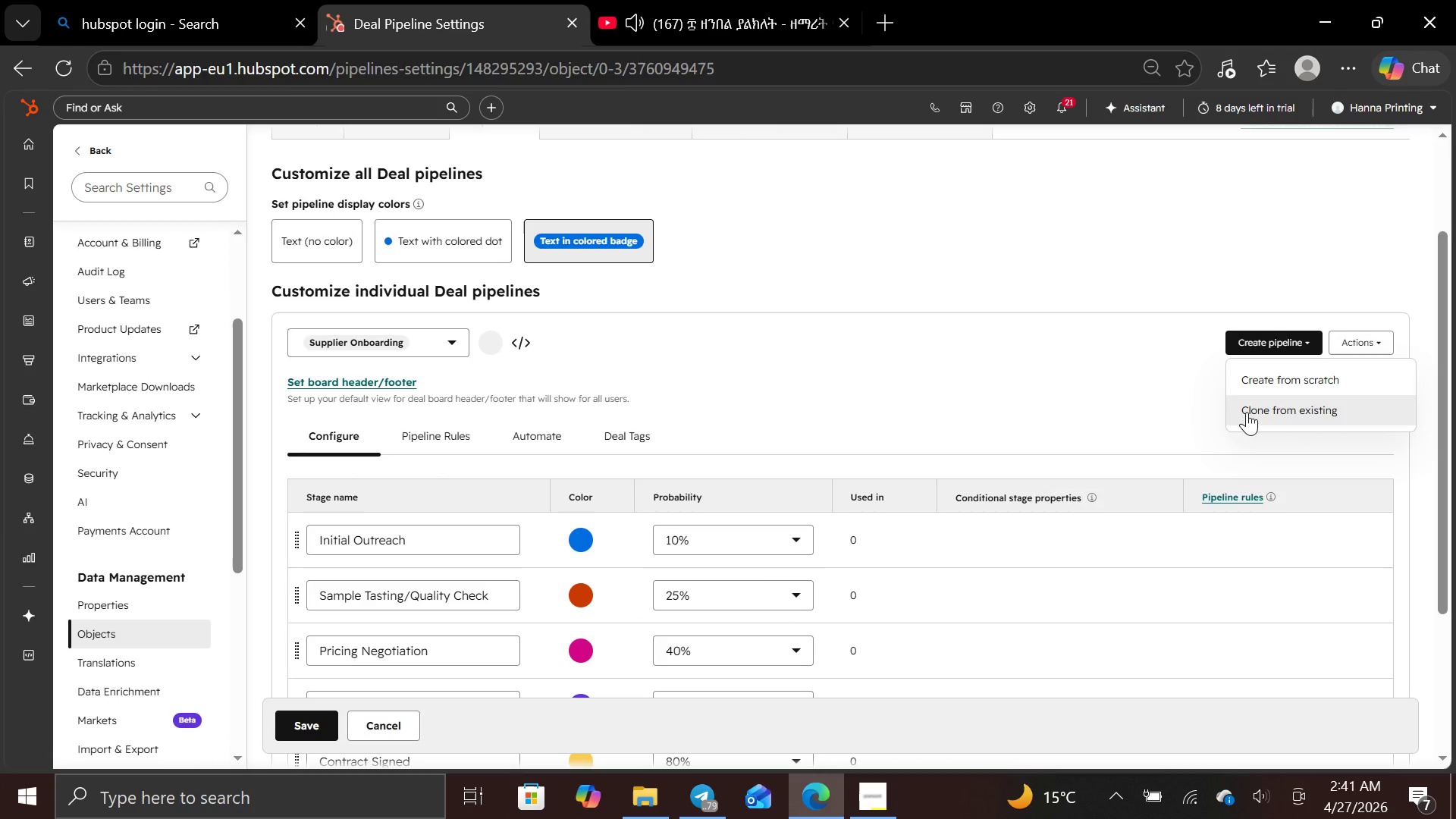 
left_click([1128, 383])
 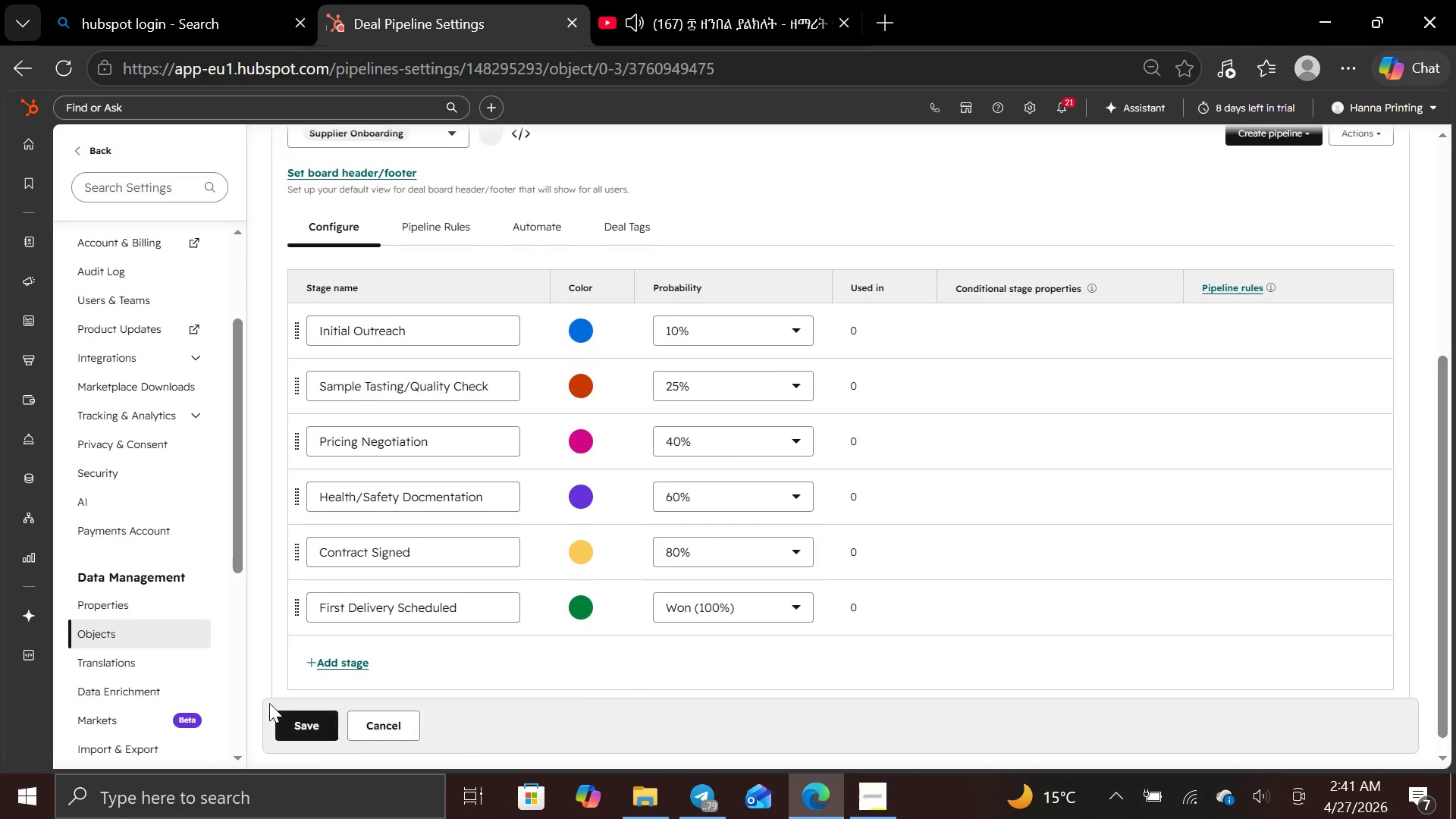 
left_click([305, 722])
 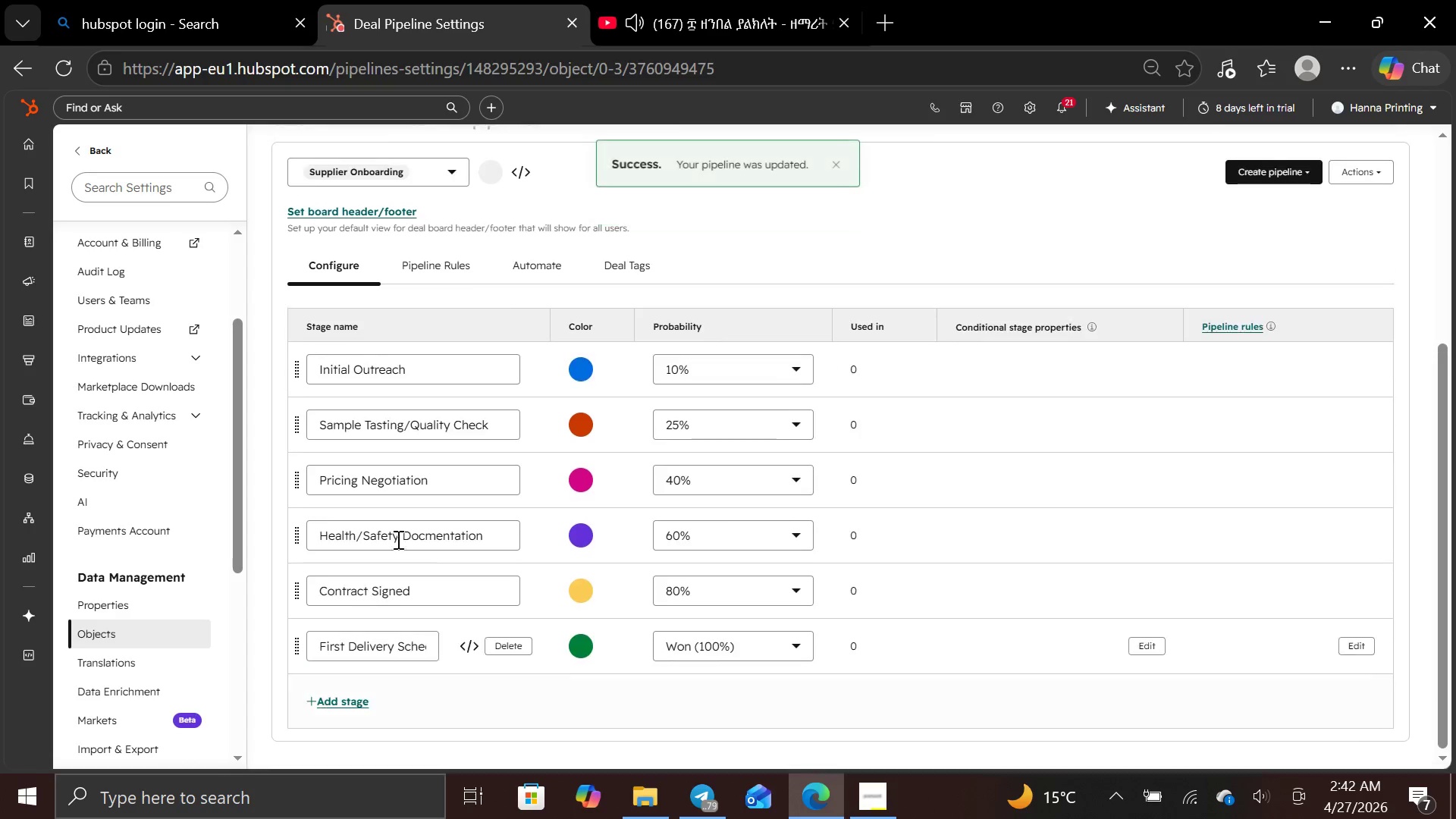 
mouse_move([510, 486])
 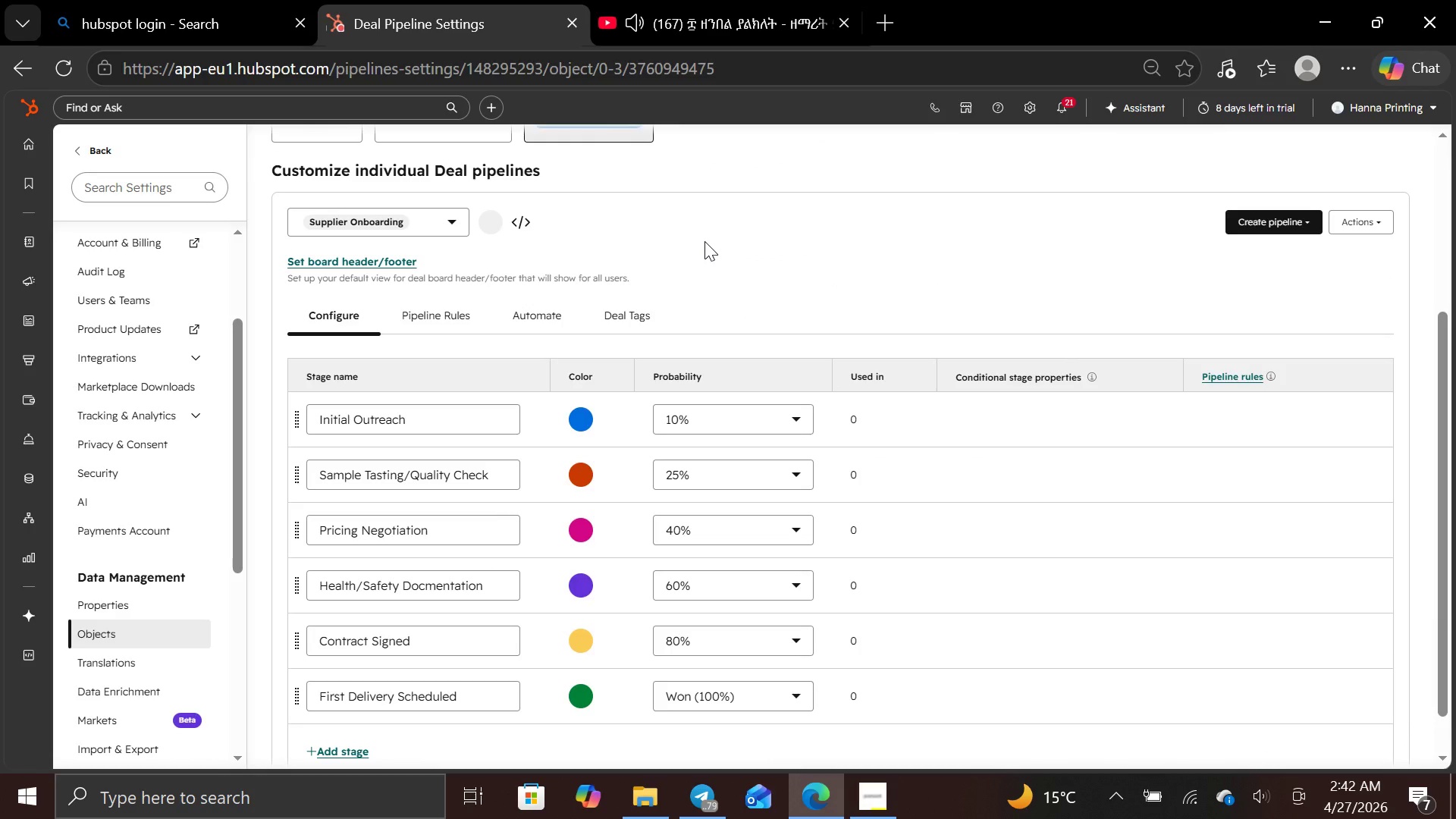 
wait(6.57)
 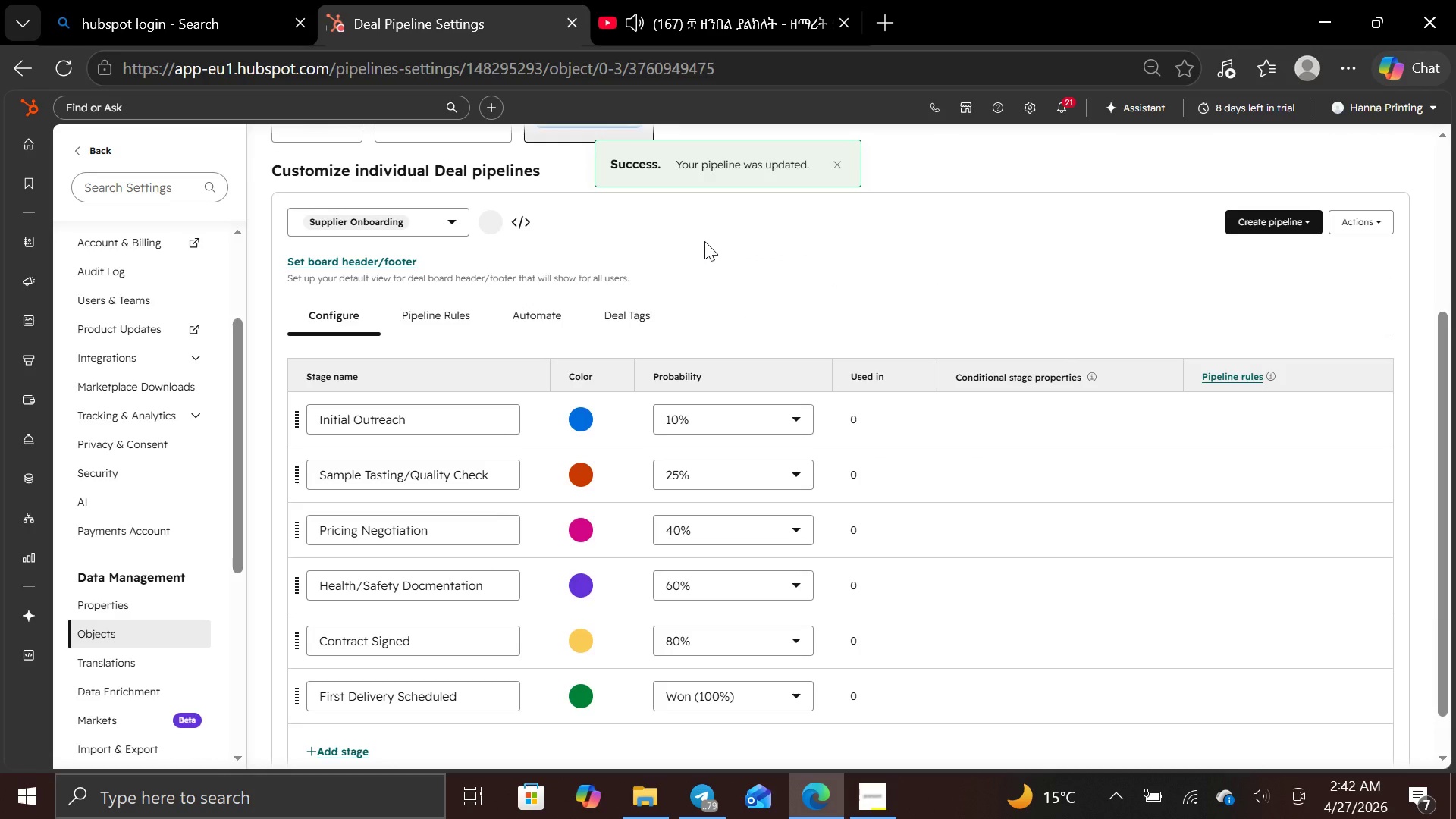 
key(PrintScreen)
 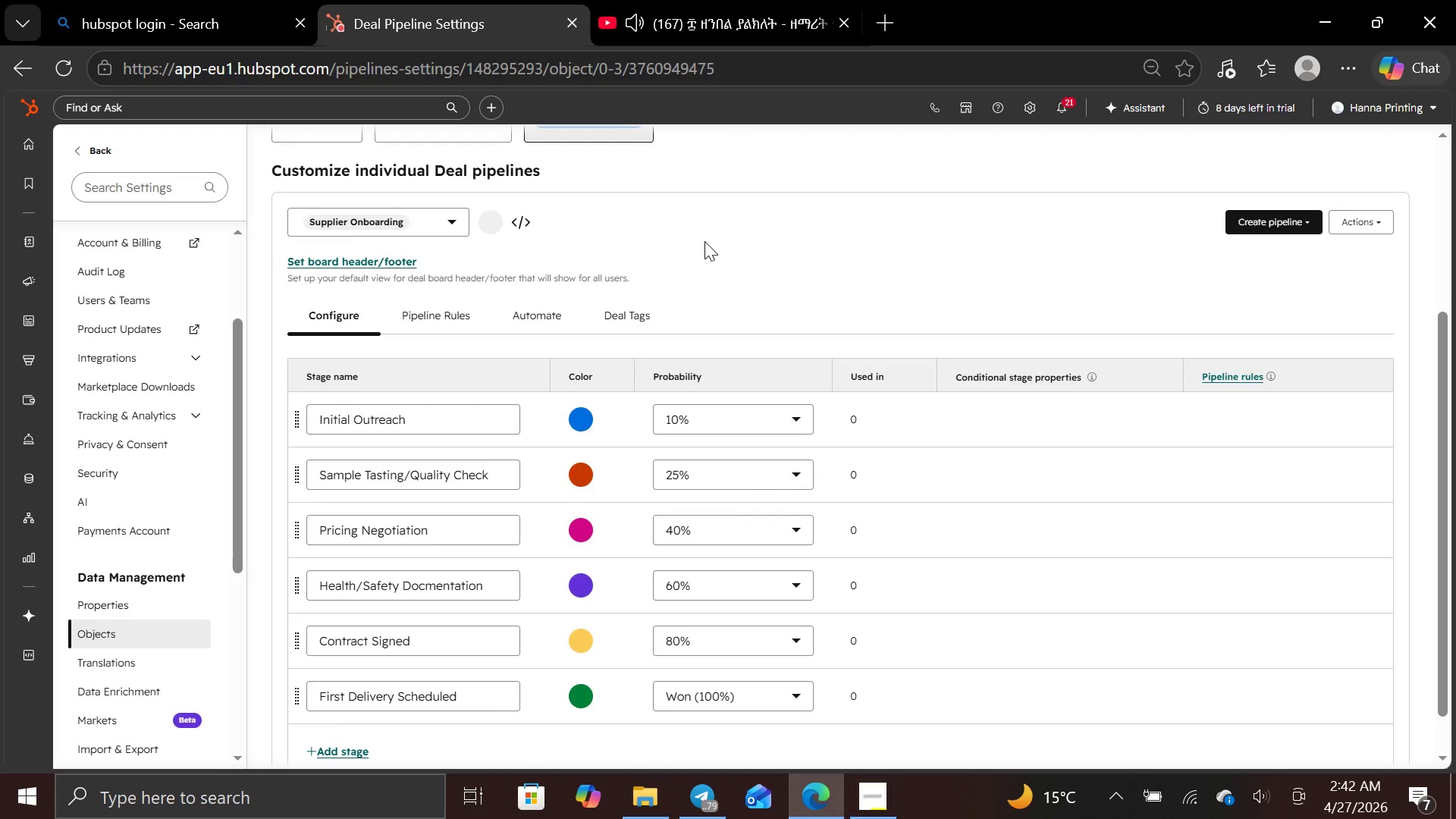 
wait(23.38)
 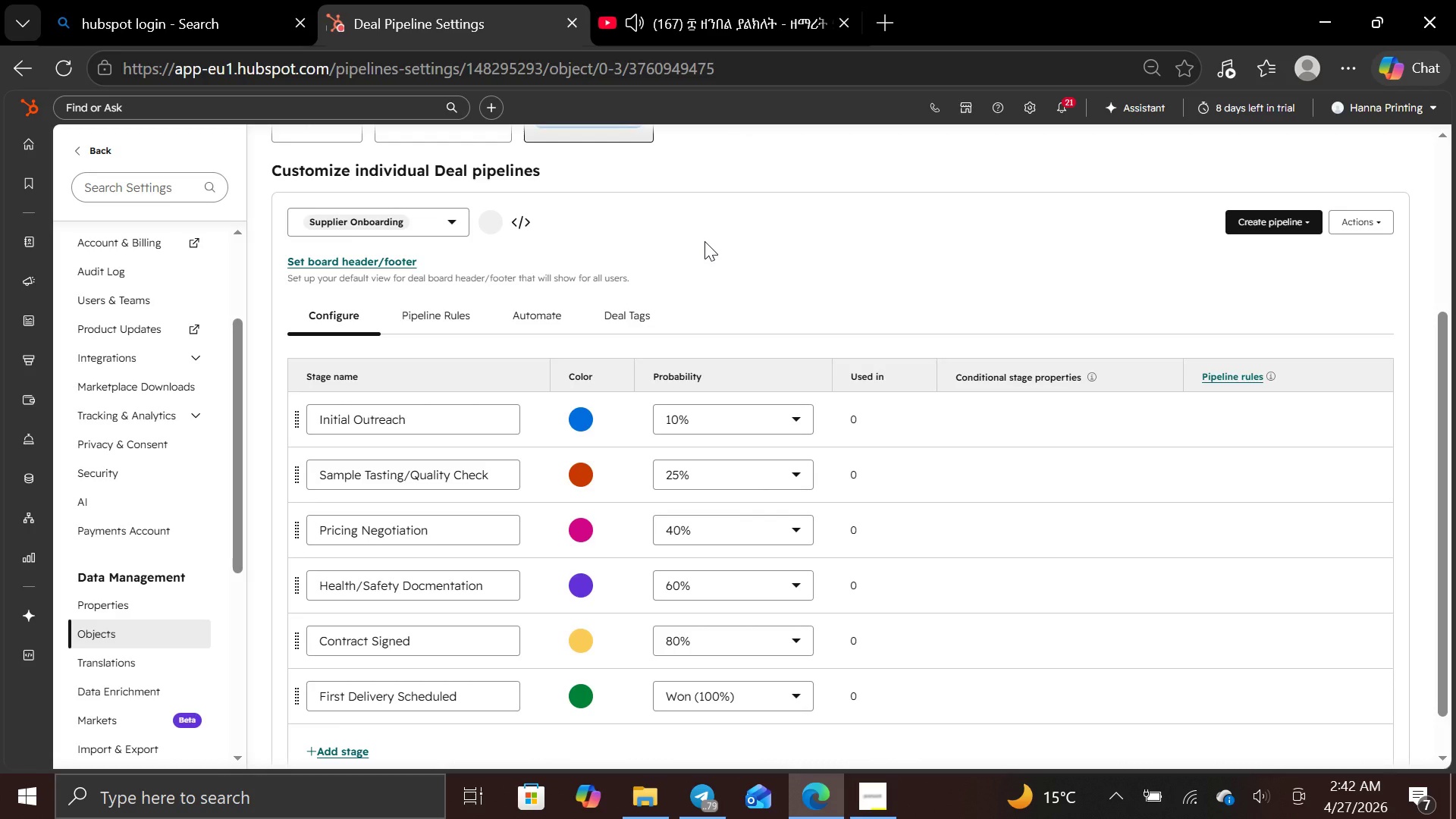 
left_click([106, 243])
 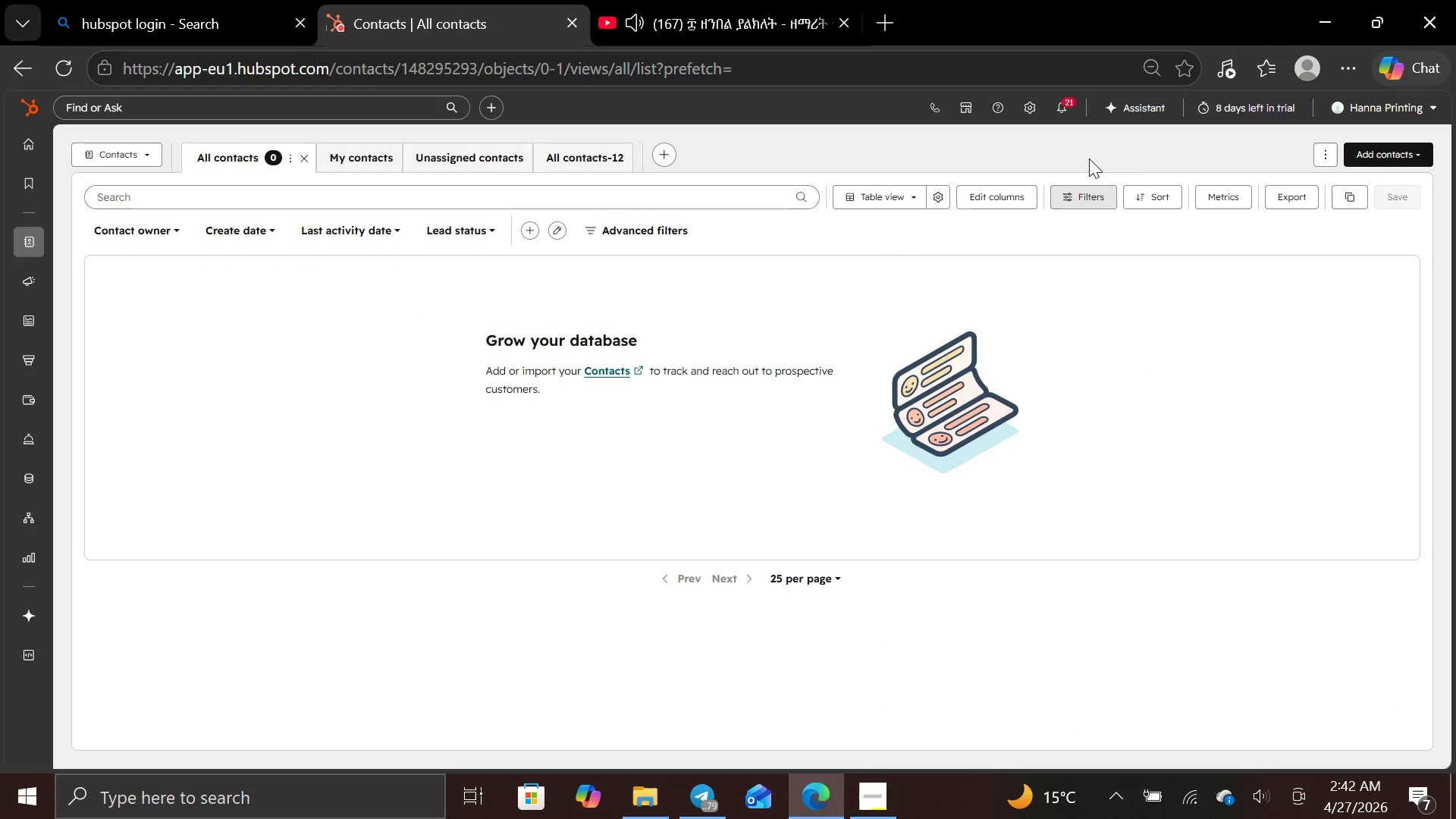 
wait(6.72)
 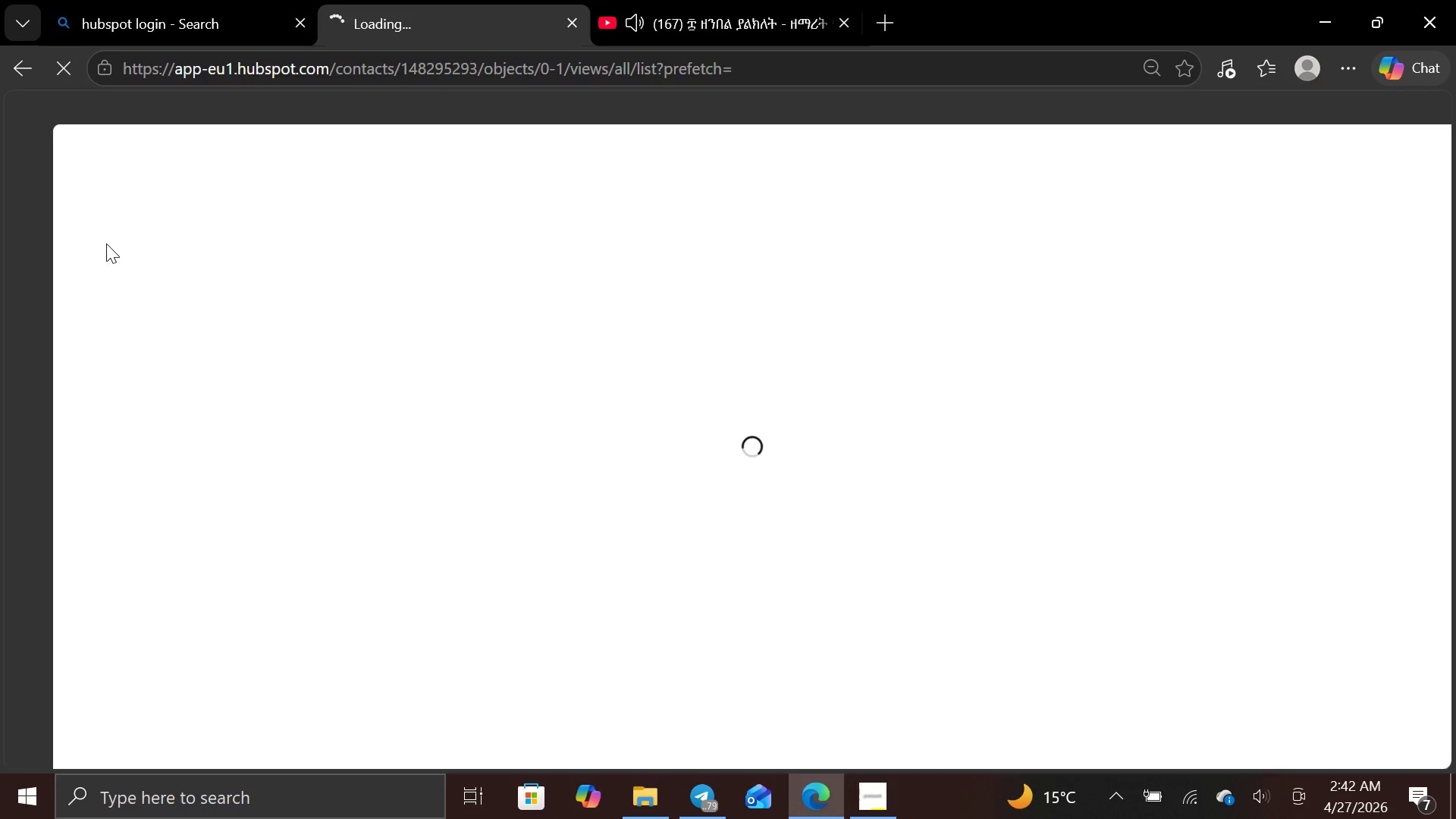 
left_click([1382, 152])
 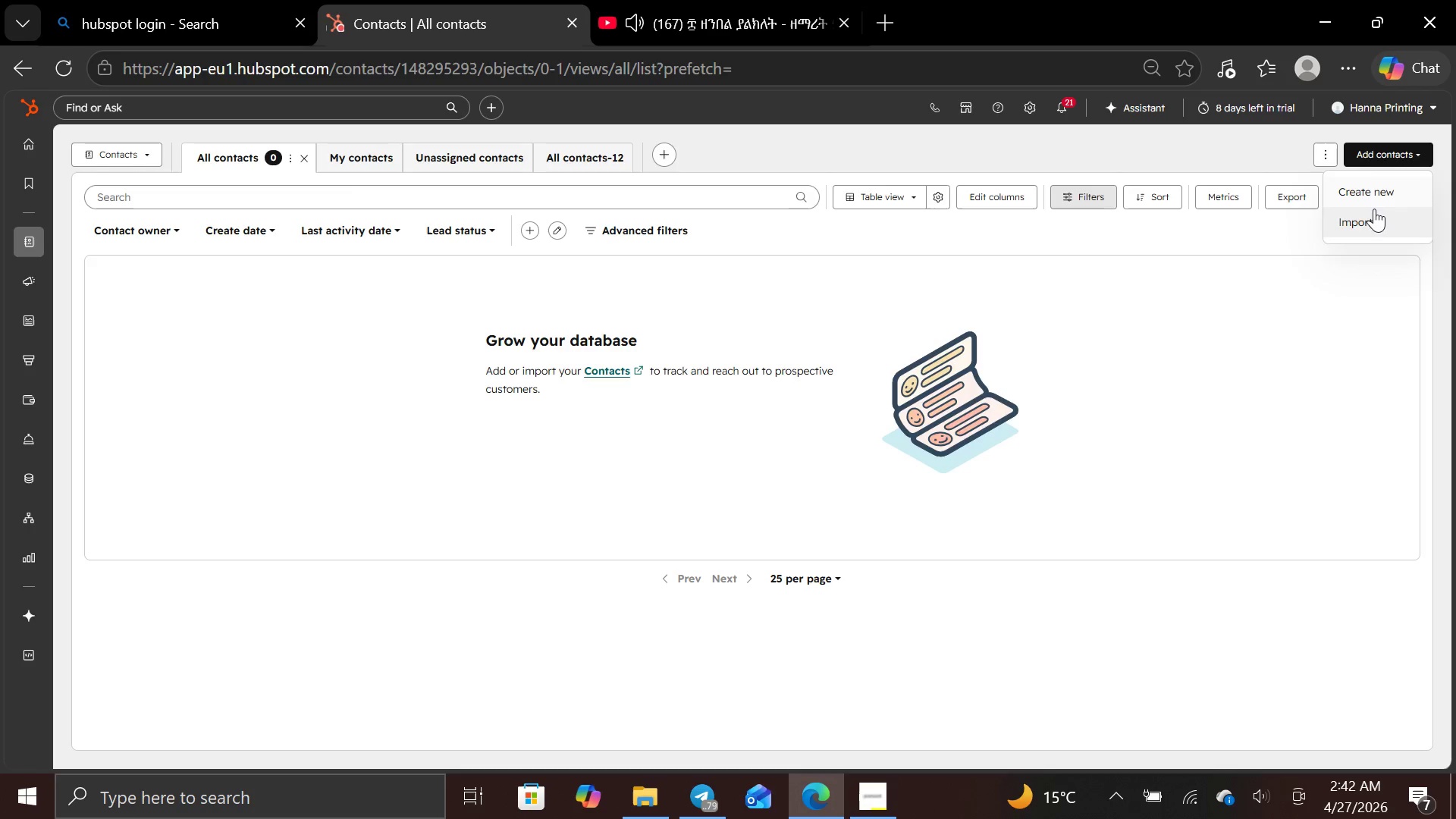 
left_click([1374, 211])
 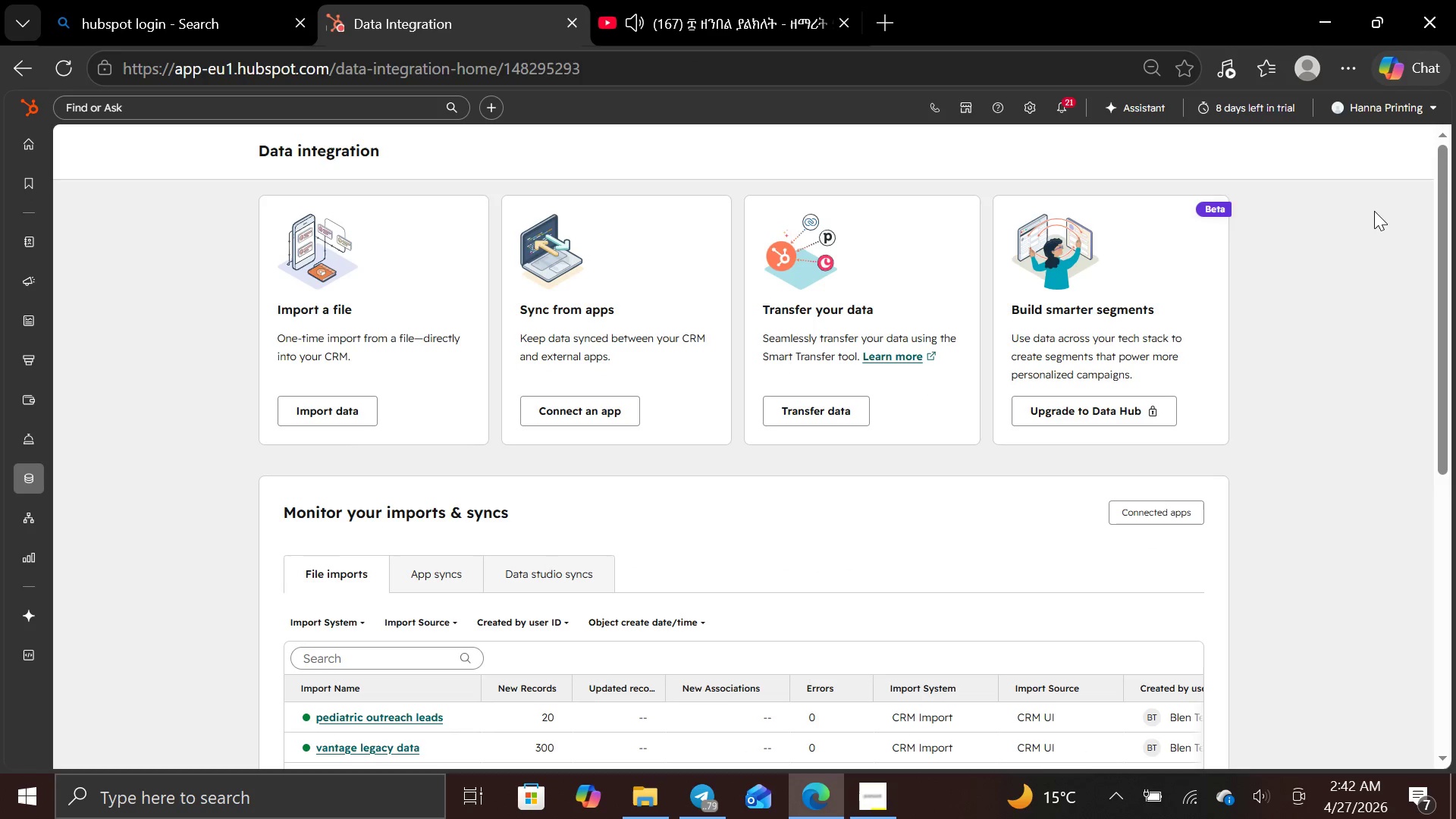 
wait(5.54)
 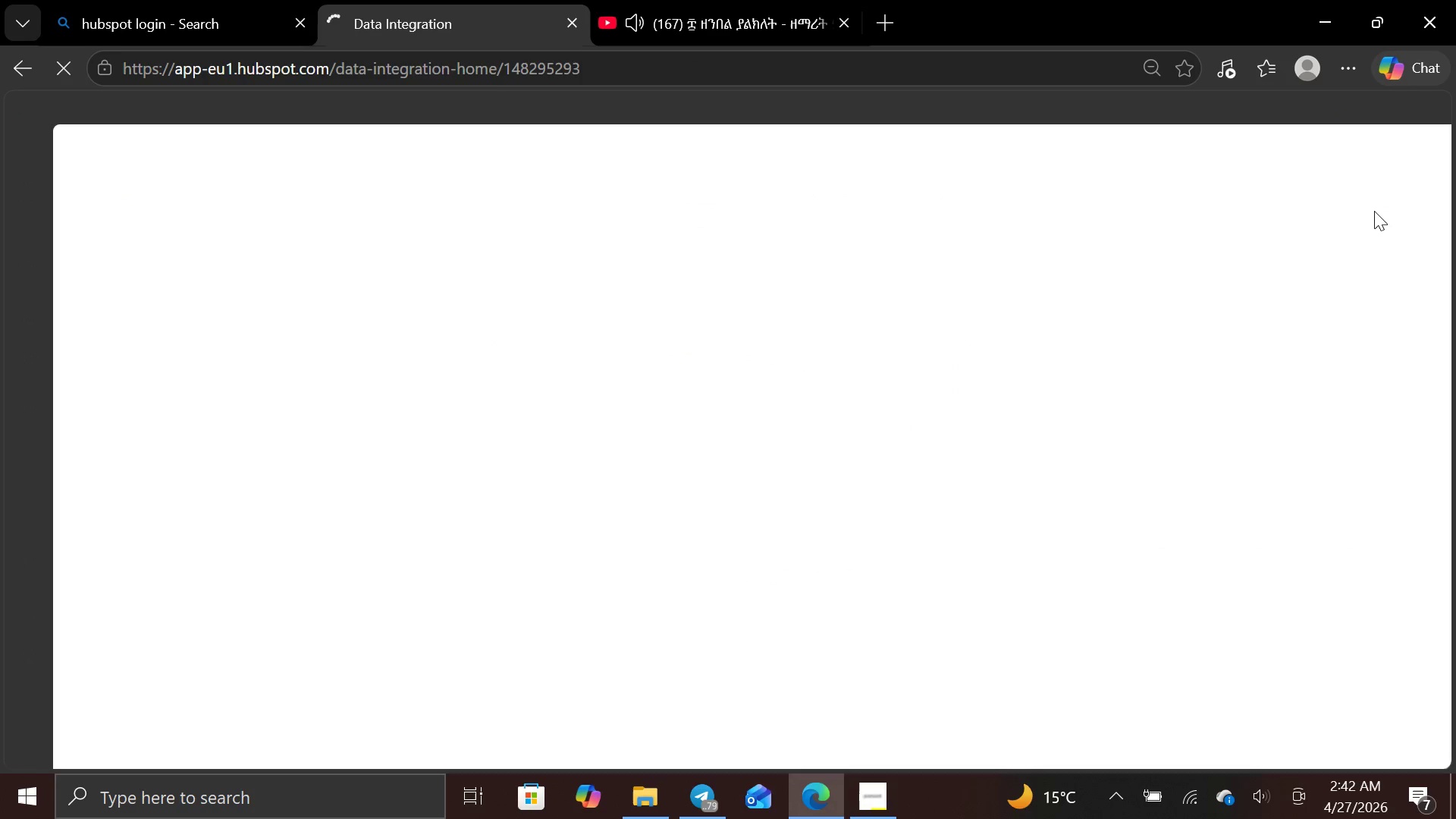 
mouse_move([1001, 408])
 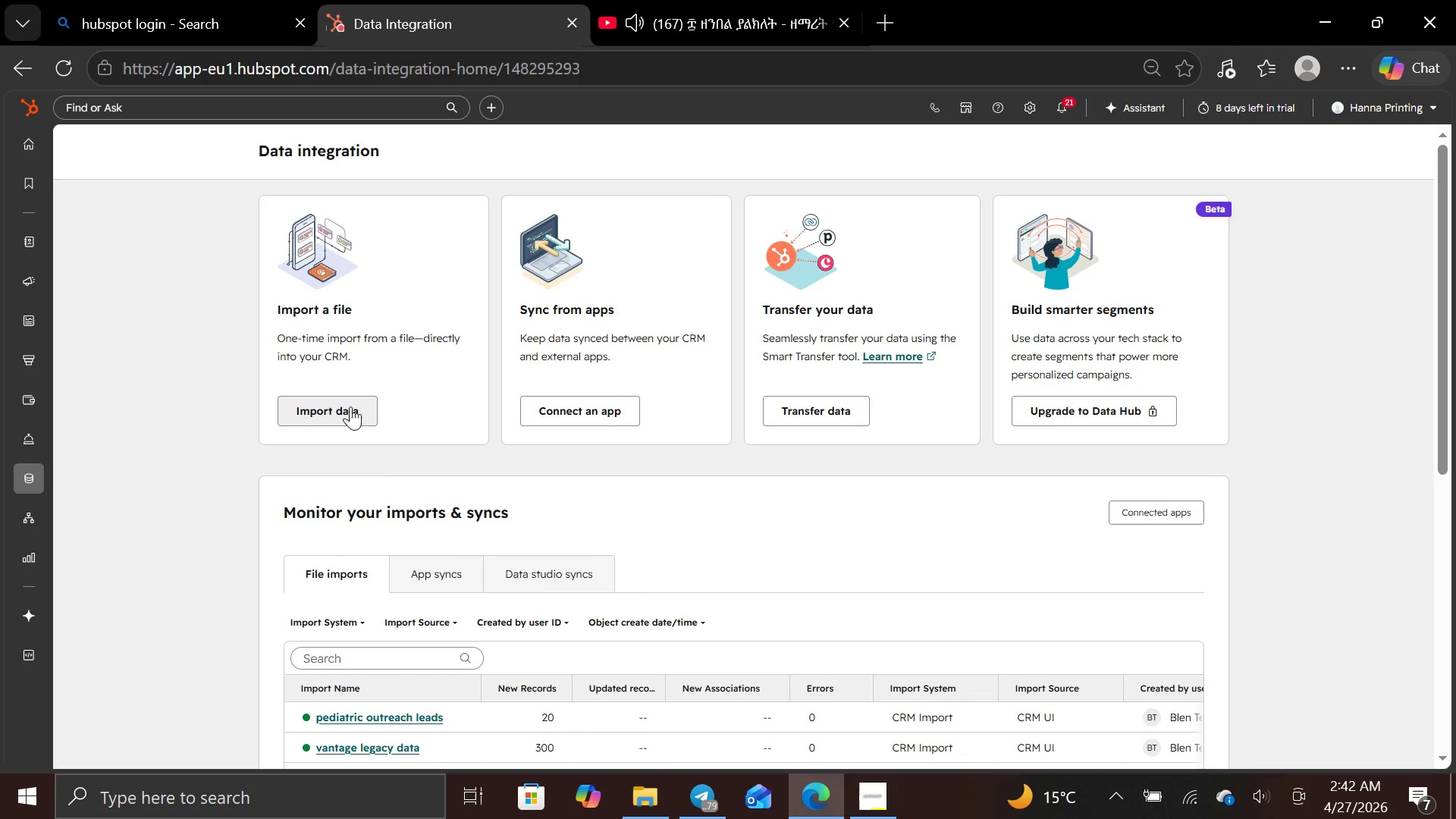 
left_click([350, 406])
 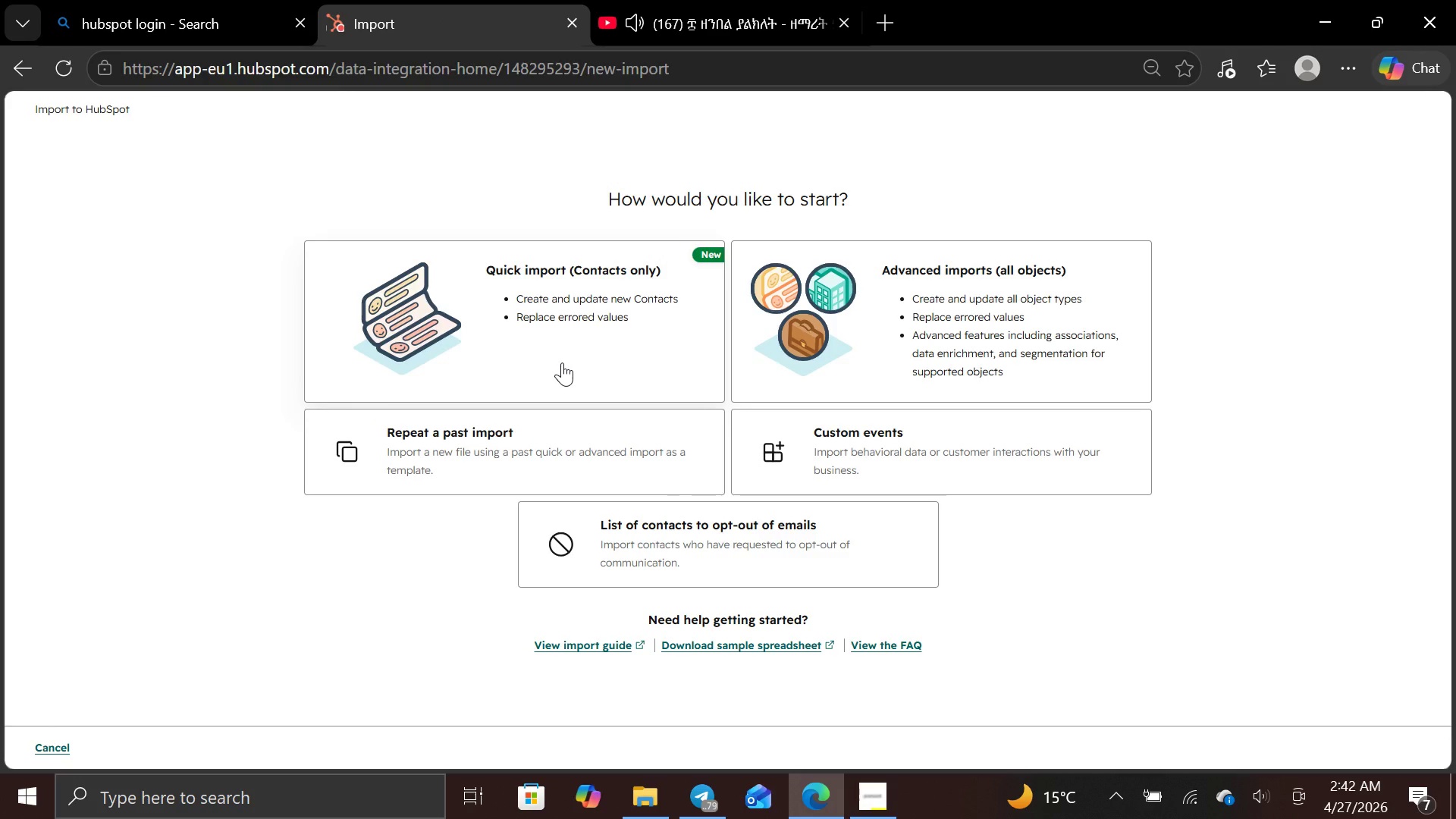 
wait(6.42)
 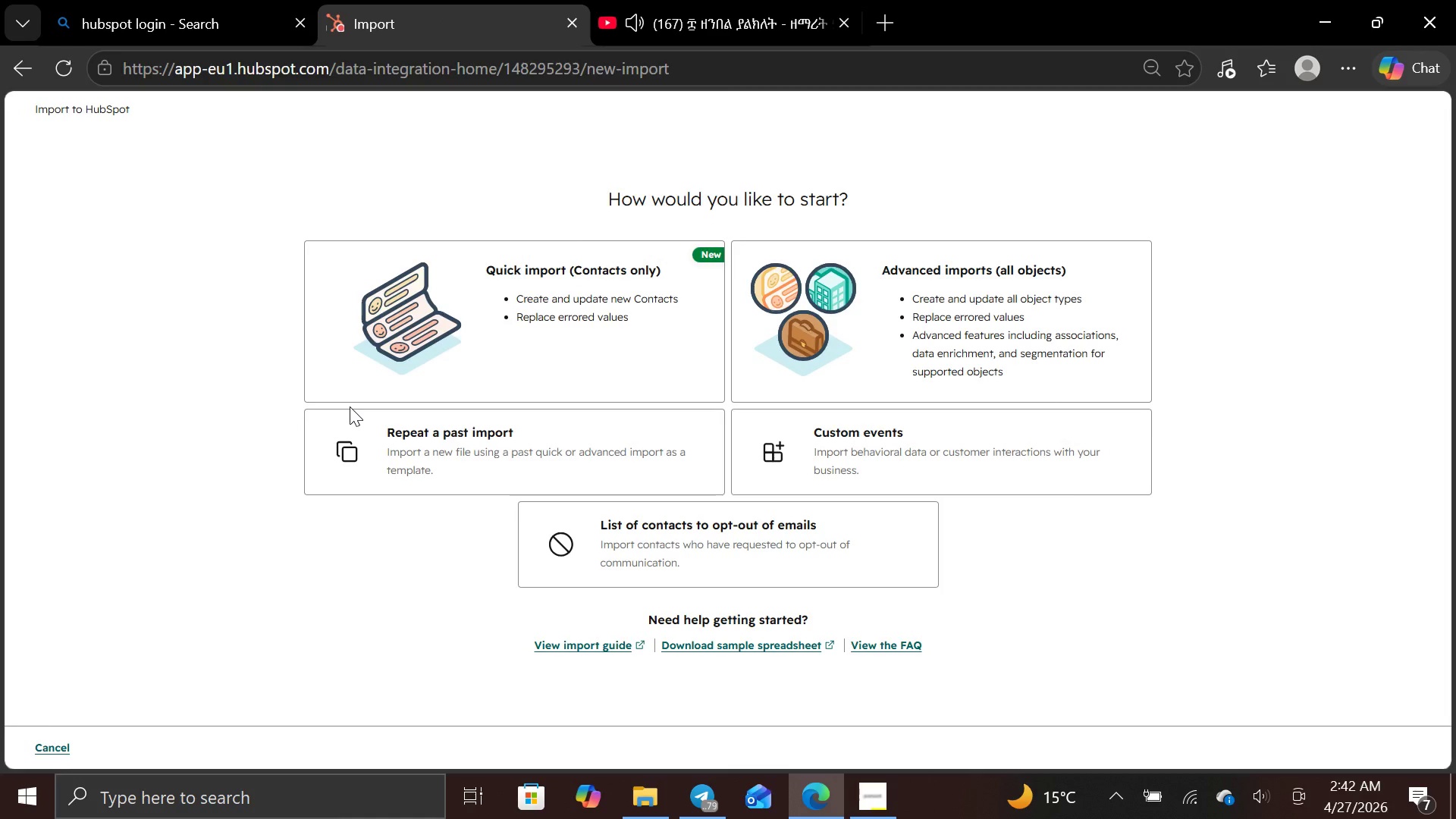 
left_click([562, 362])
 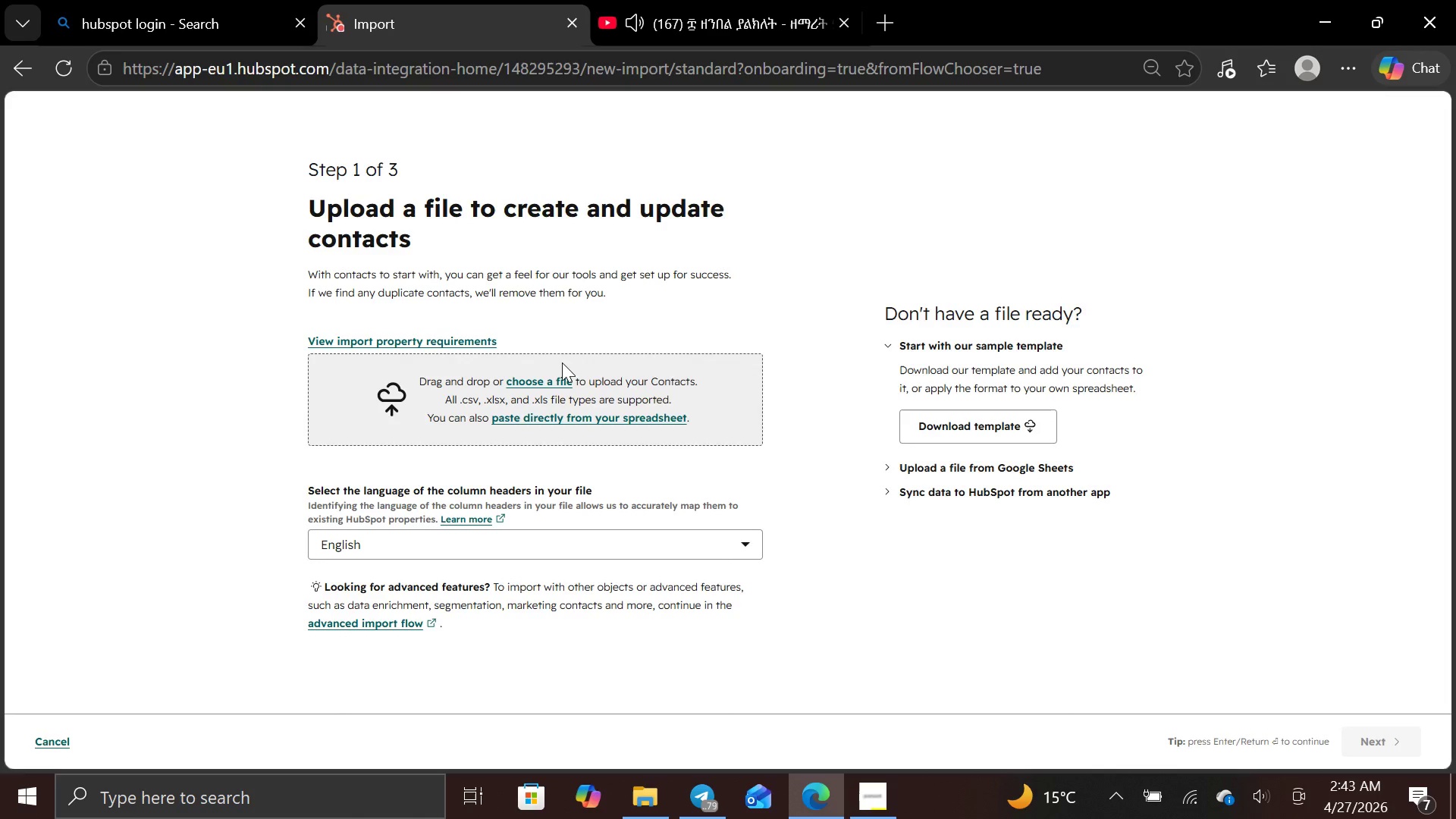 
wait(8.69)
 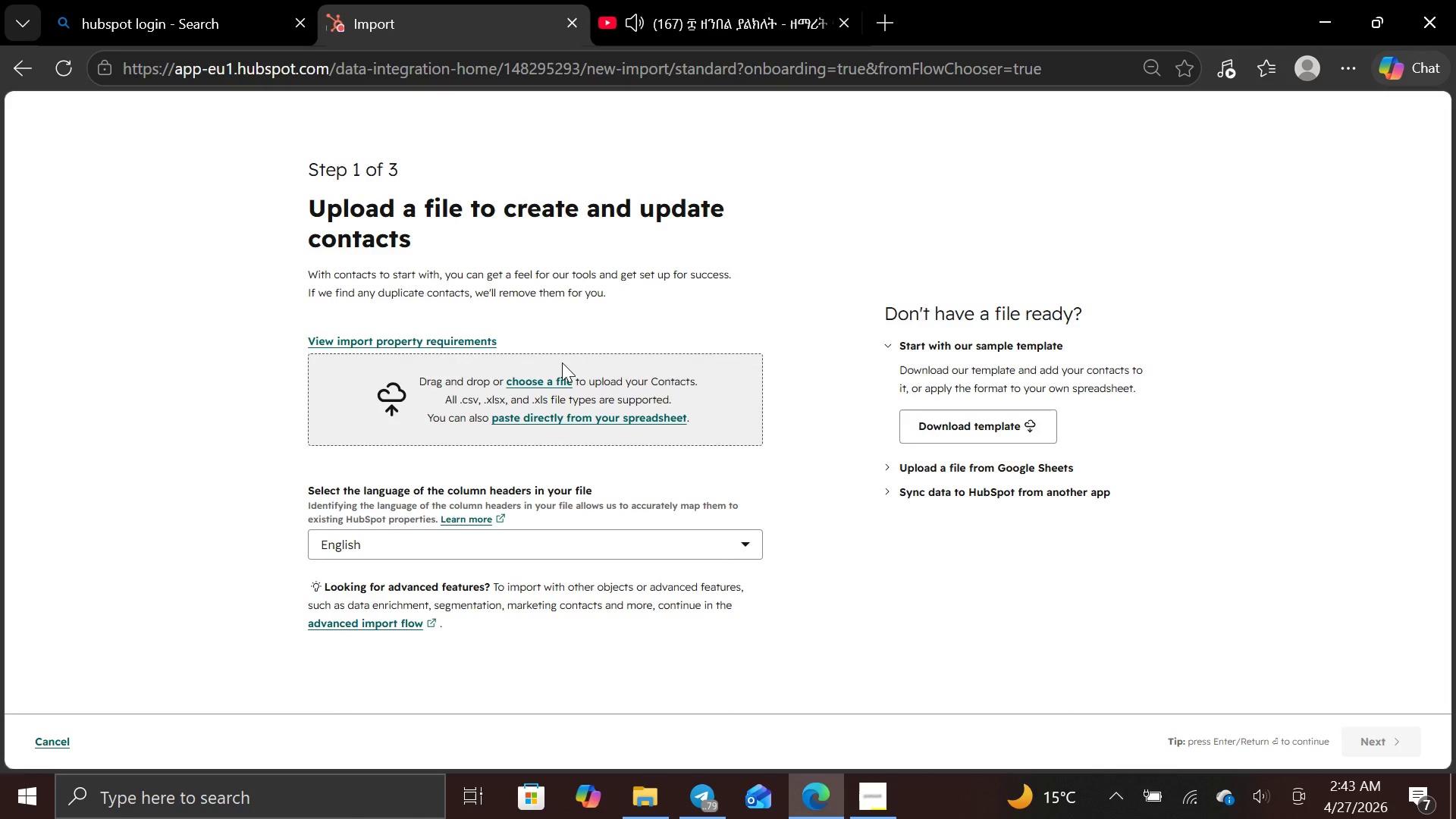 
left_click([548, 377])
 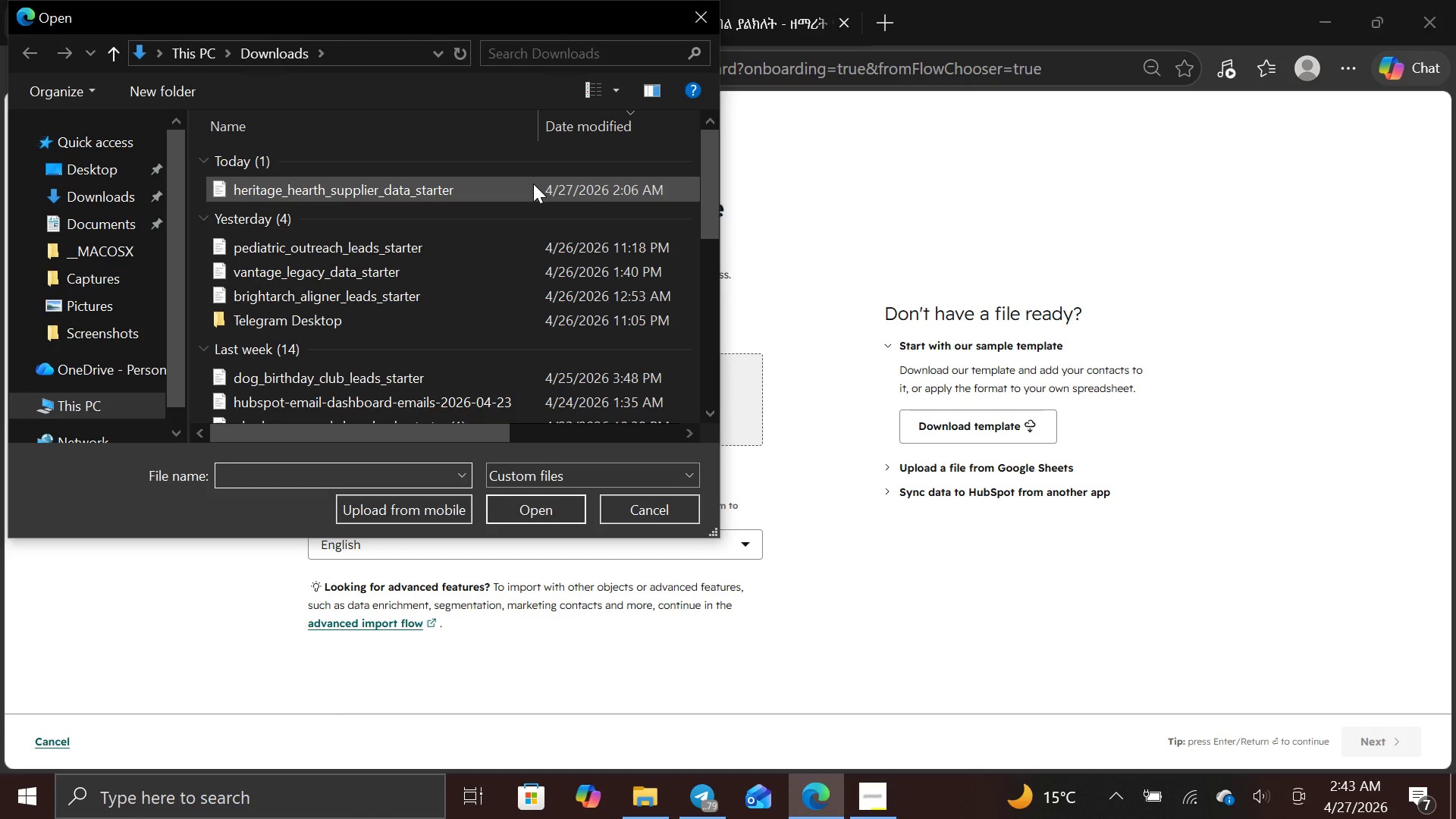 
left_click([533, 184])
 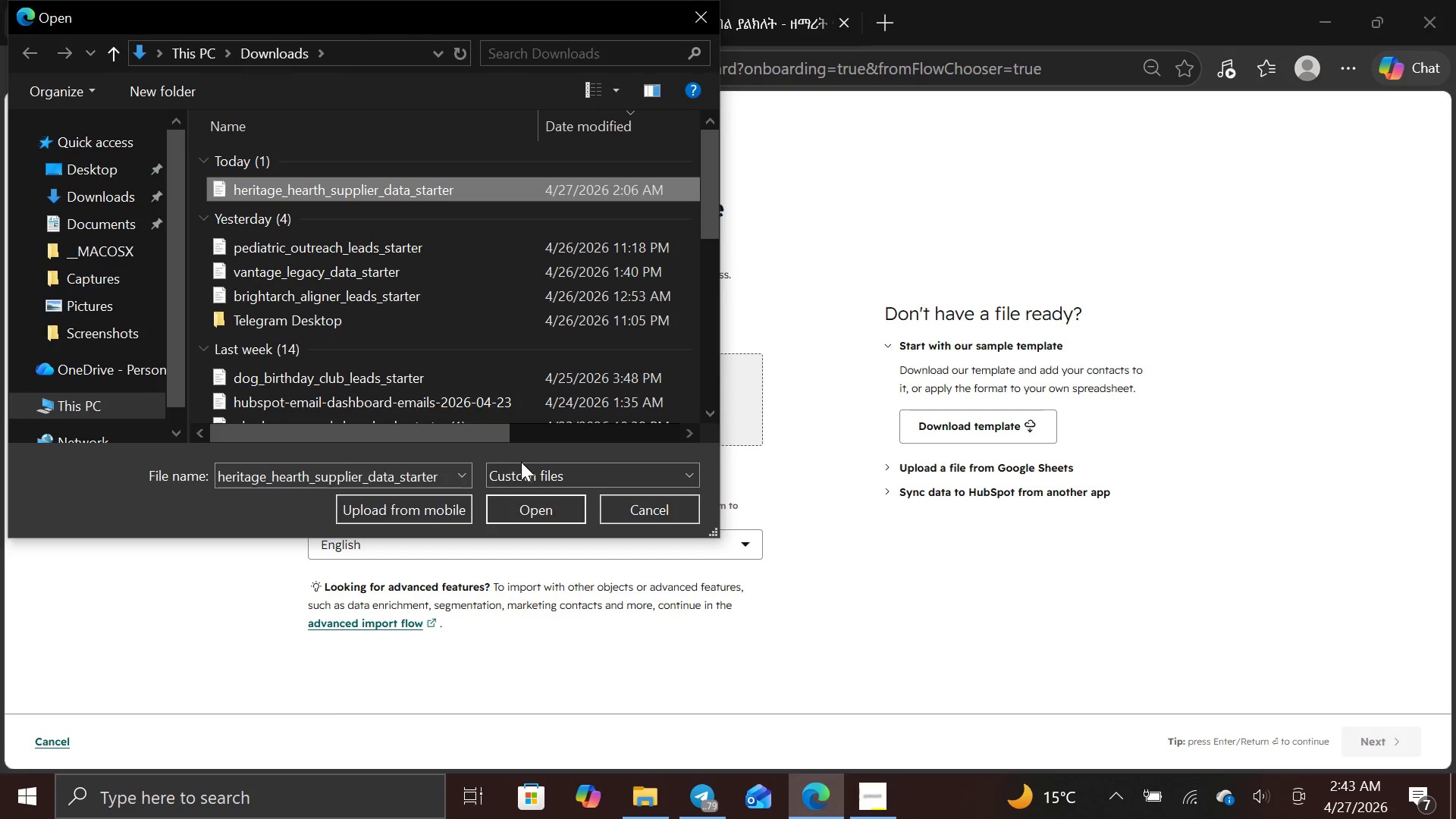 
left_click([529, 501])
 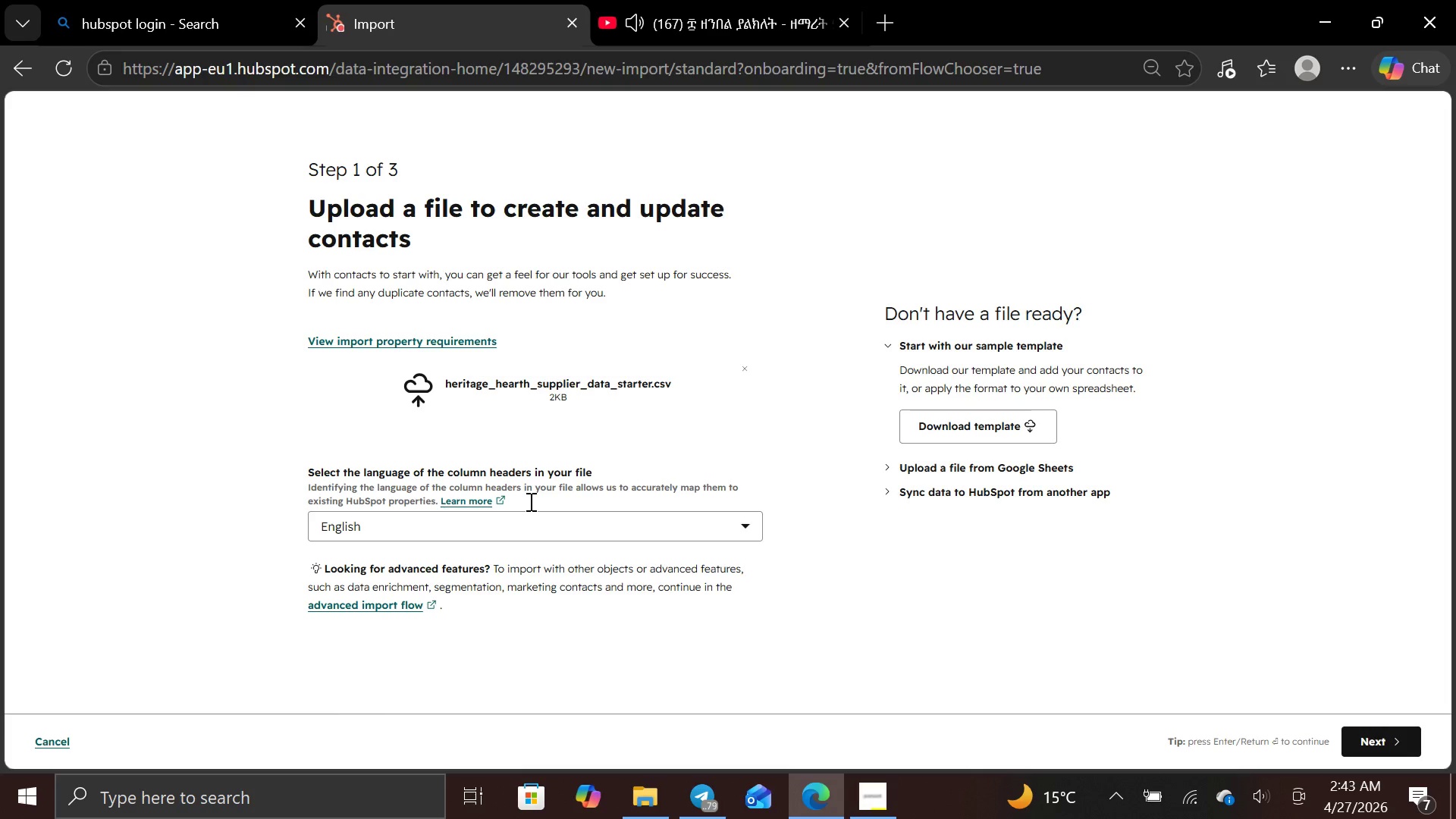 
wait(27.67)
 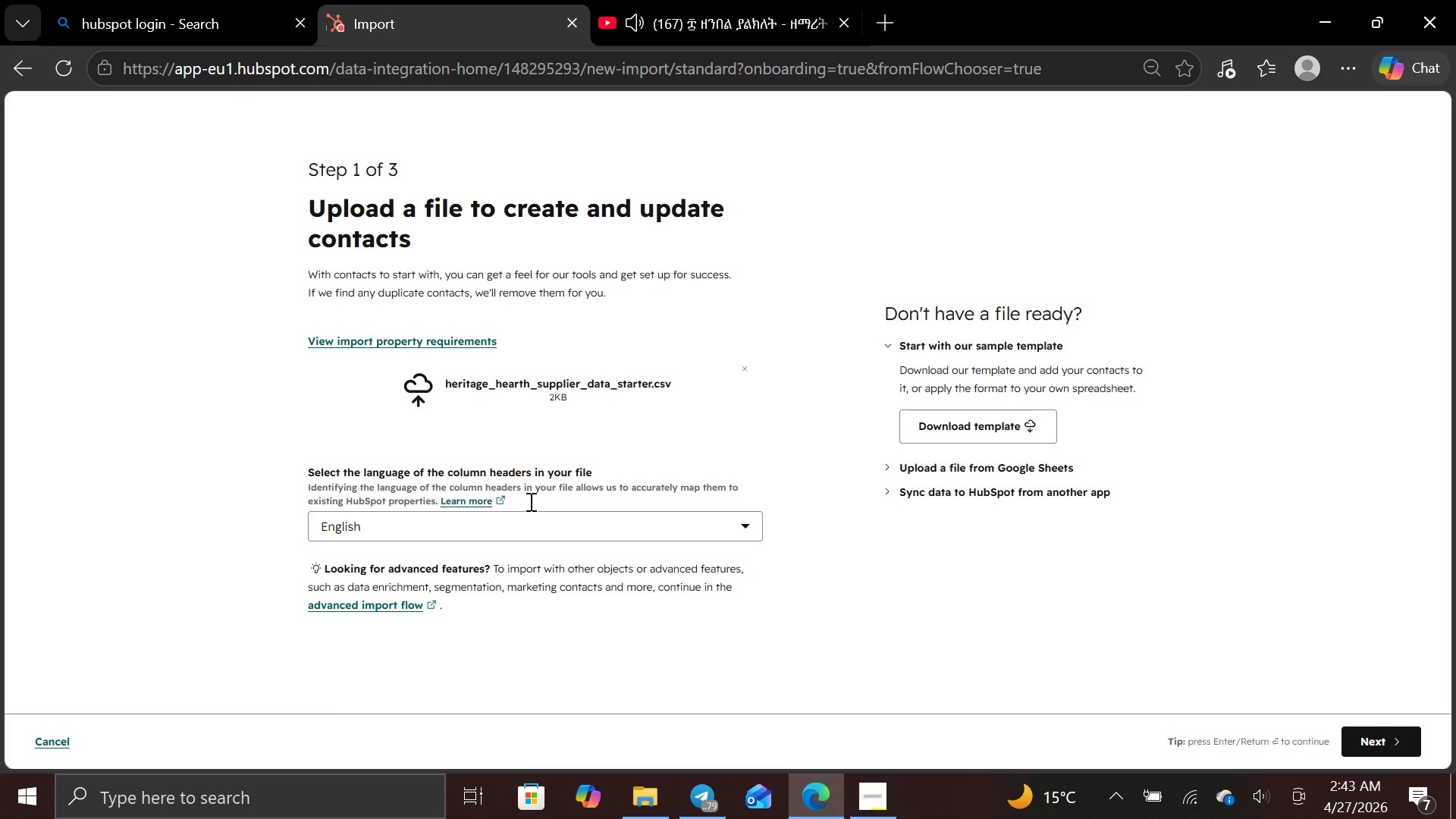 
left_click([1371, 742])
 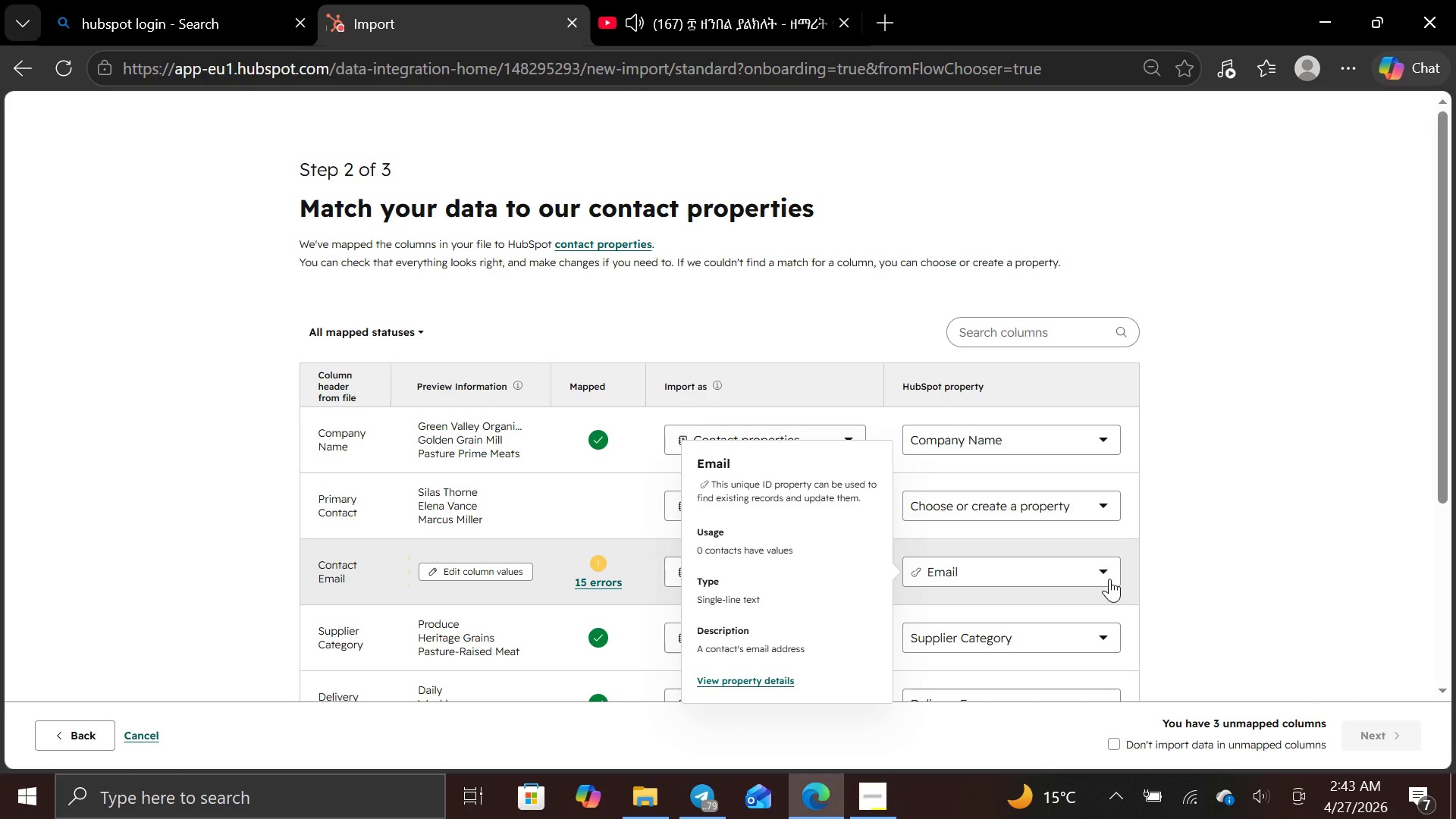 
wait(7.5)
 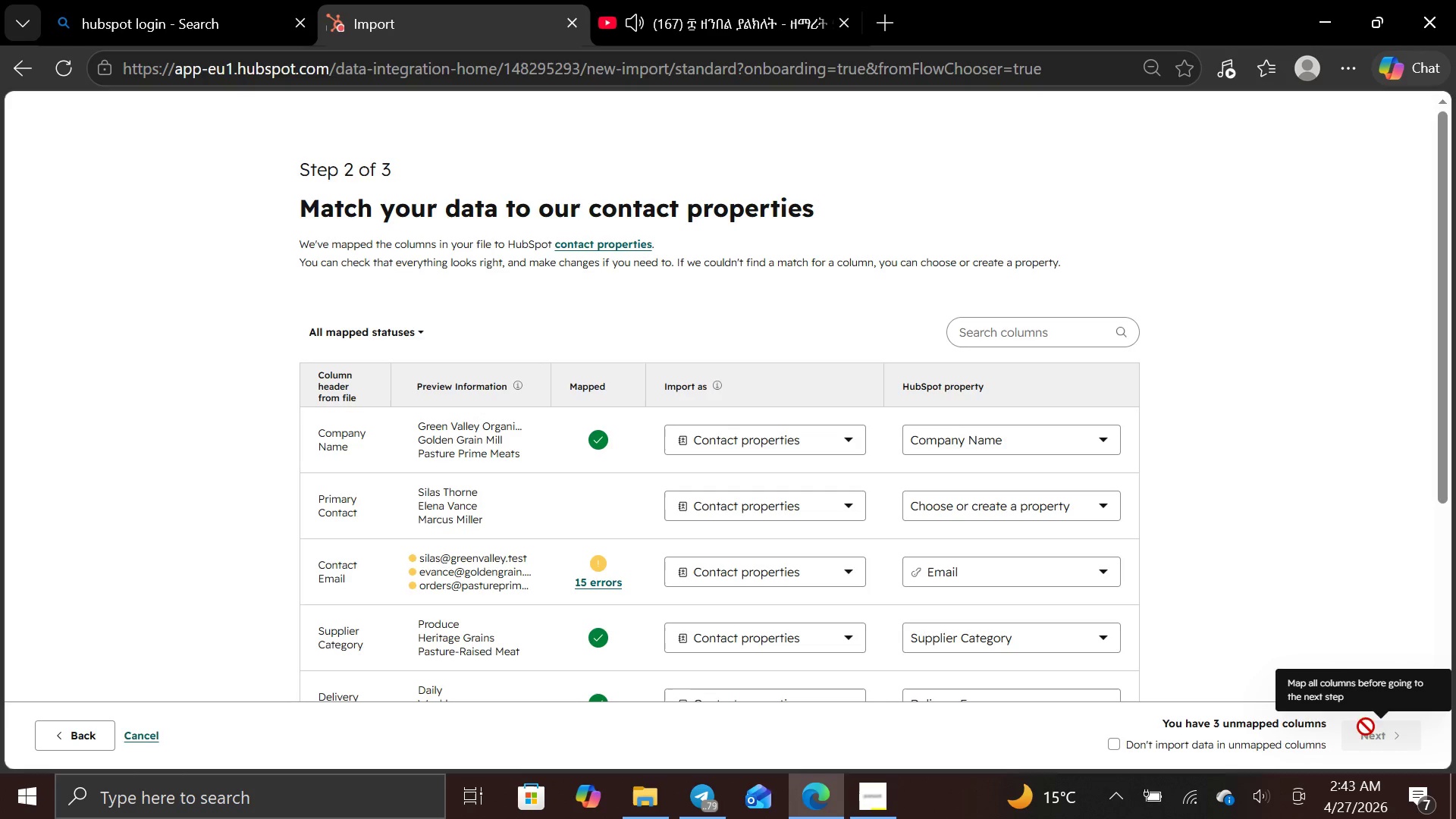 
left_click([1109, 579])
 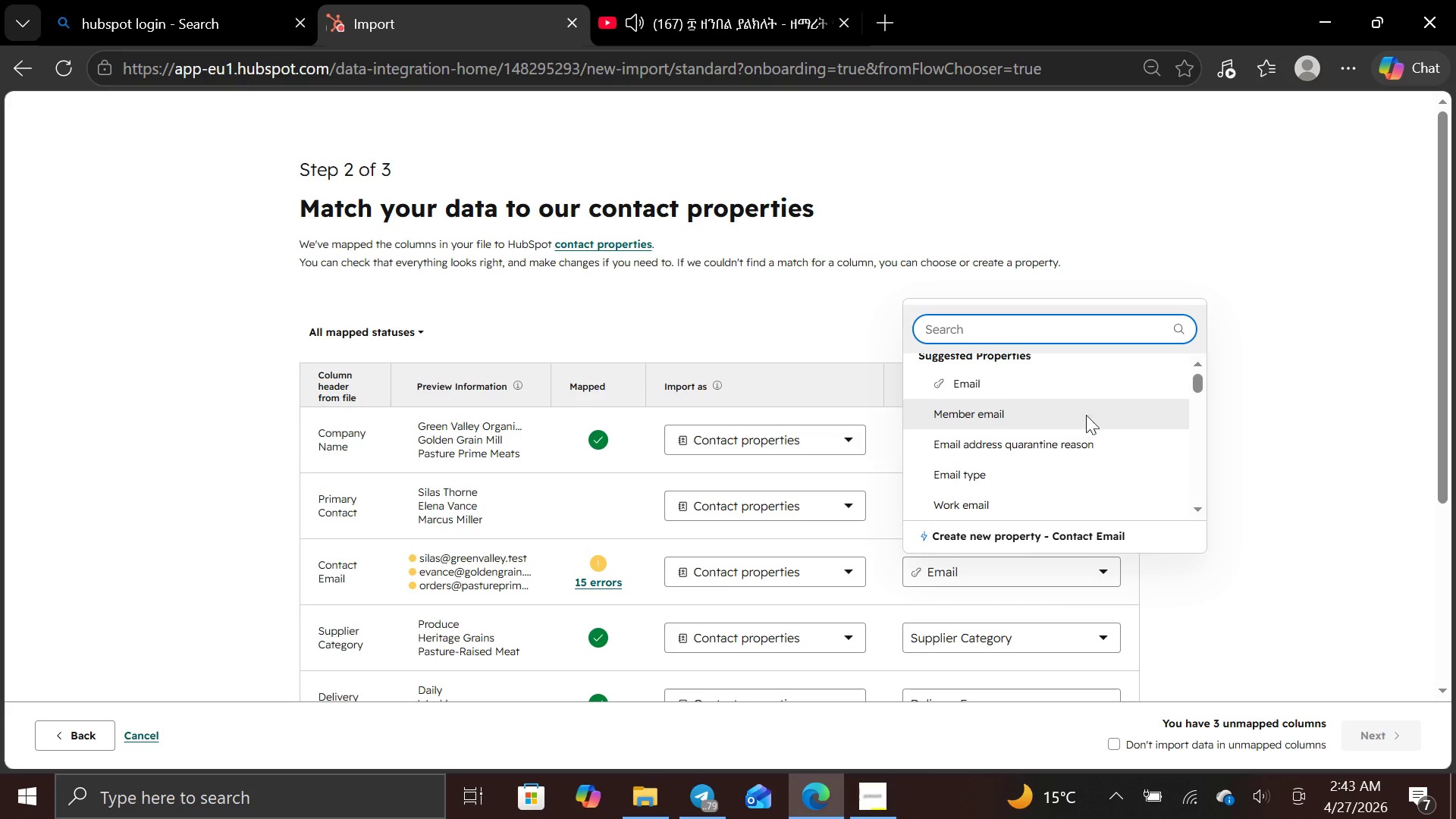 
left_click([1079, 382])
 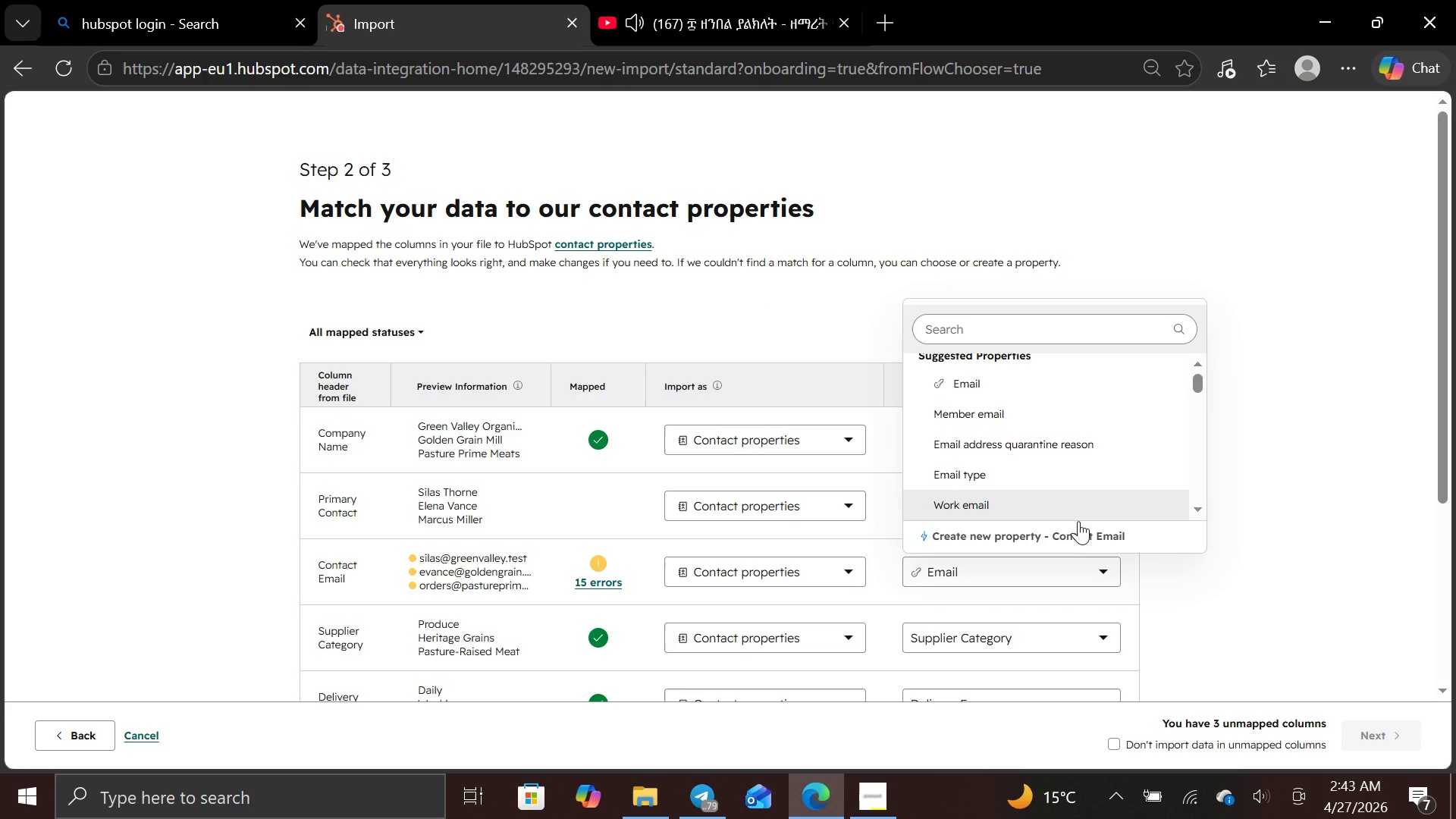 
left_click([1081, 536])
 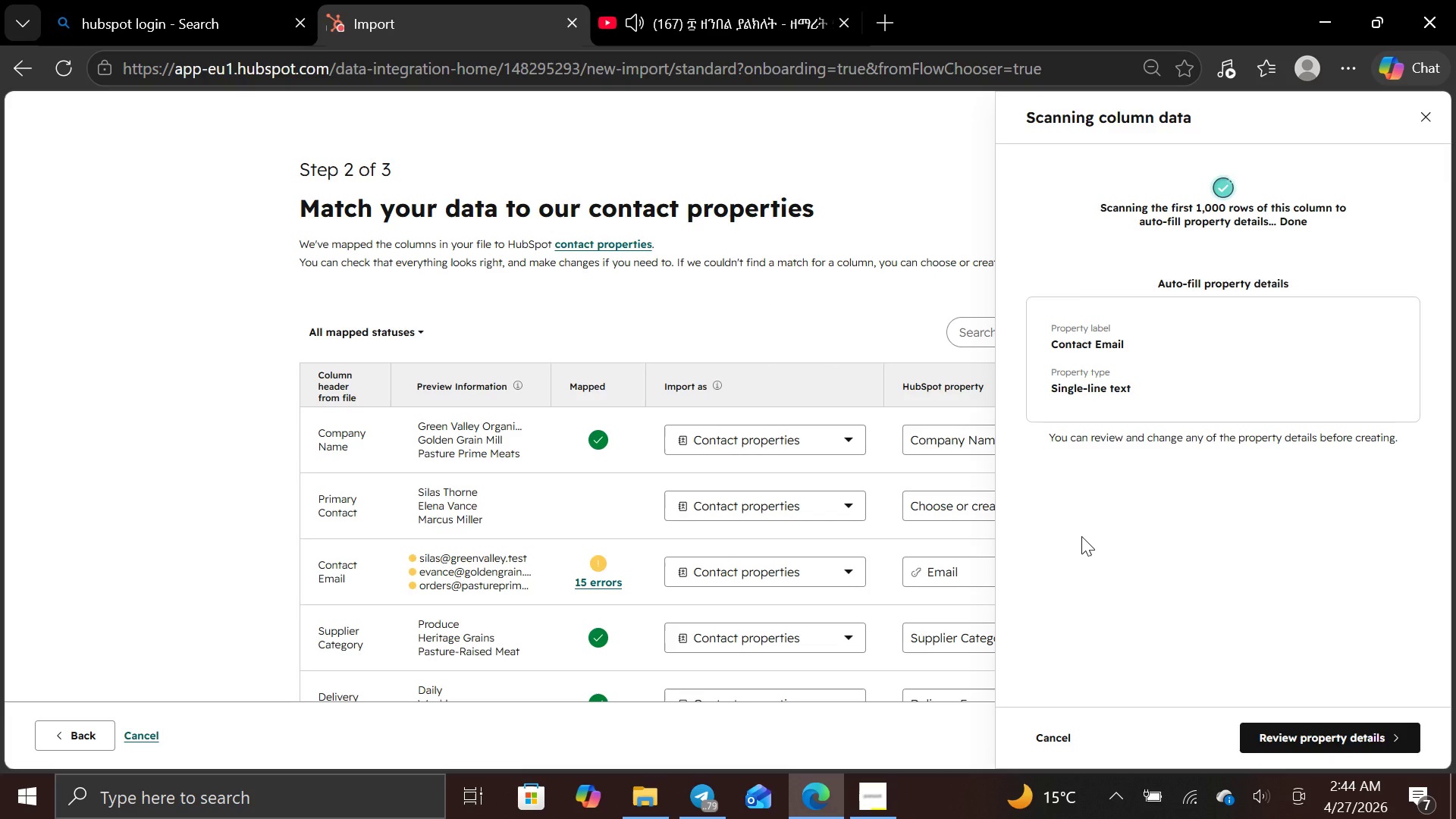 
wait(8.45)
 